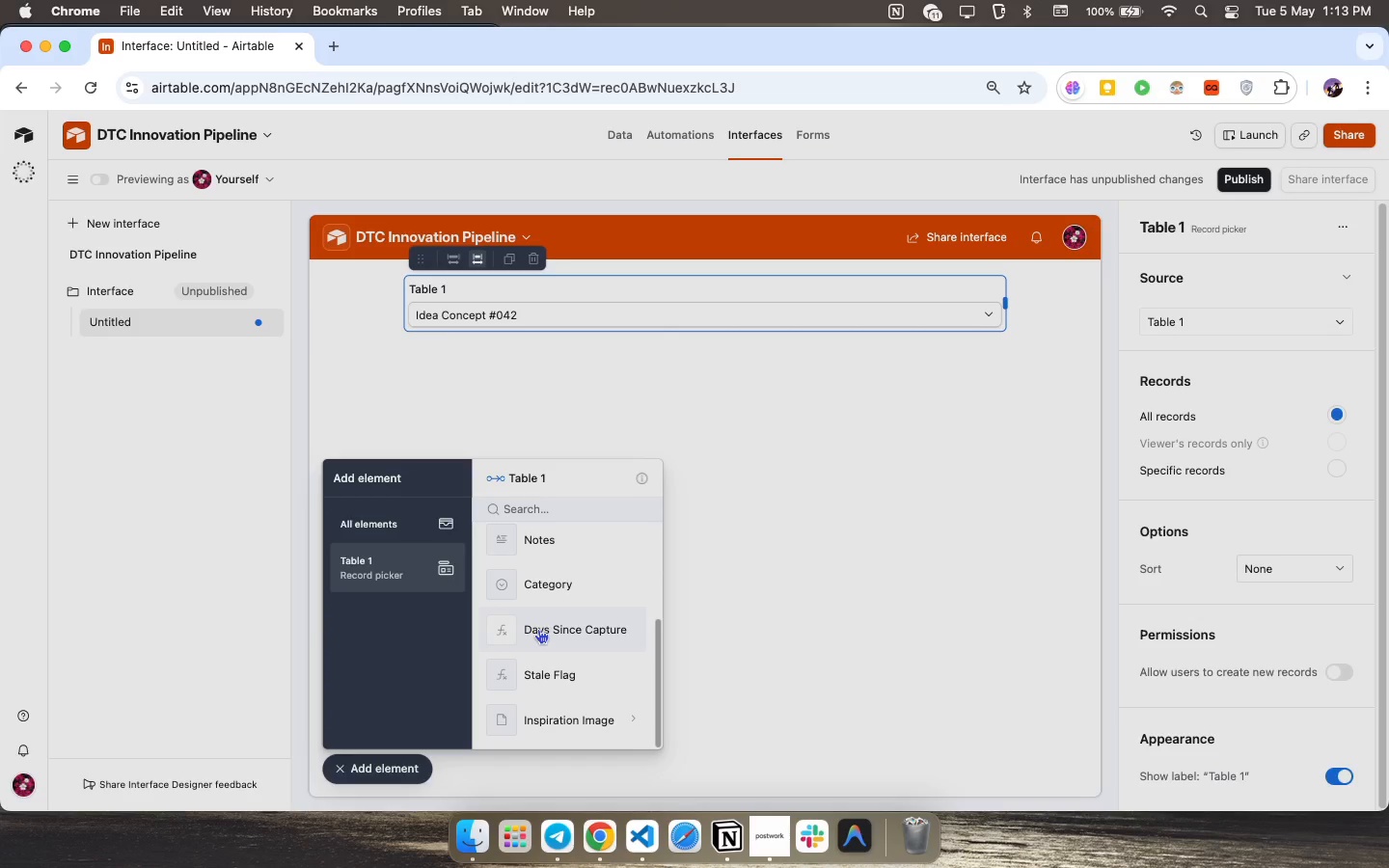 
left_click([367, 627])
 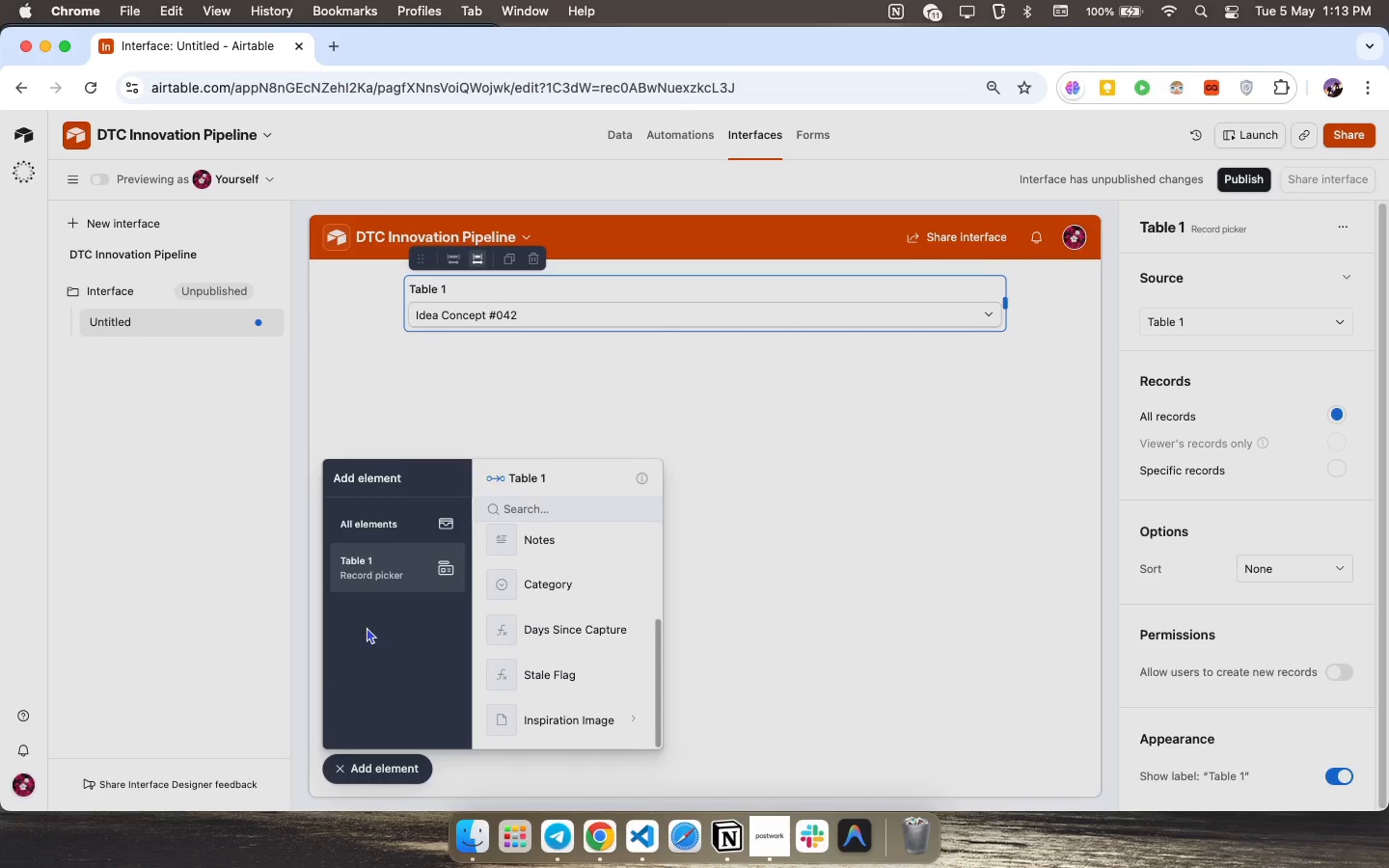 
wait(7.87)
 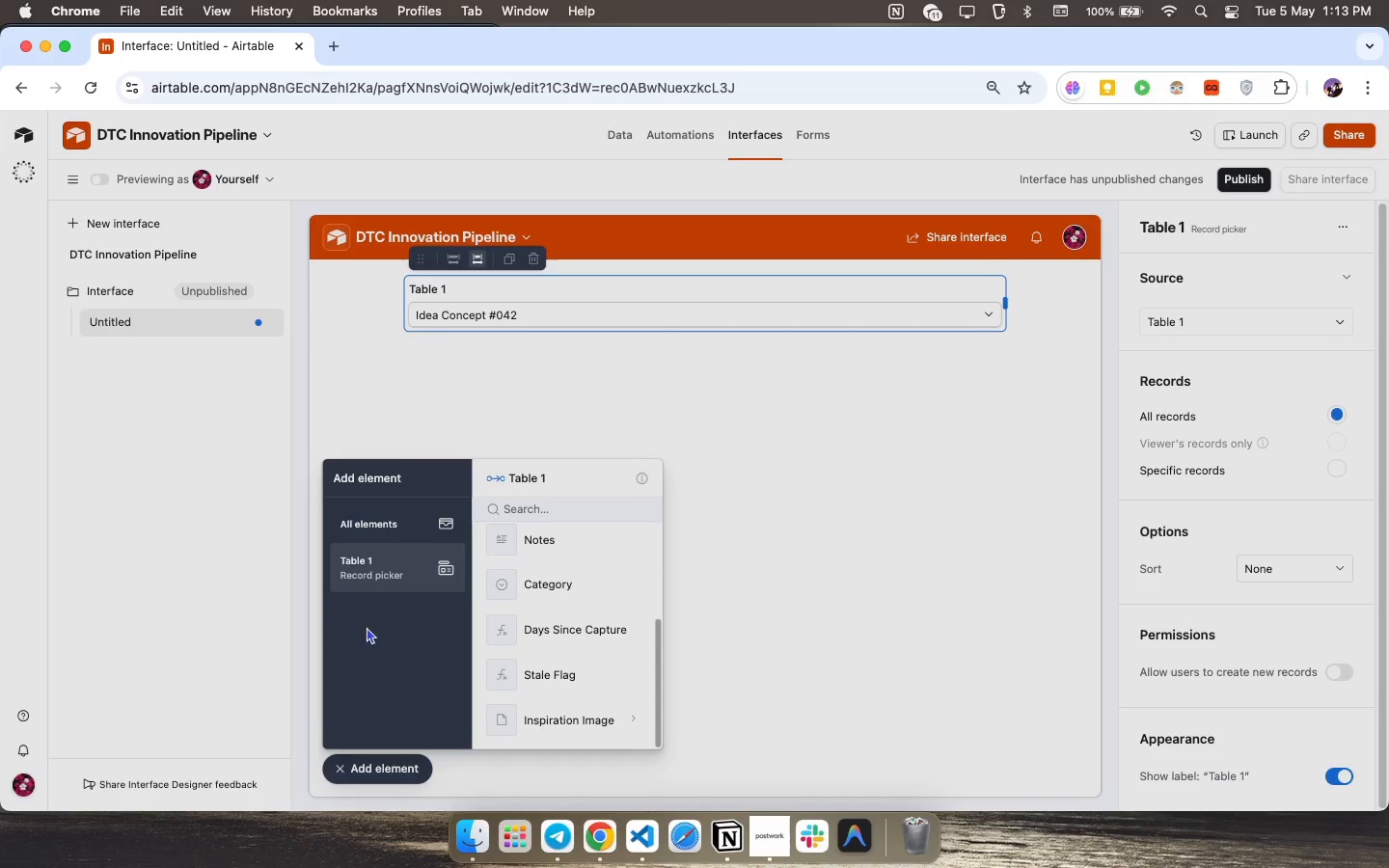 
scroll: coordinate [578, 625], scroll_direction: down, amount: 2.0
 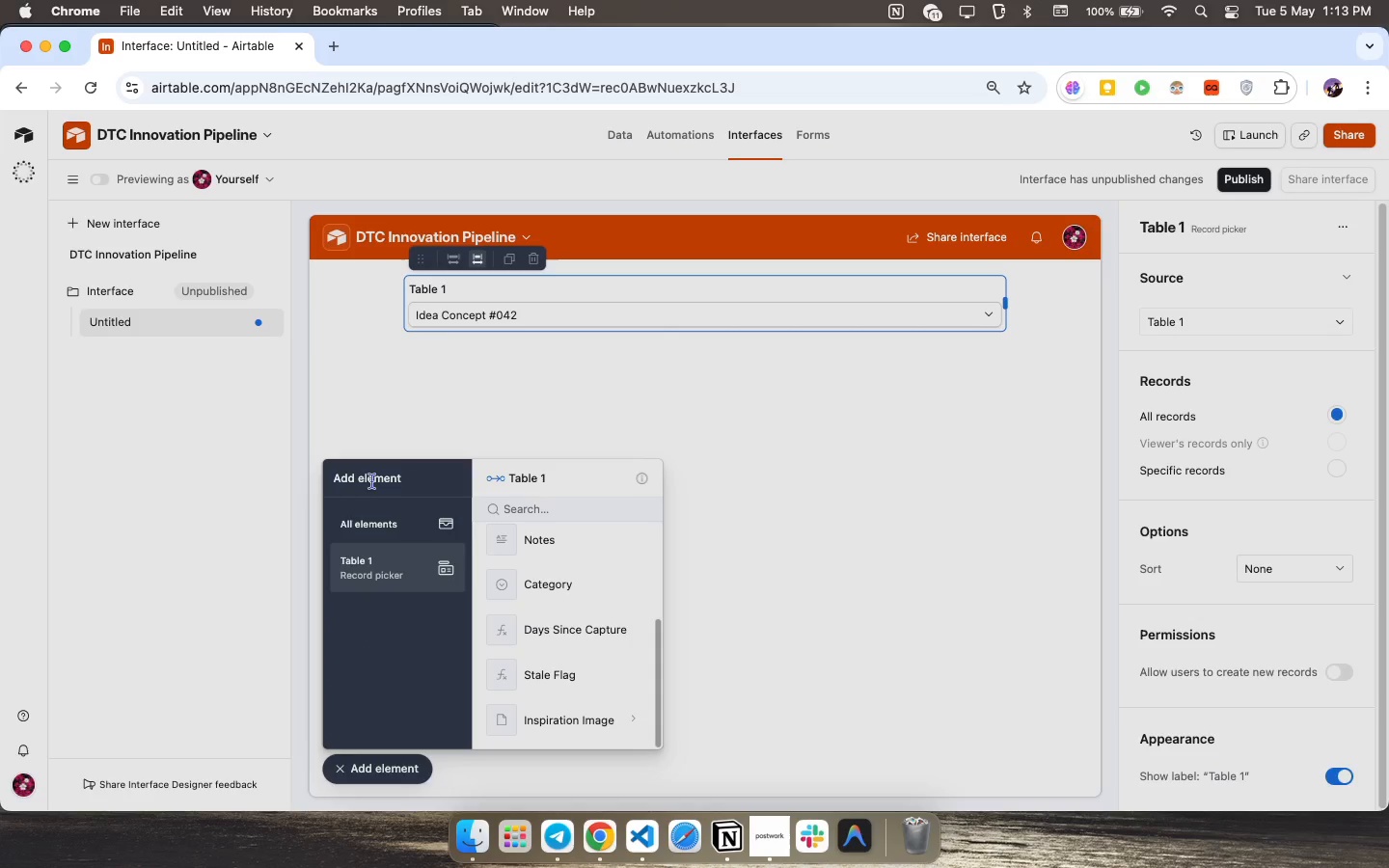 
left_click([371, 524])
 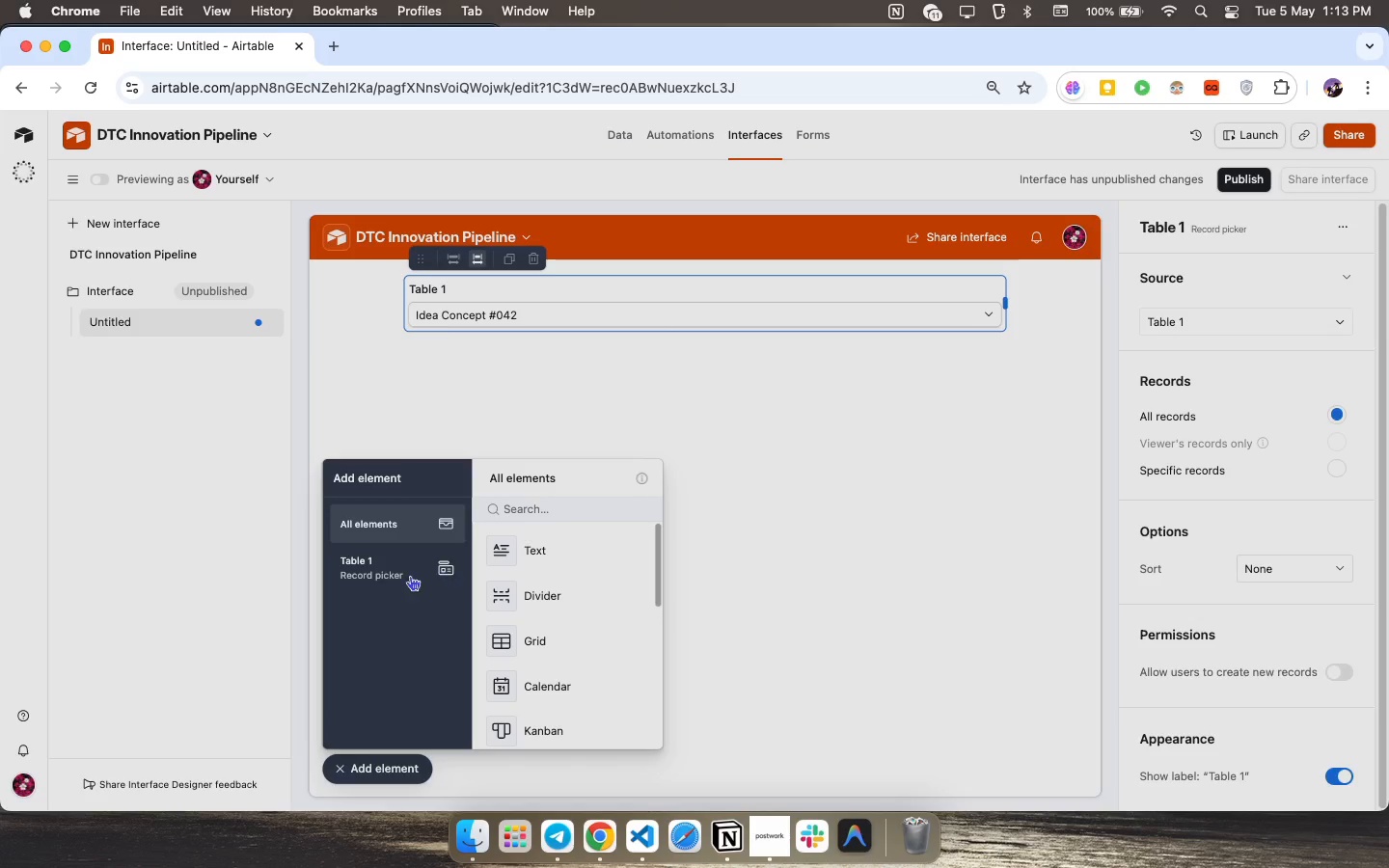 
left_click([342, 580])
 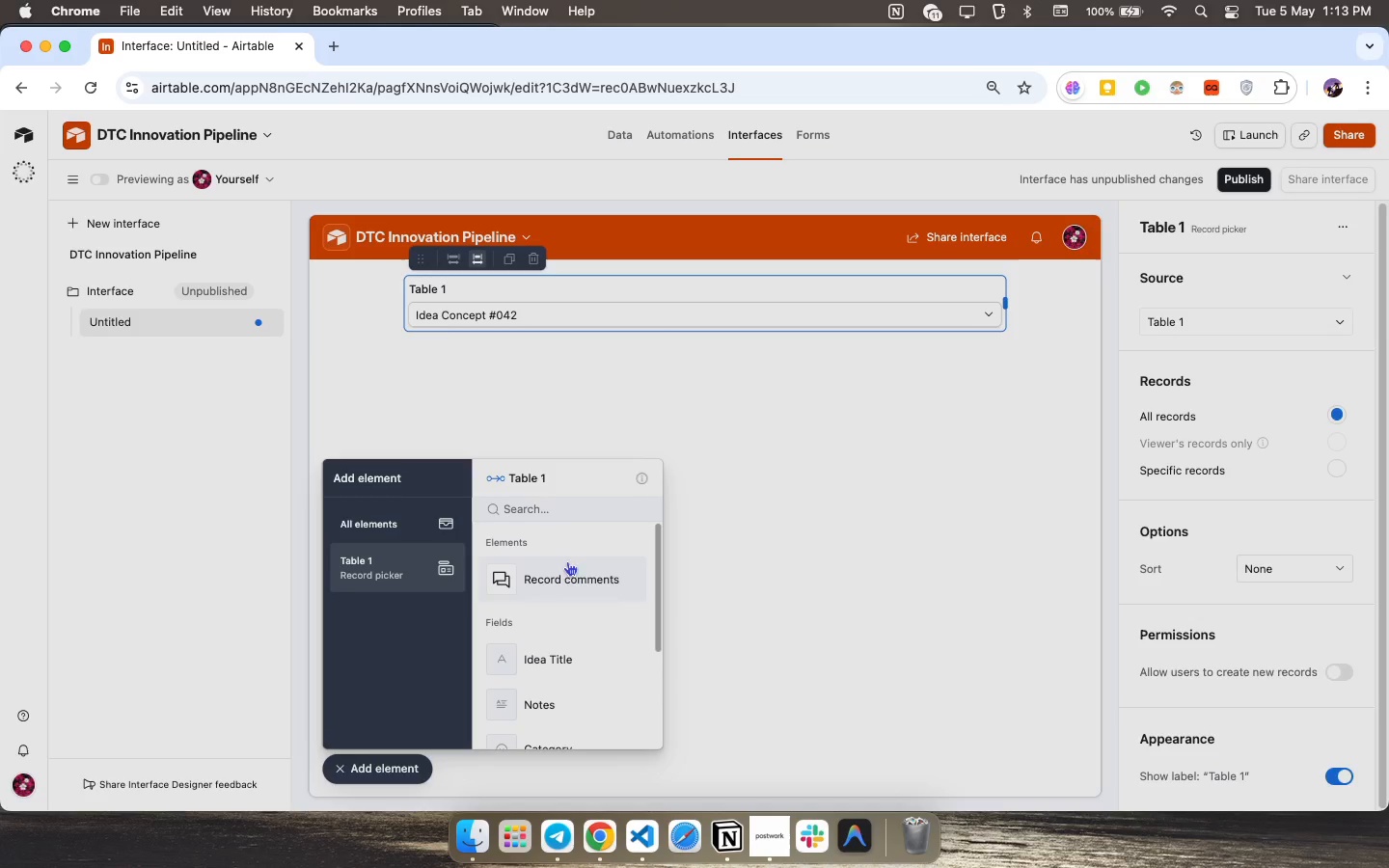 
scroll: coordinate [507, 689], scroll_direction: down, amount: 38.0
 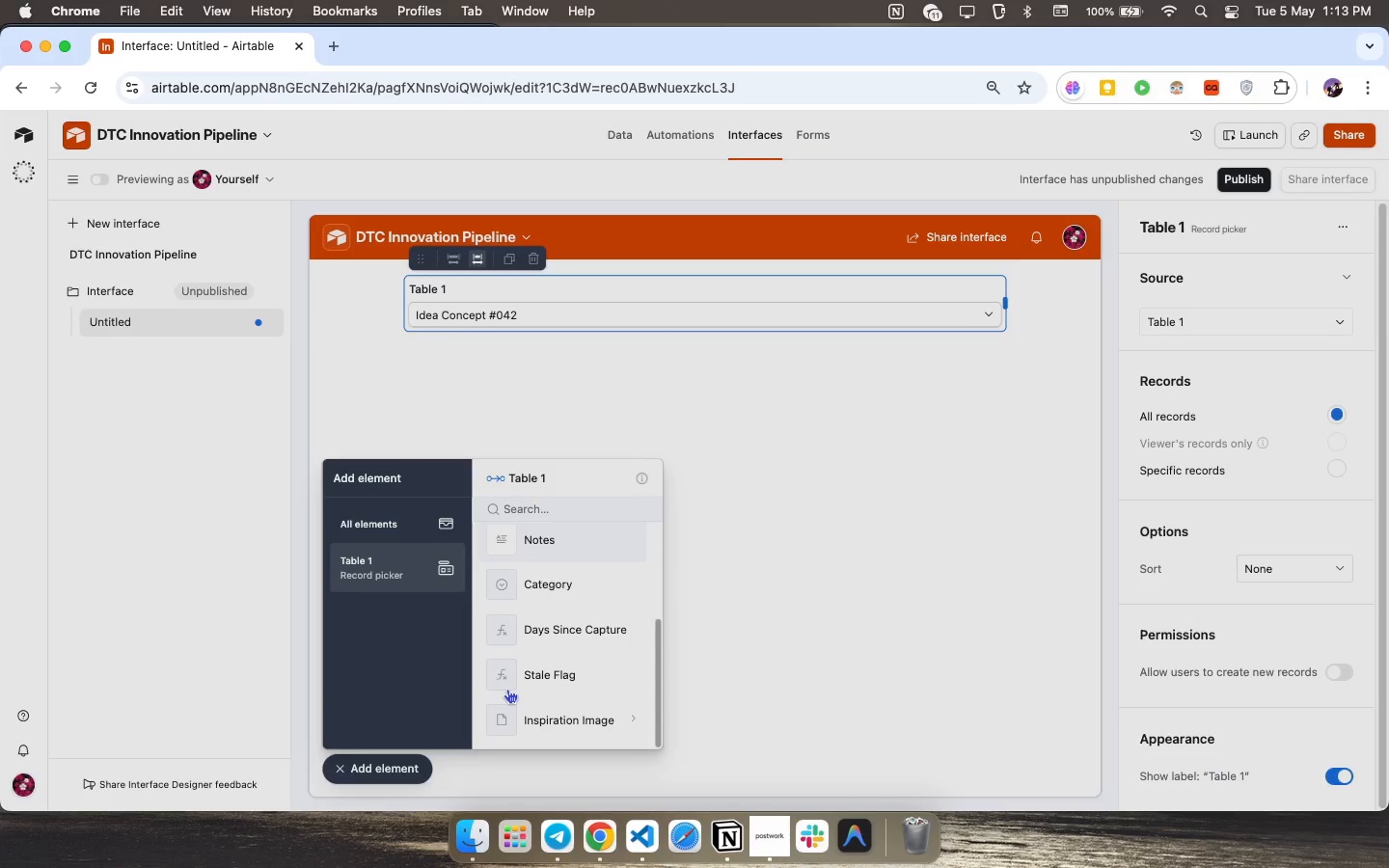 
scroll: coordinate [575, 587], scroll_direction: up, amount: 22.0
 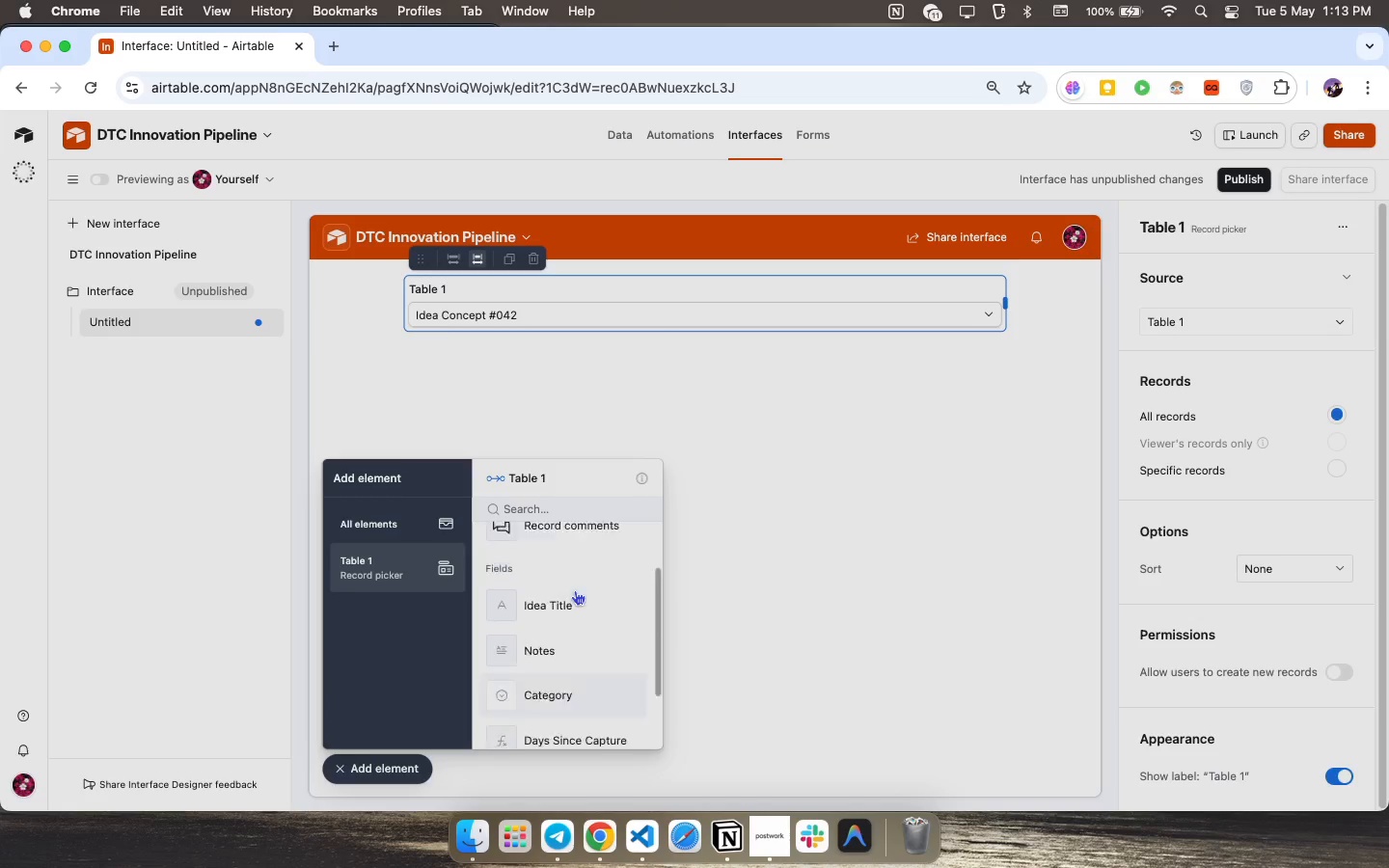 
scroll: coordinate [563, 600], scroll_direction: down, amount: 9.0
 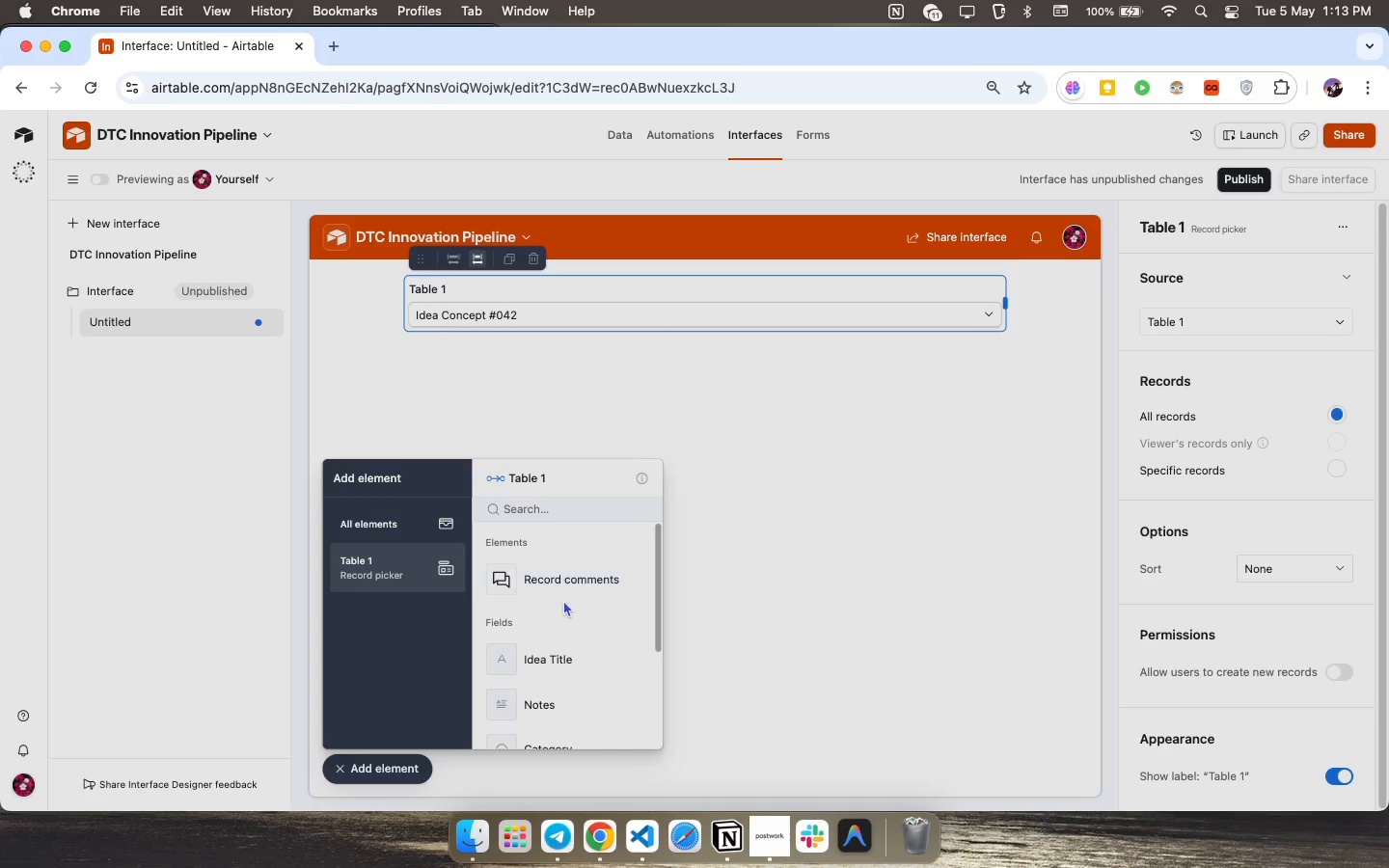 
left_click([399, 621])
 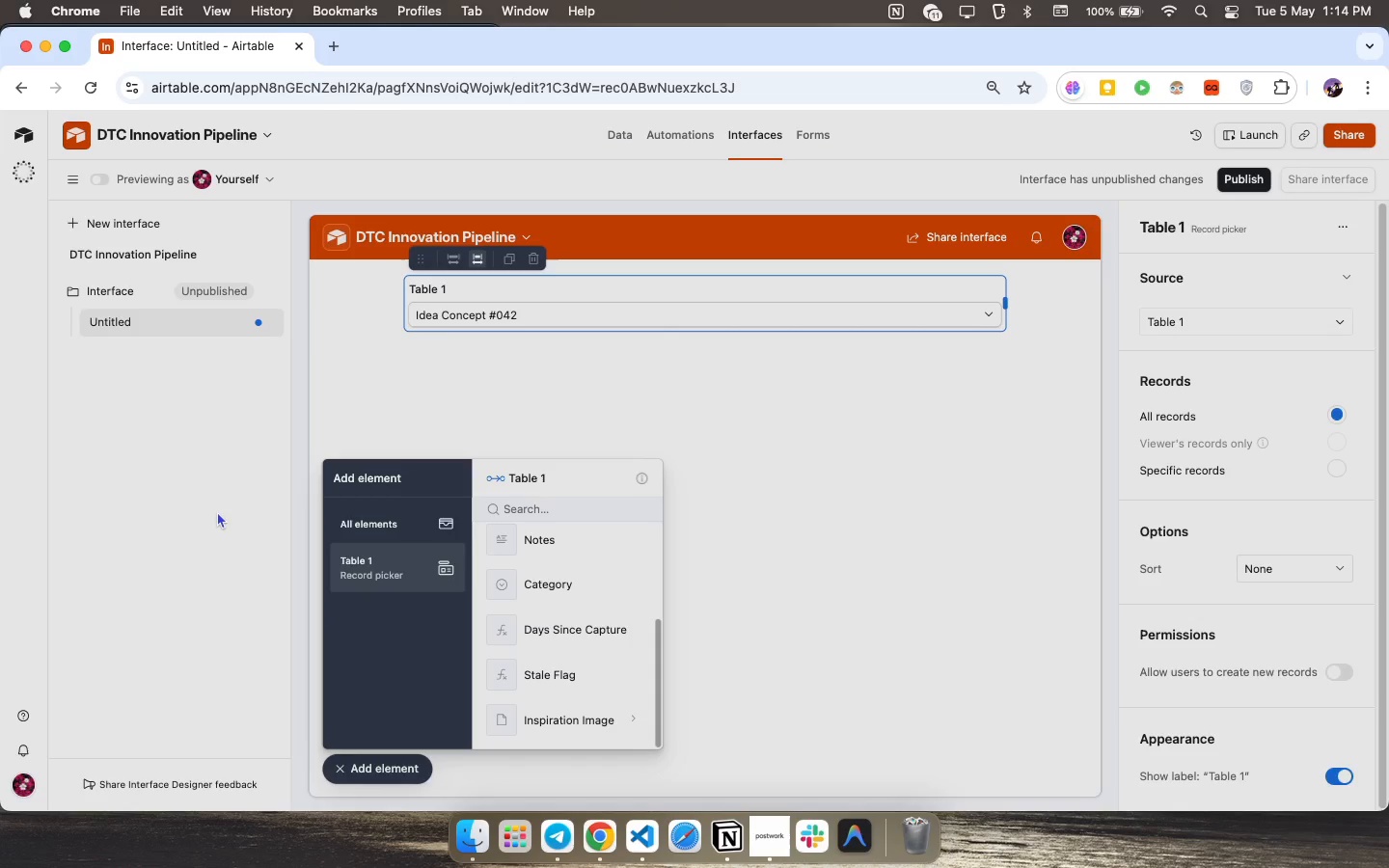 
scroll: coordinate [563, 603], scroll_direction: down, amount: 7.0
 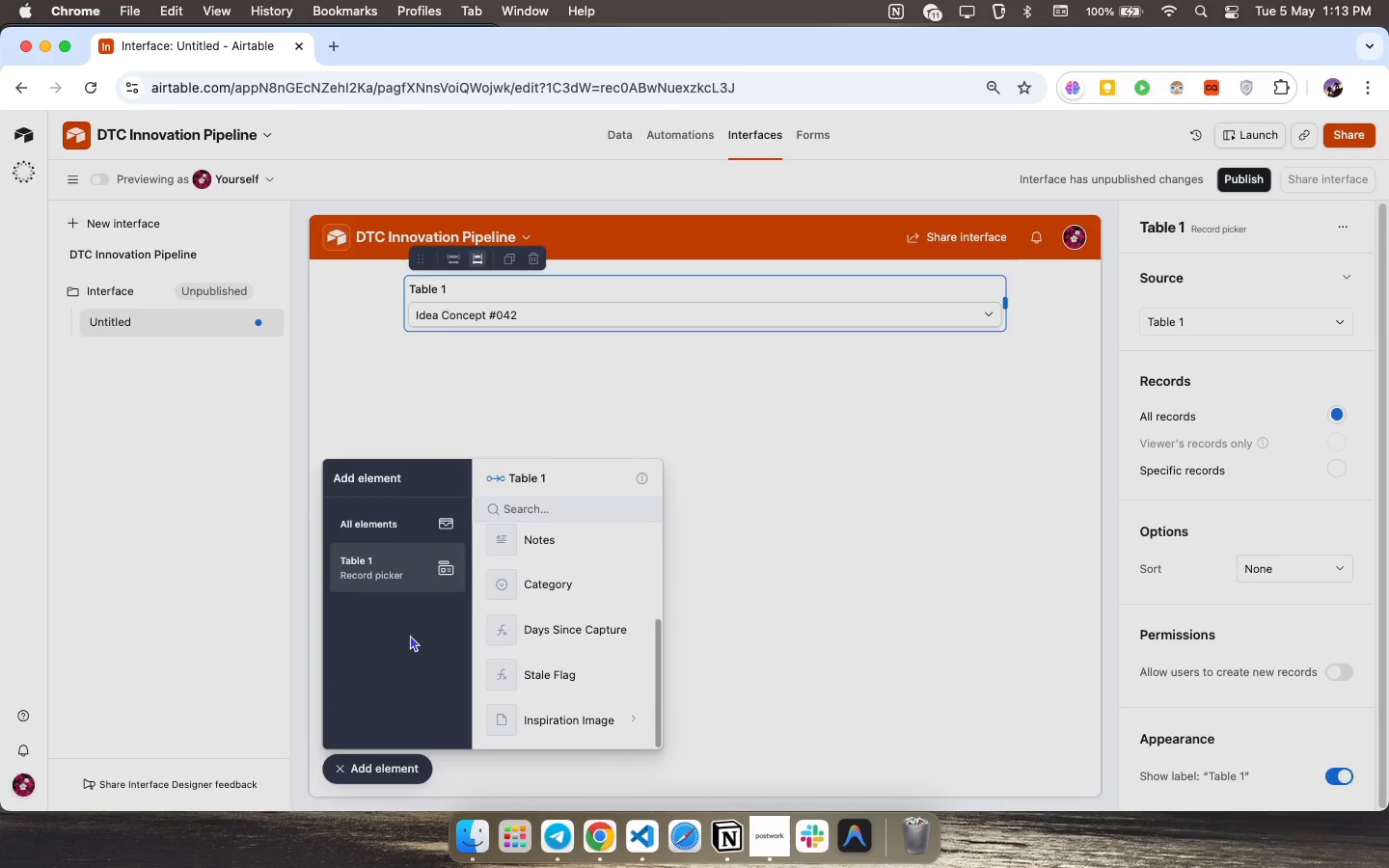 
wait(31.18)
 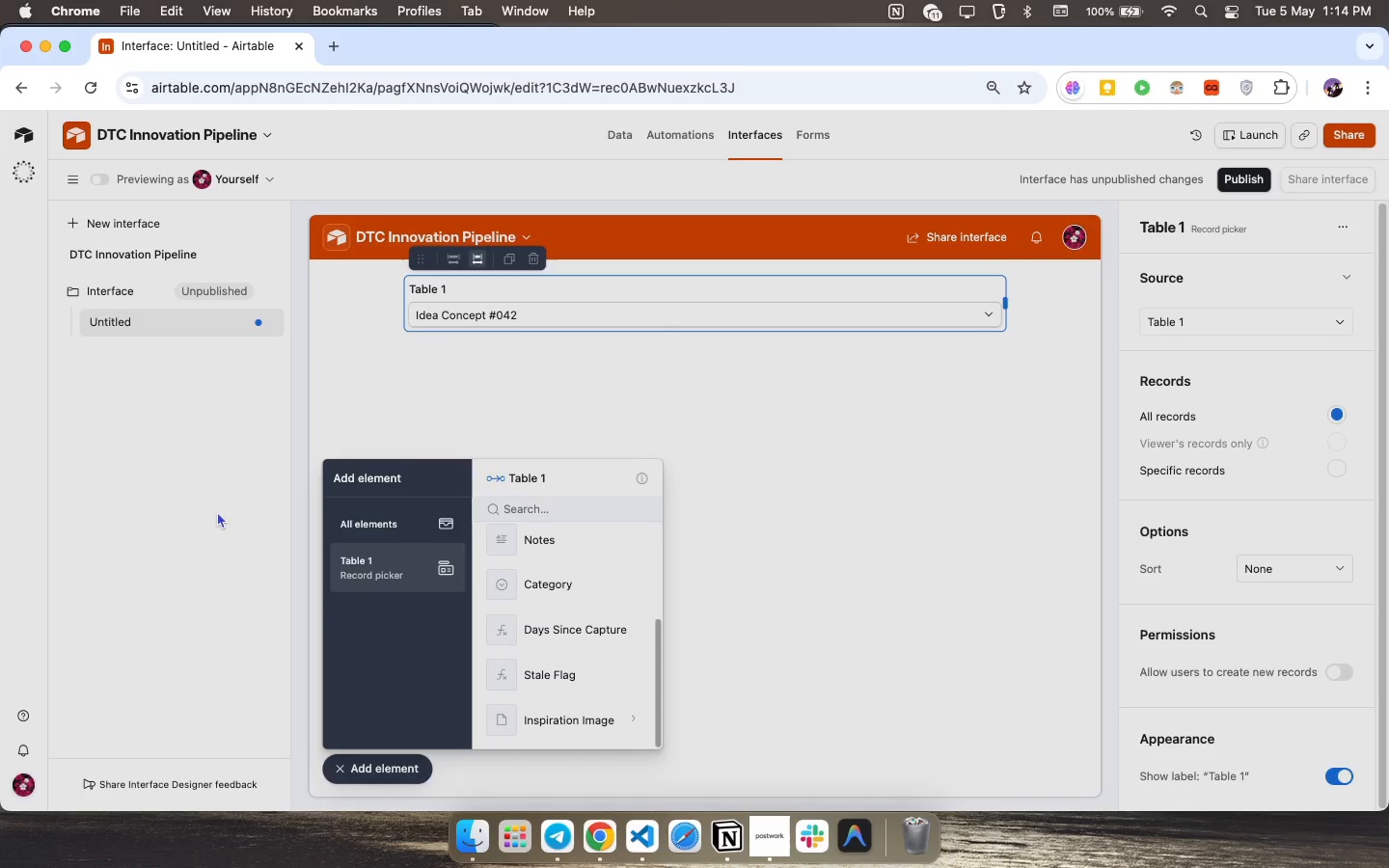 
left_click([1296, 457])
 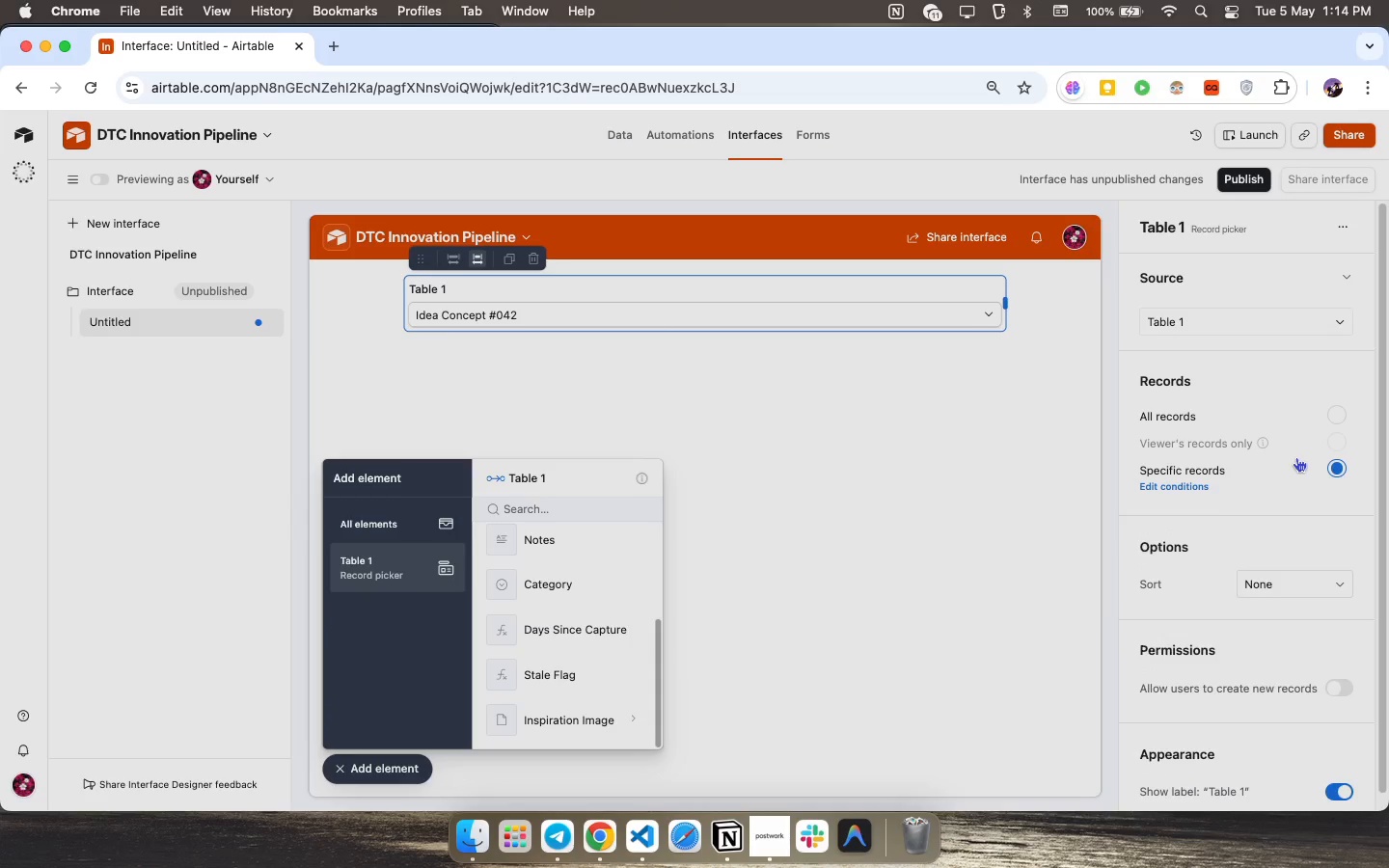 
mouse_move([1277, 471])
 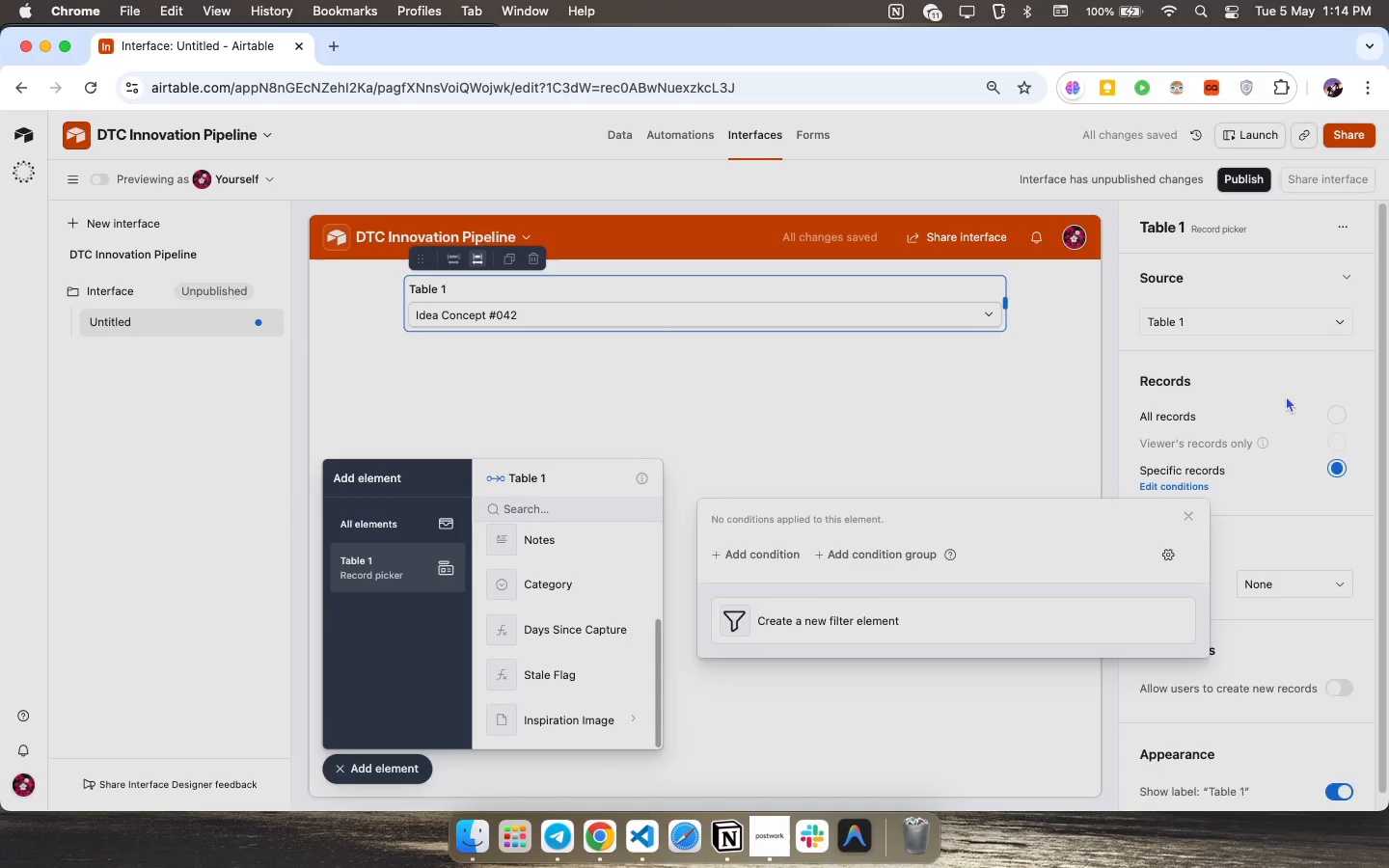 
left_click([1286, 395])
 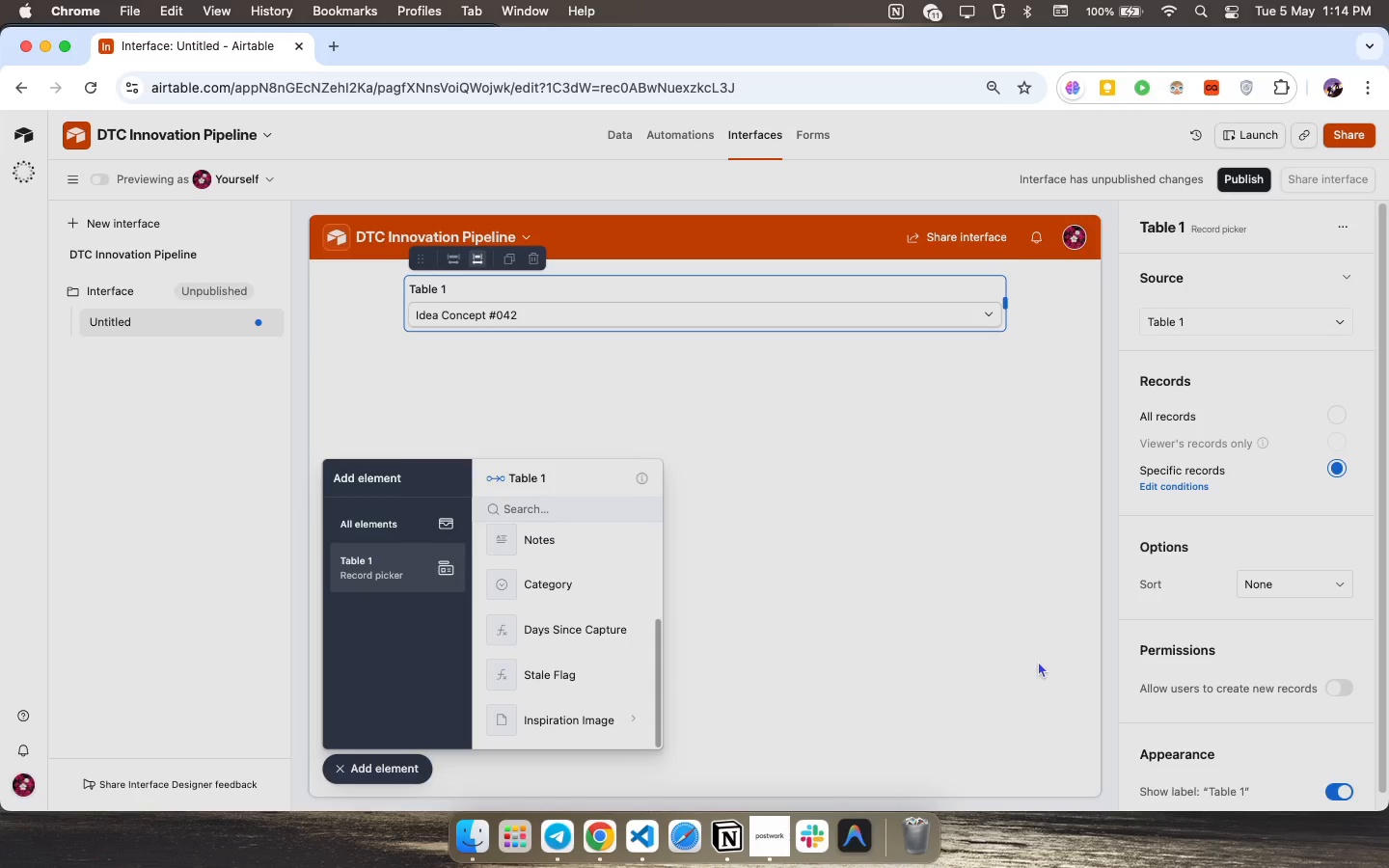 
wait(15.52)
 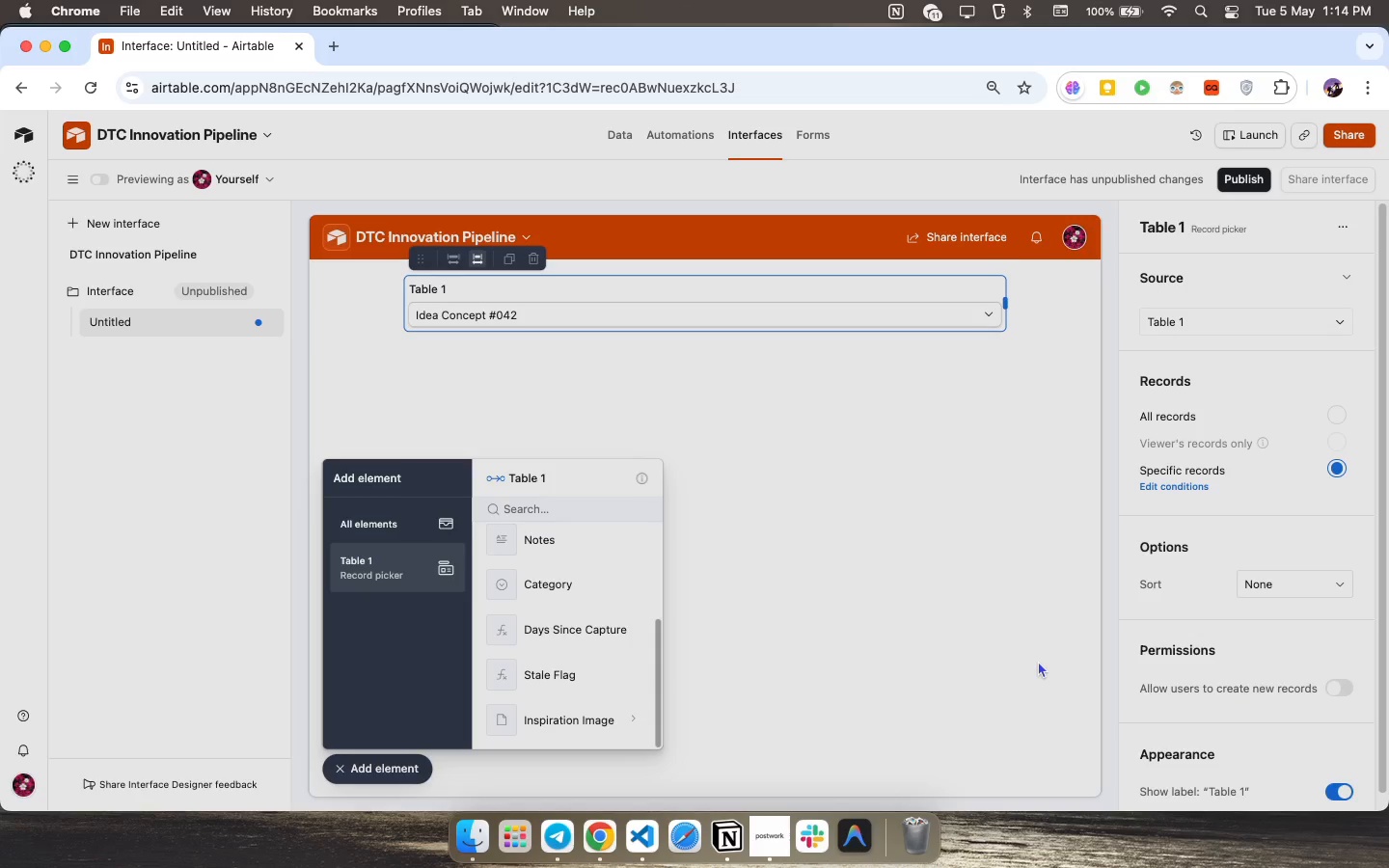 
left_click([770, 434])
 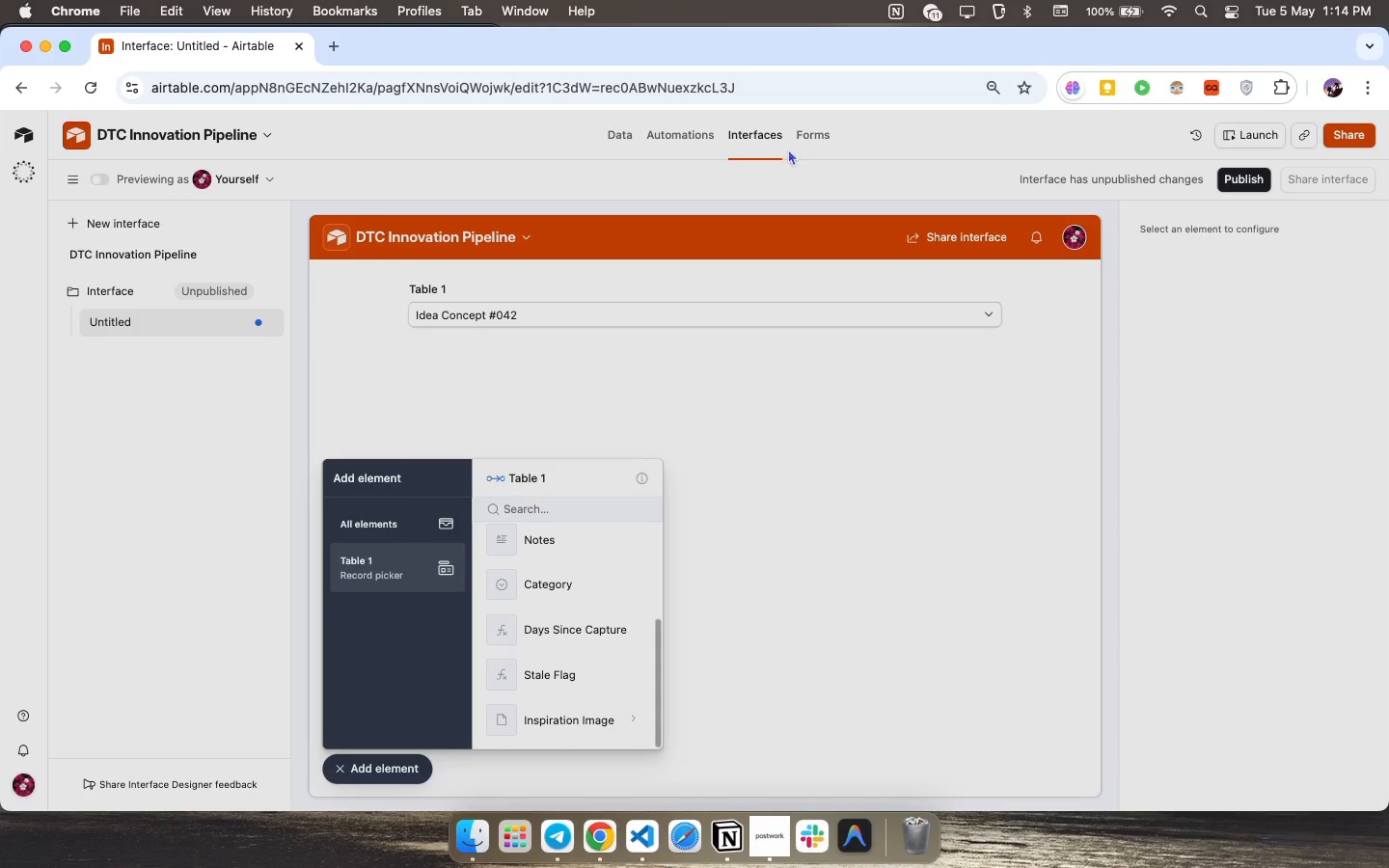 
left_click([829, 131])
 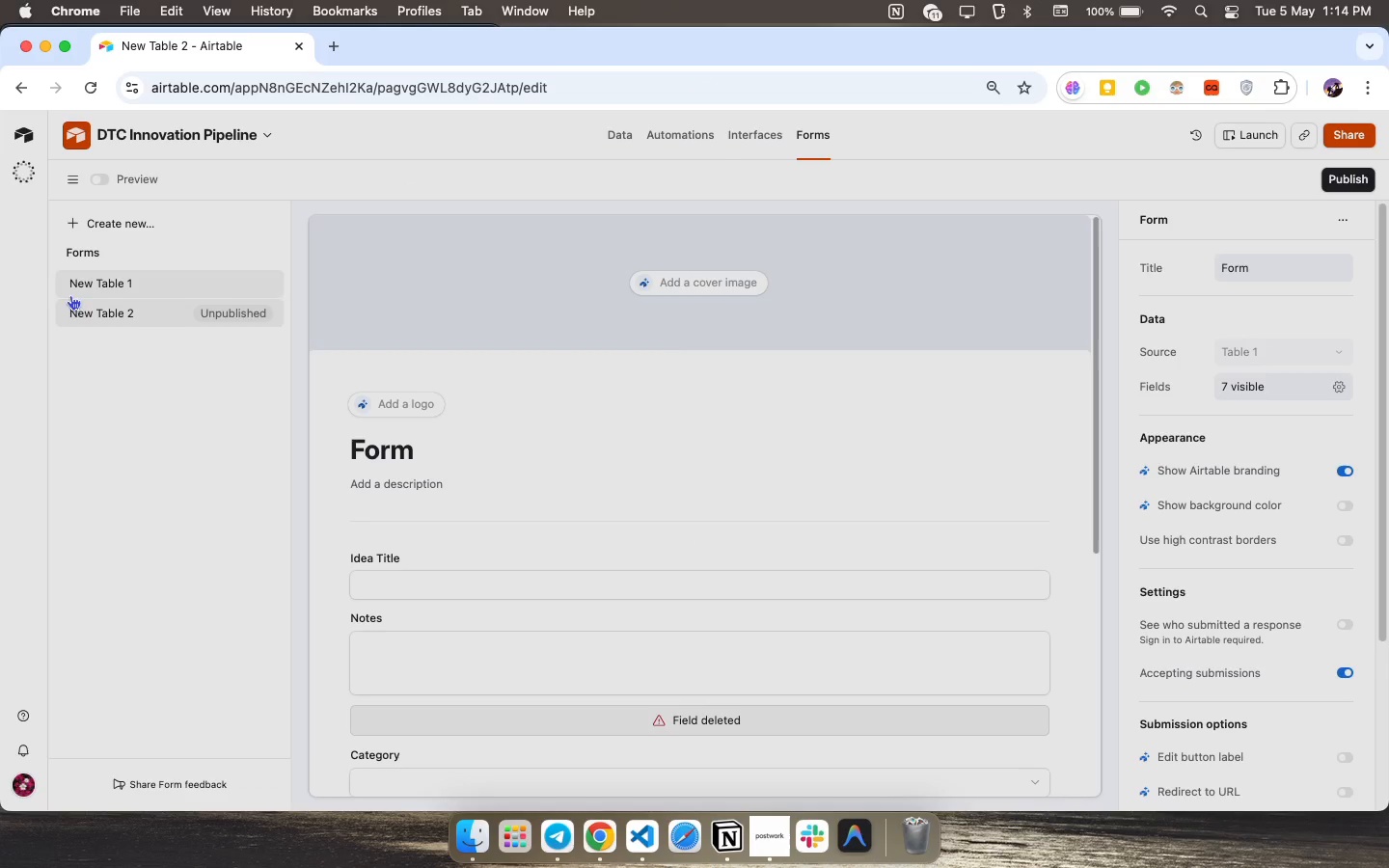 
left_click([127, 282])
 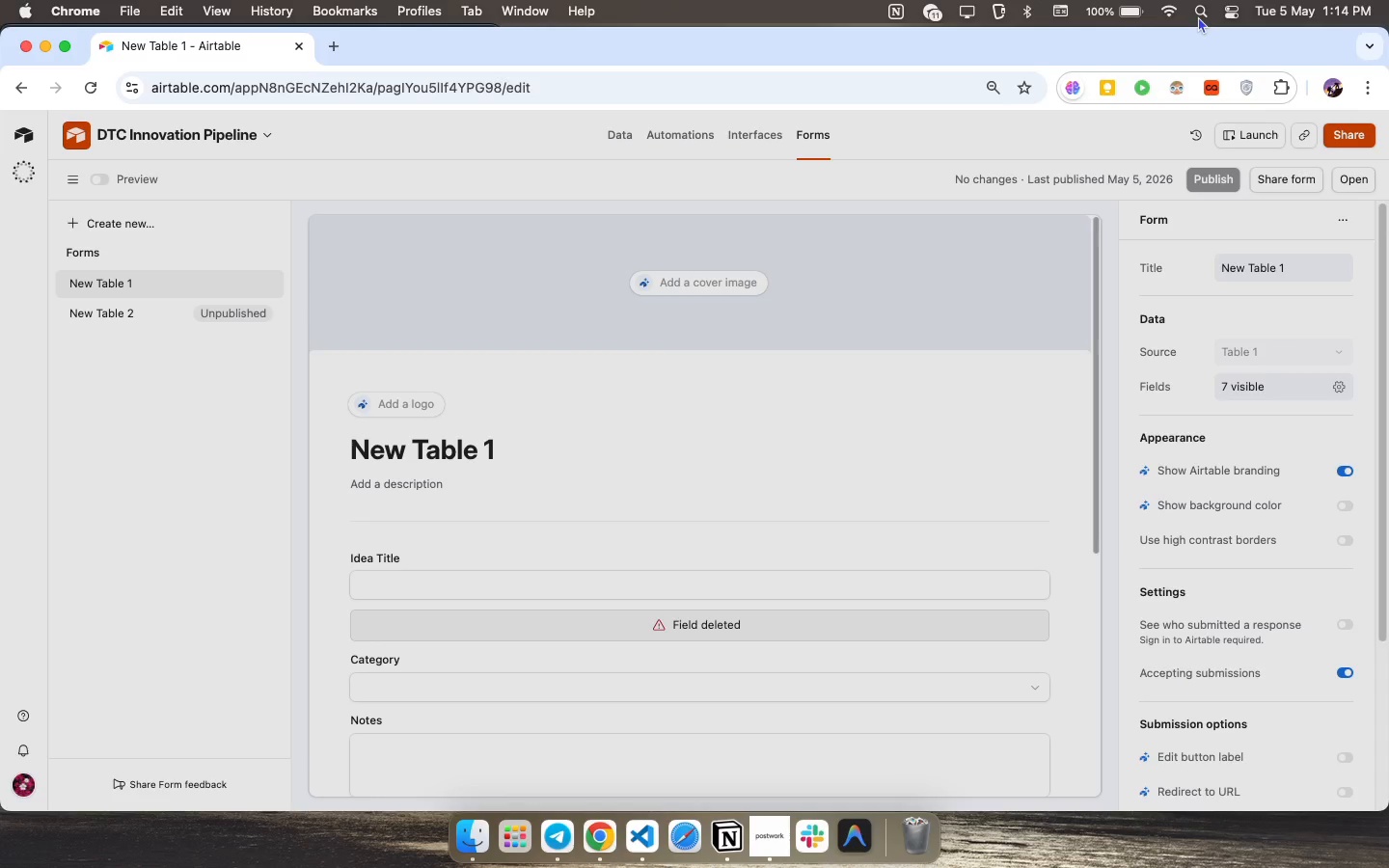 
mouse_move([1206, 29])
 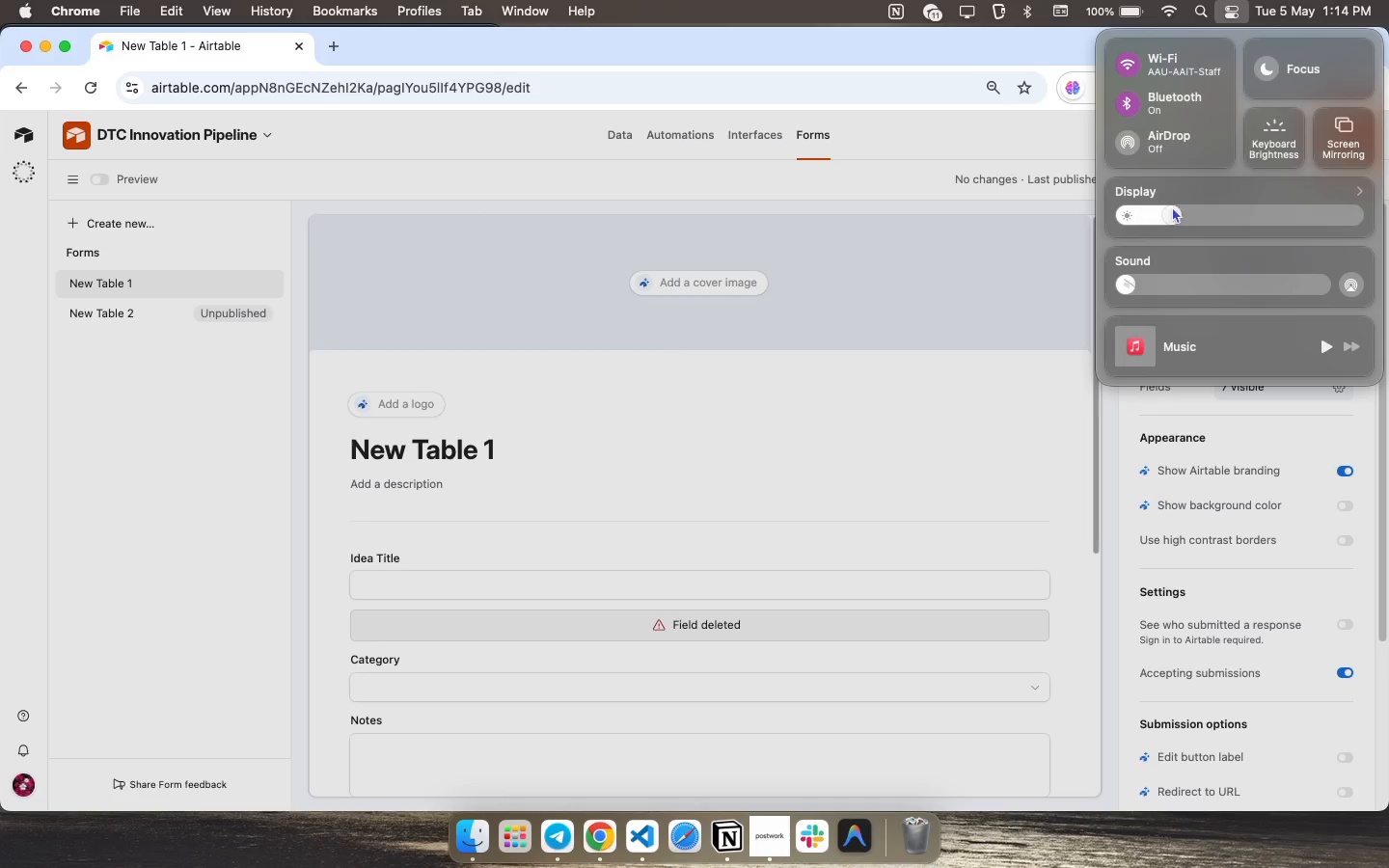 
left_click([1172, 206])
 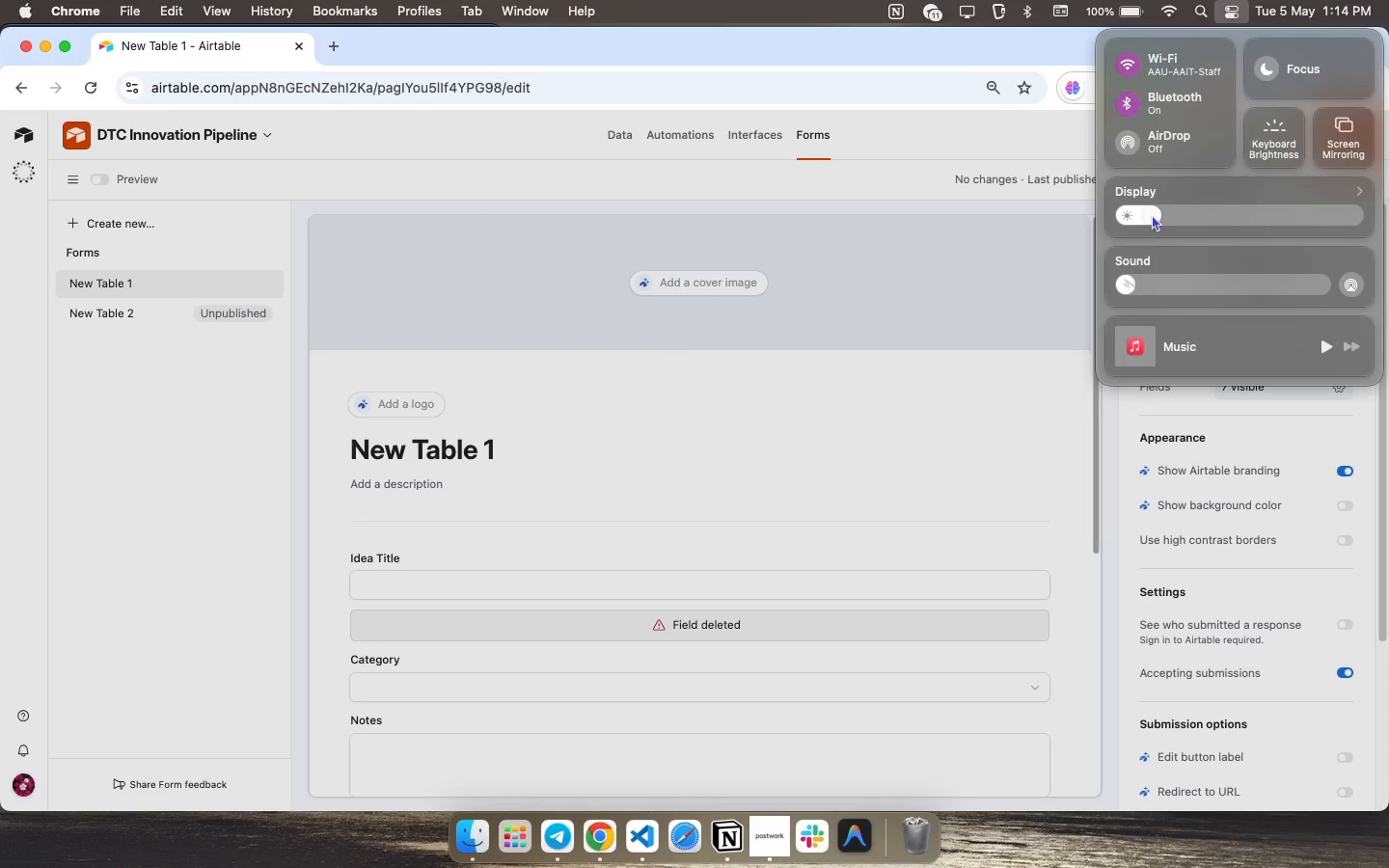 
left_click([1152, 214])
 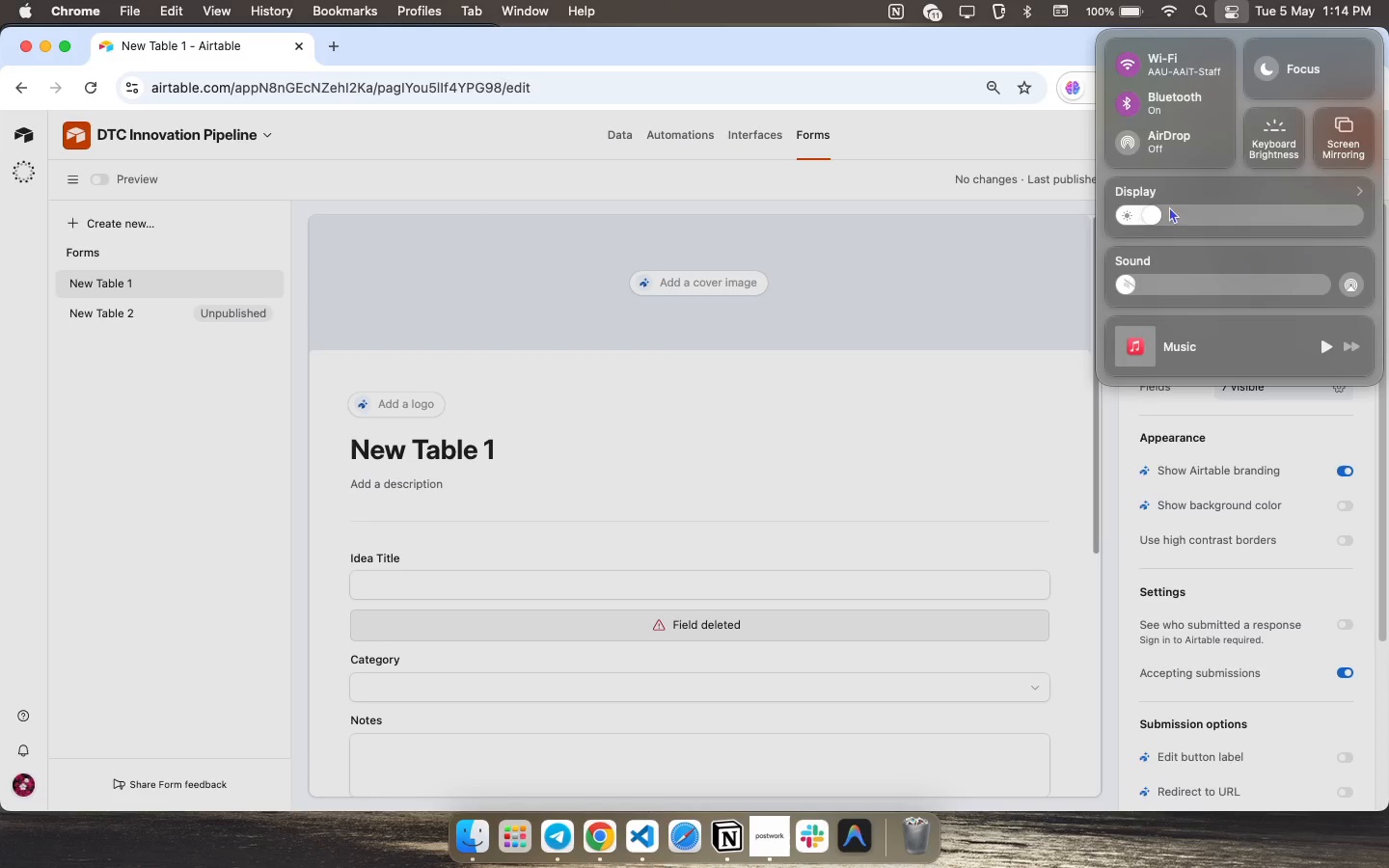 
left_click([1169, 205])
 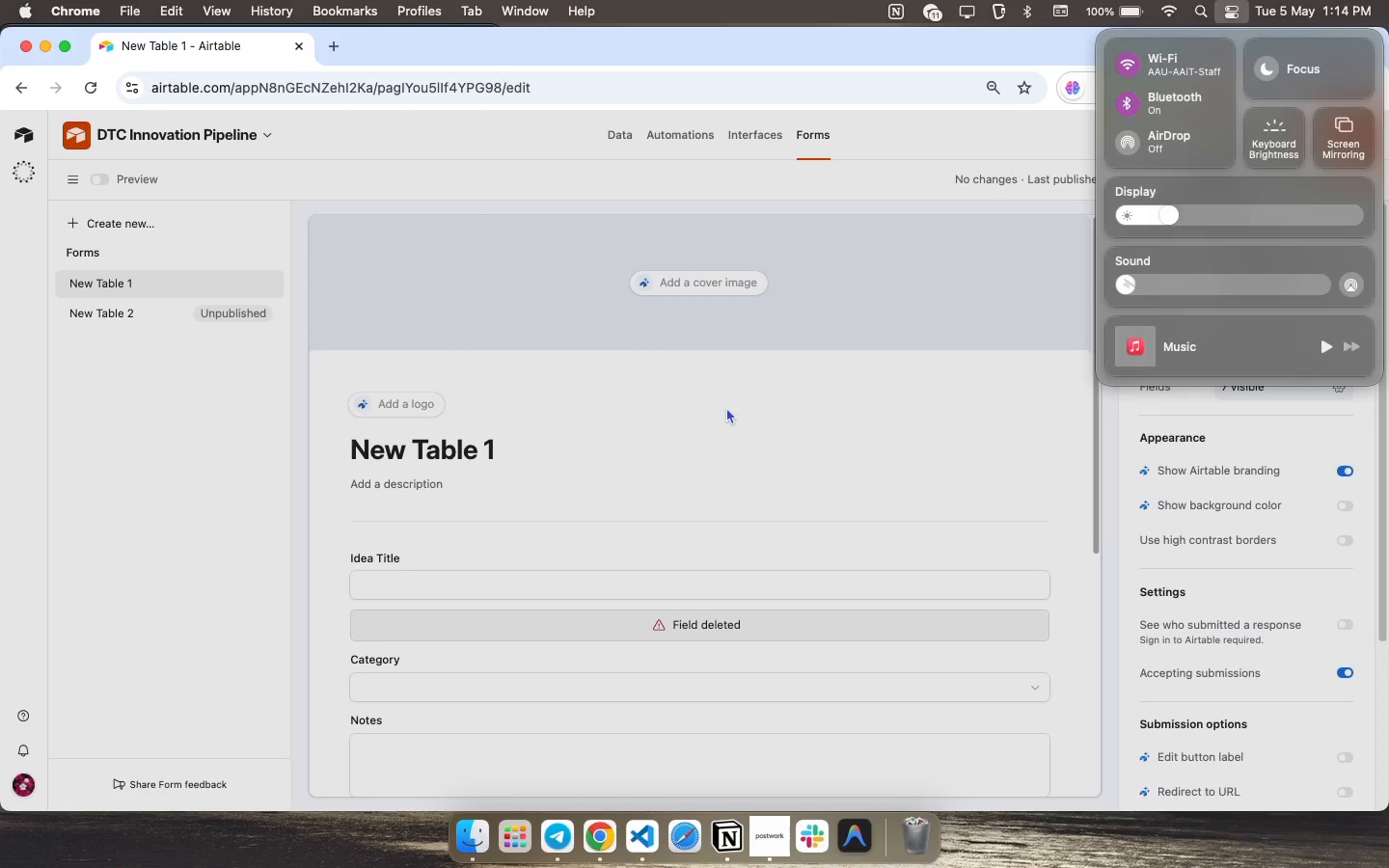 
left_click([727, 406])
 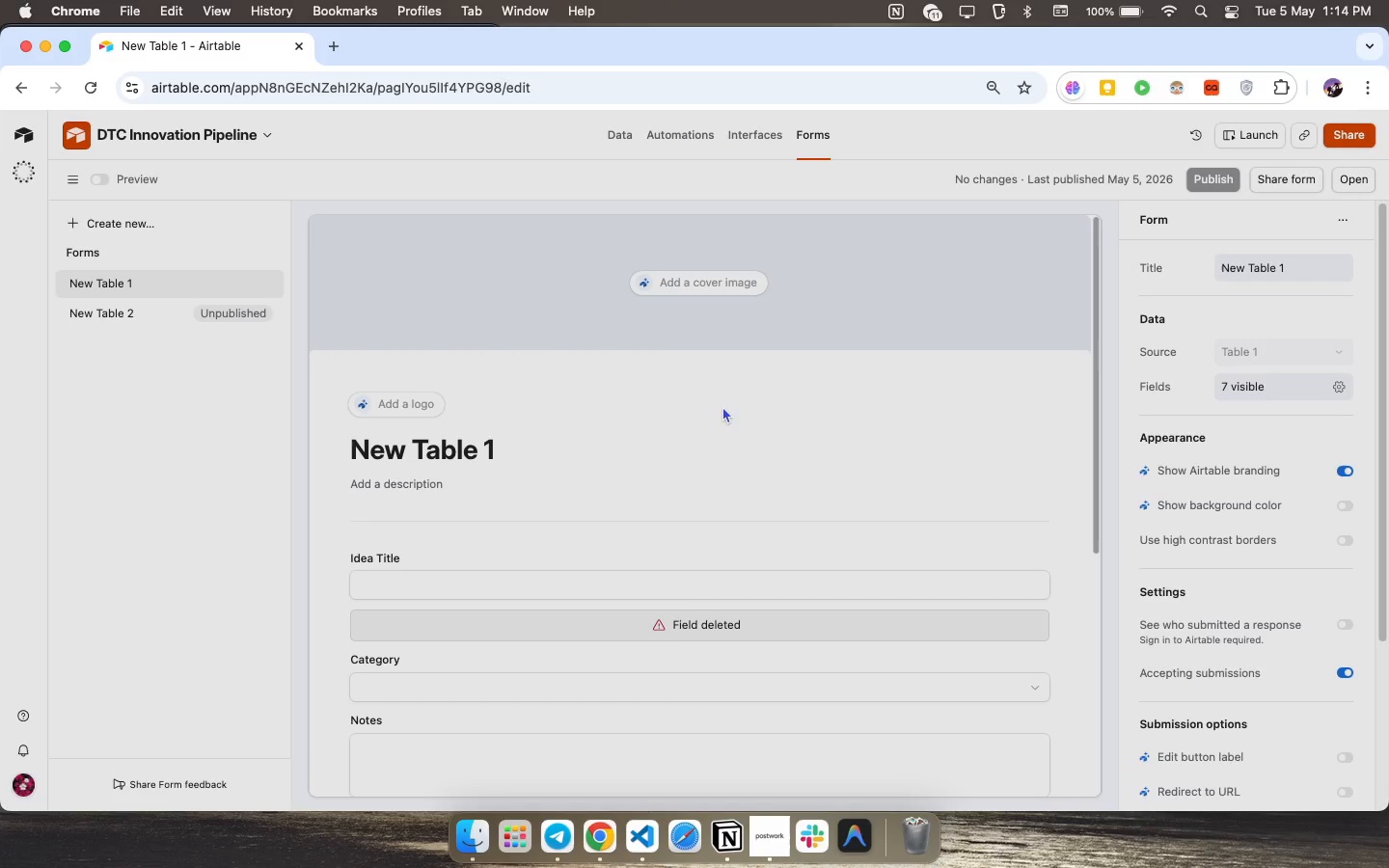 
scroll: coordinate [857, 433], scroll_direction: down, amount: 19.0
 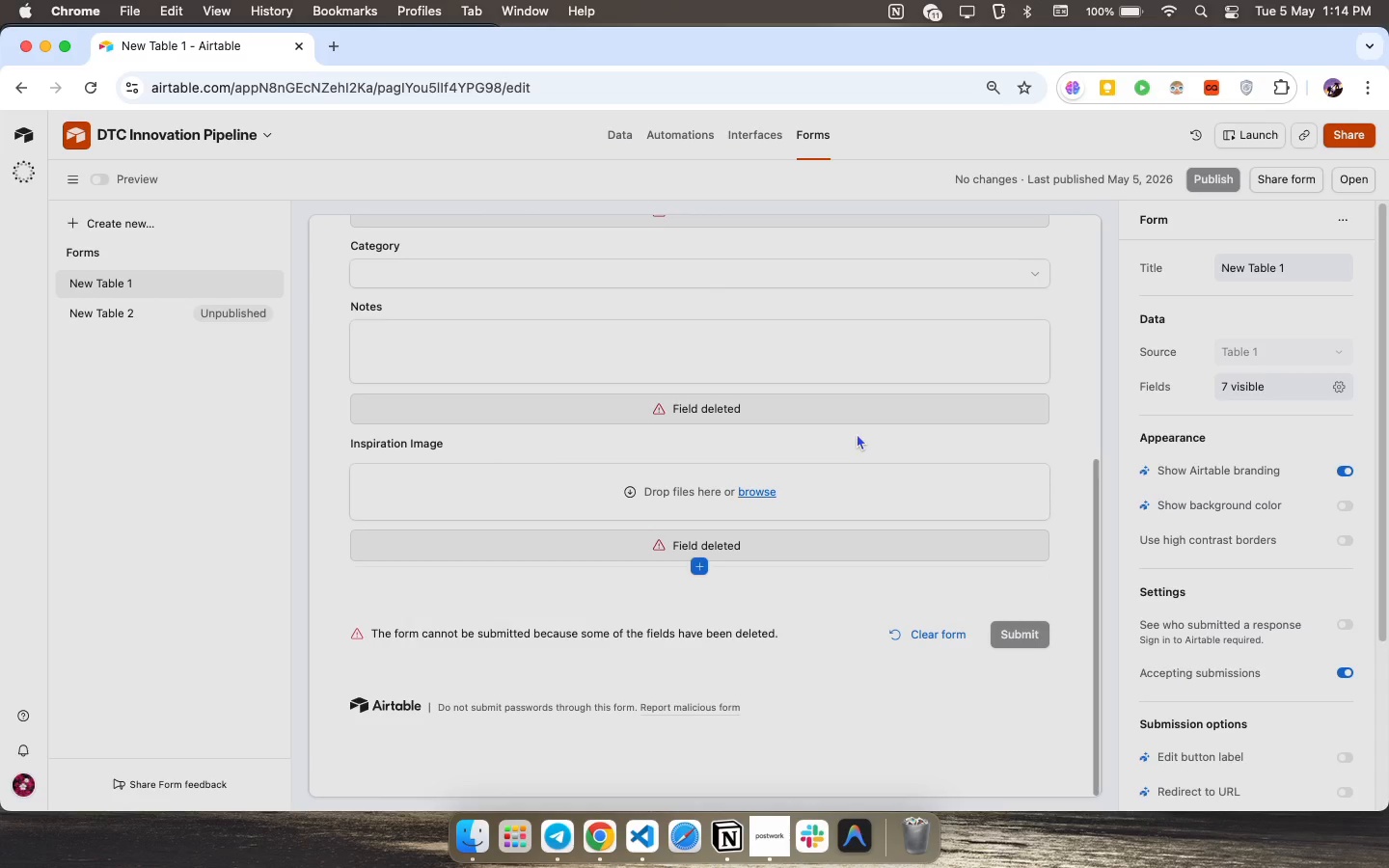 
scroll: coordinate [798, 364], scroll_direction: up, amount: 10.0
 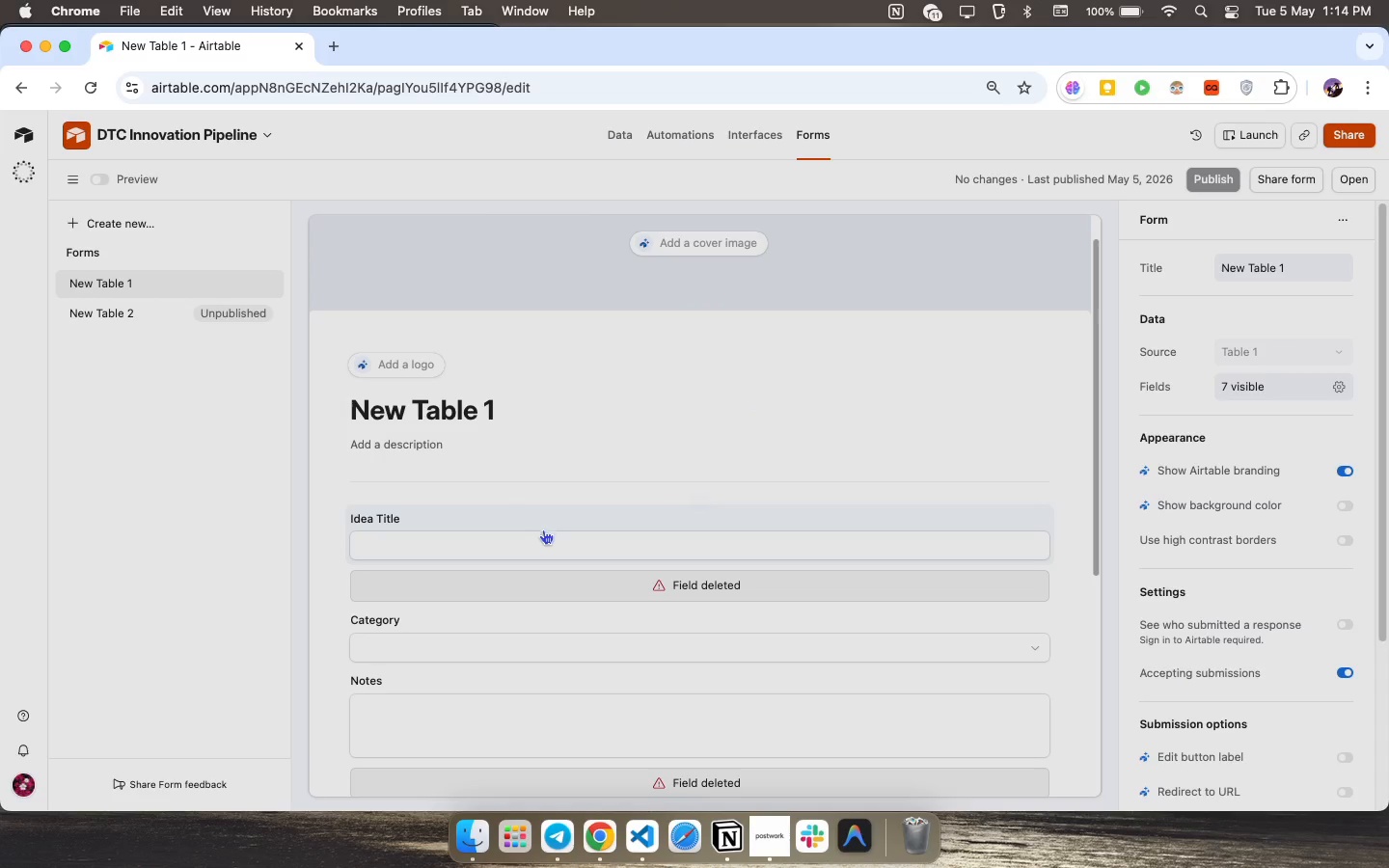 
left_click([535, 538])
 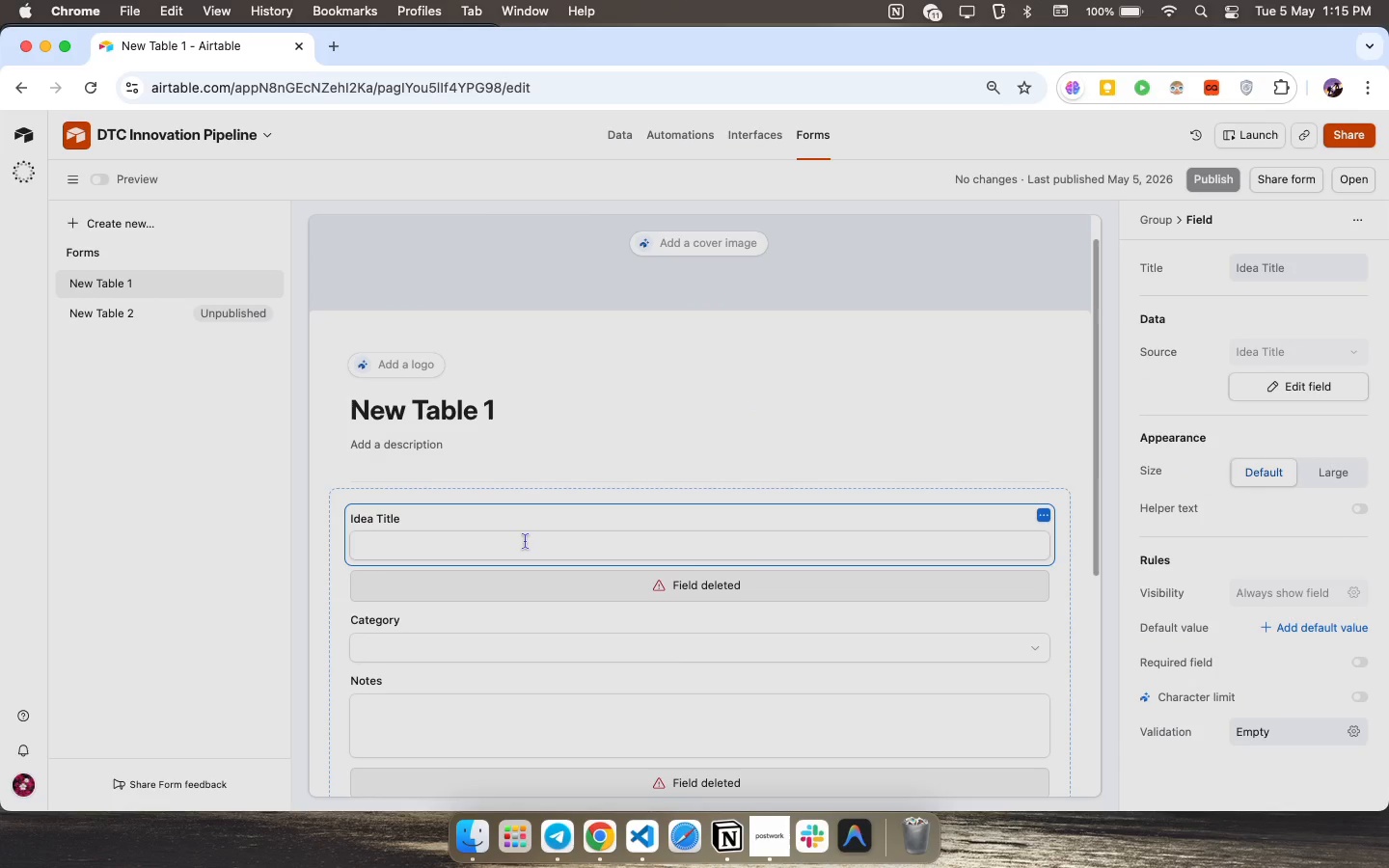 
type(Lav)
 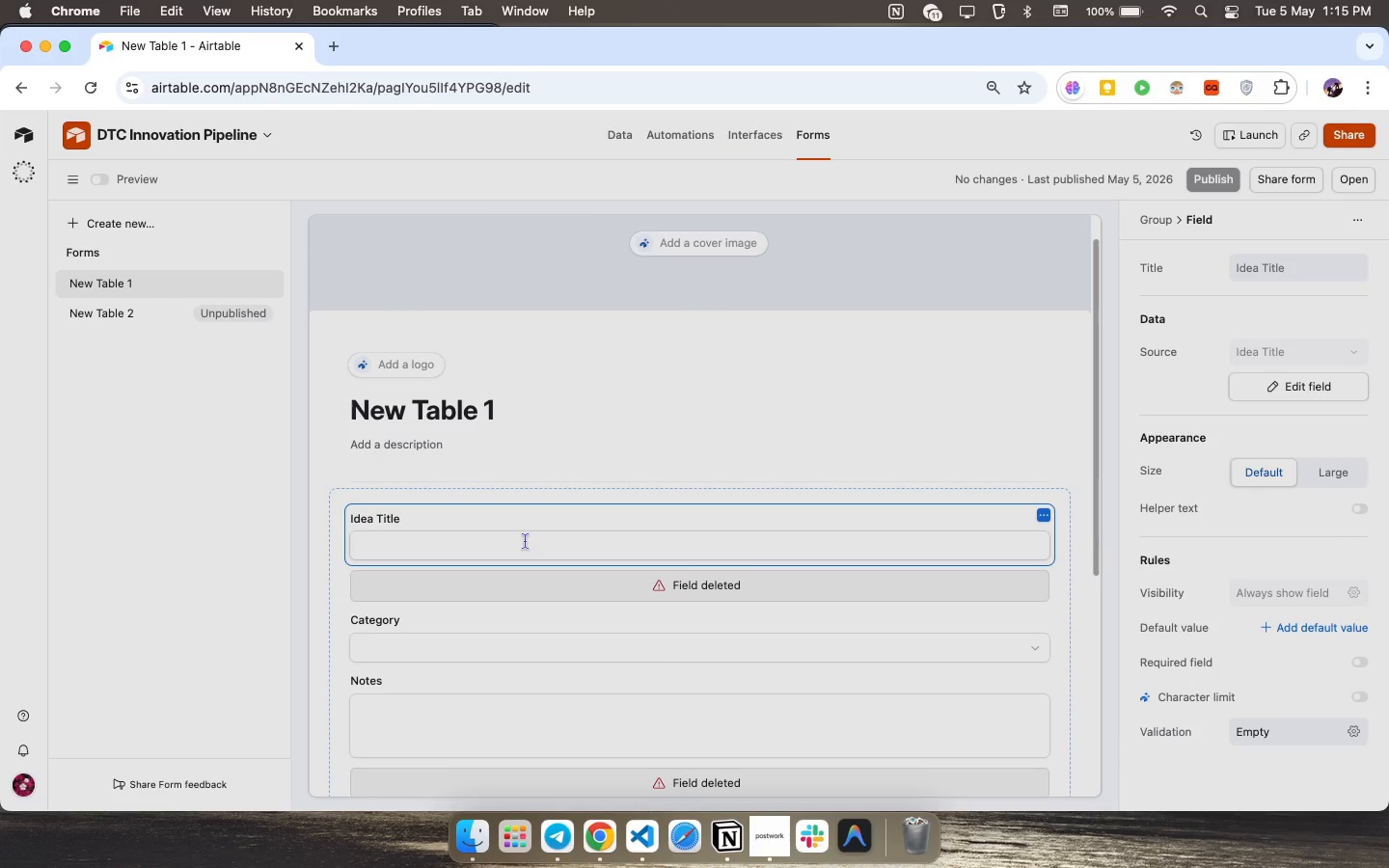 
left_click([525, 541])
 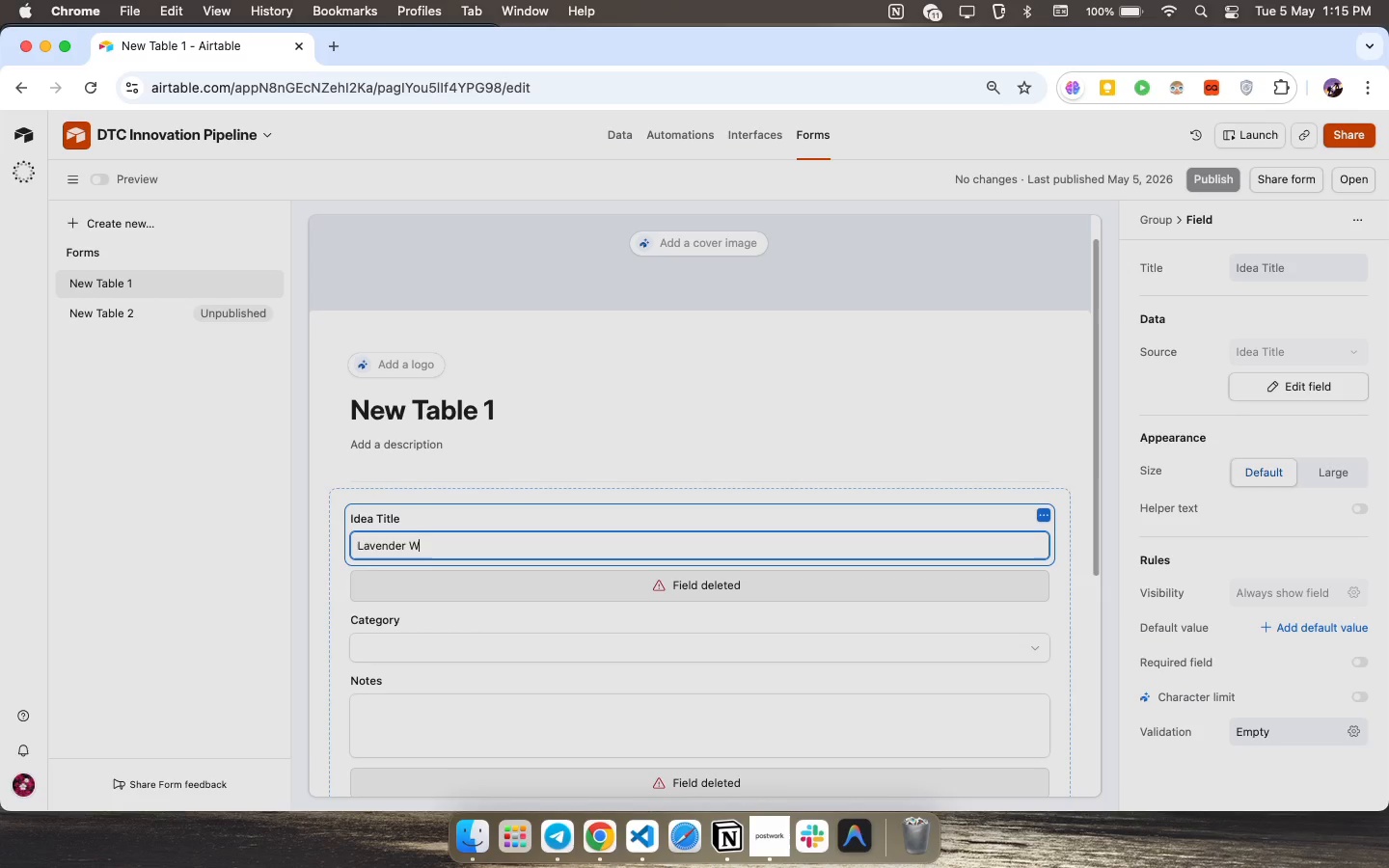 
type(Lavender Winter Candle )
 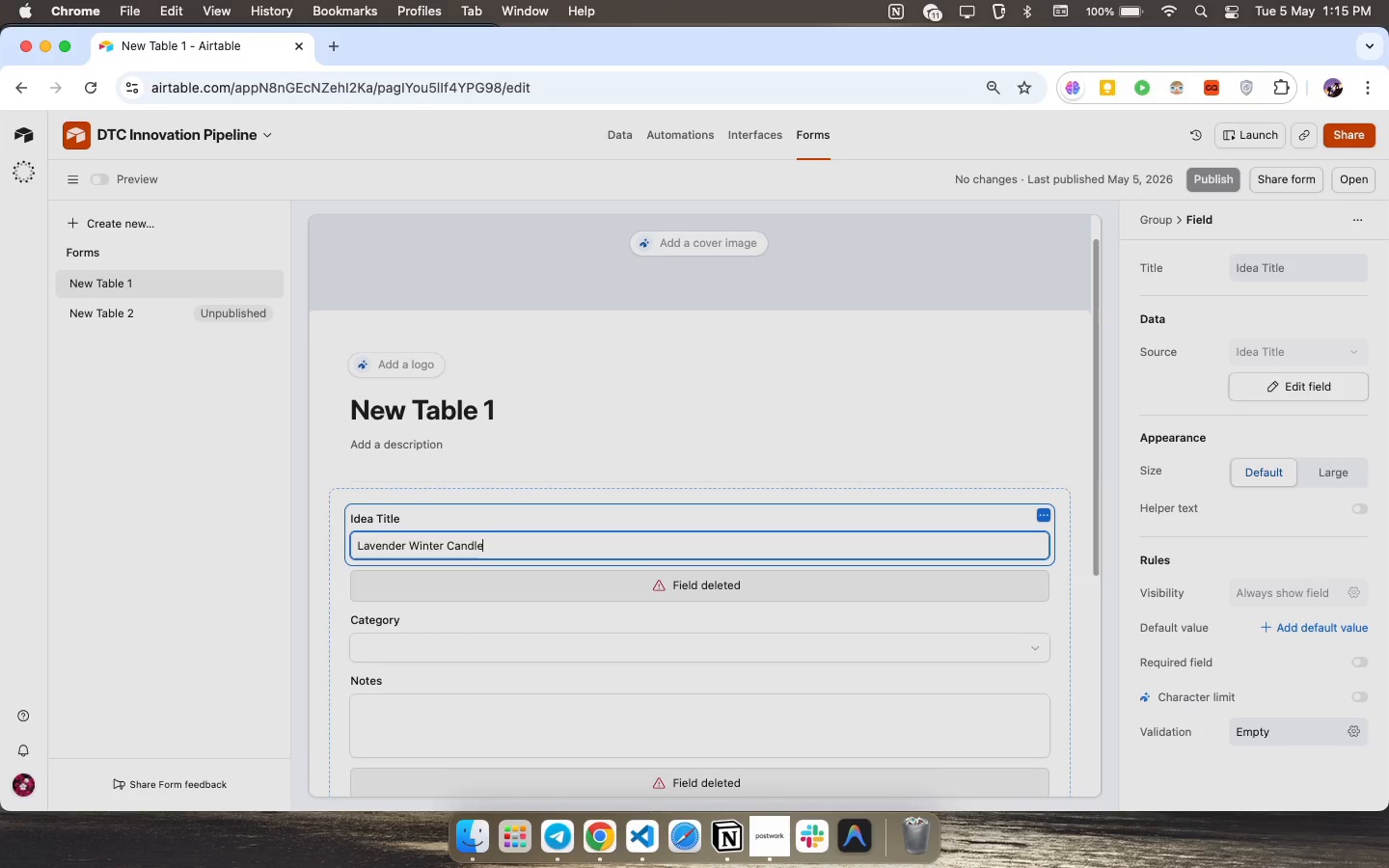 
scroll: coordinate [607, 691], scroll_direction: down, amount: 9.0
 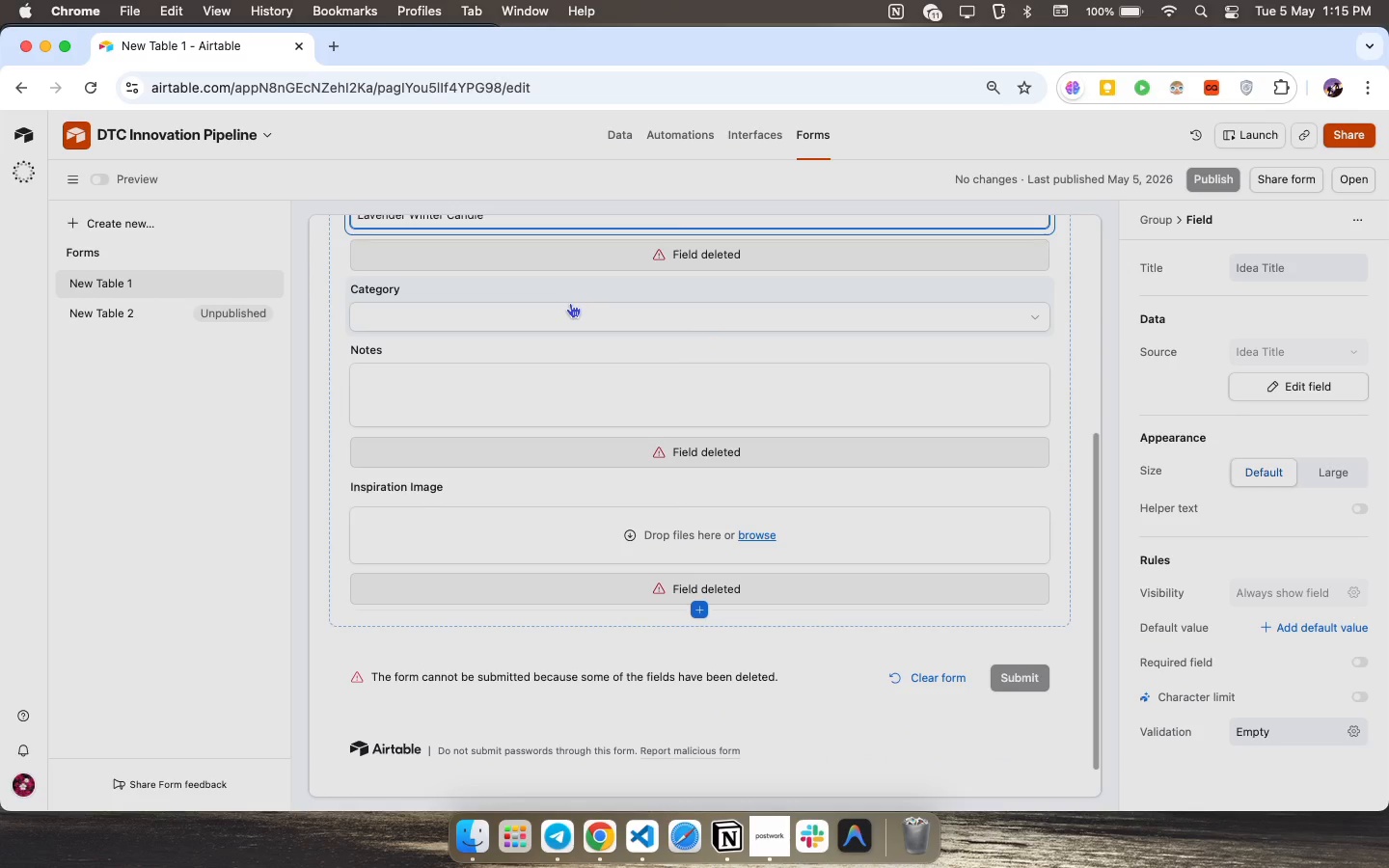 
left_click([570, 319])
 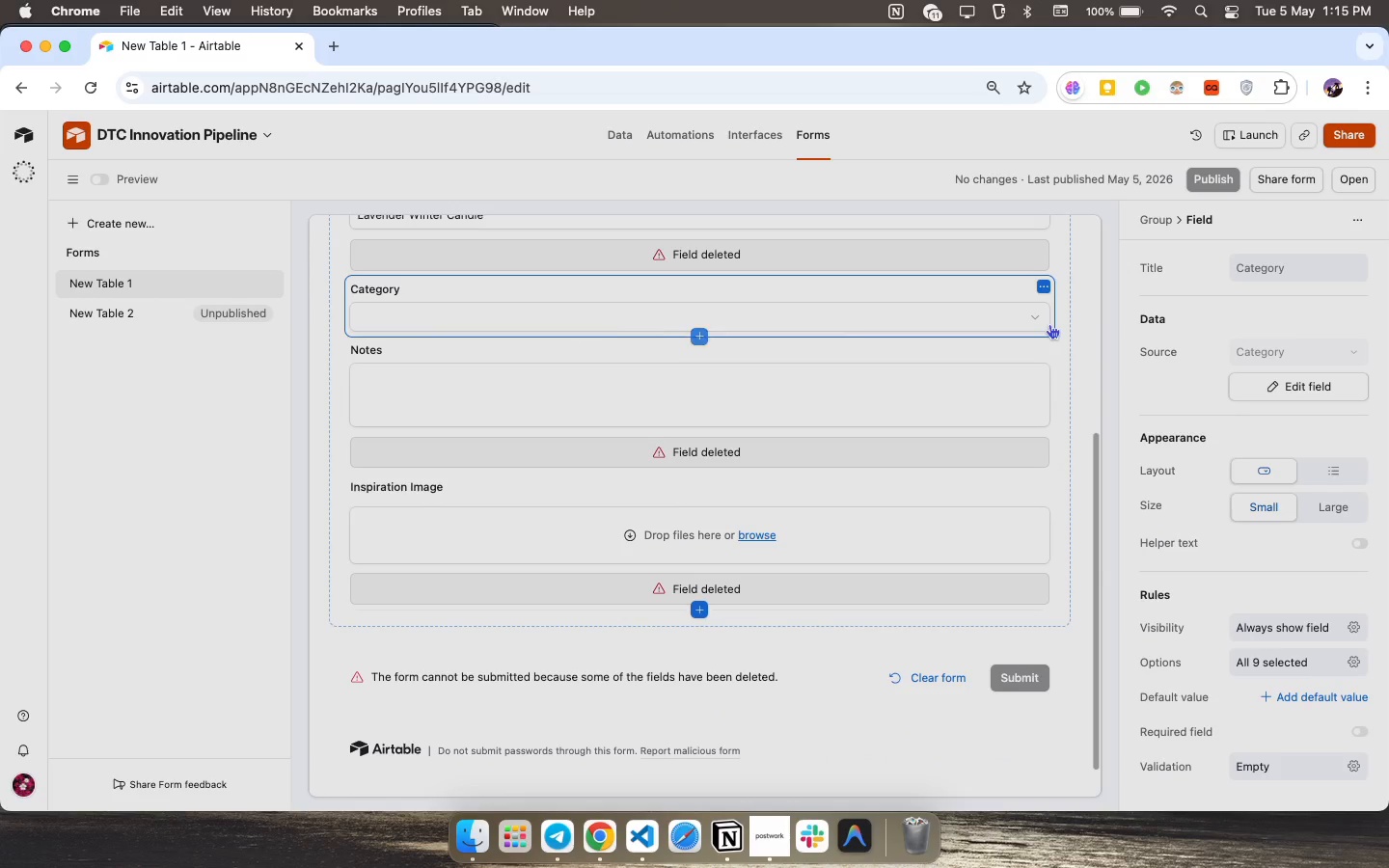 
left_click([1046, 320])
 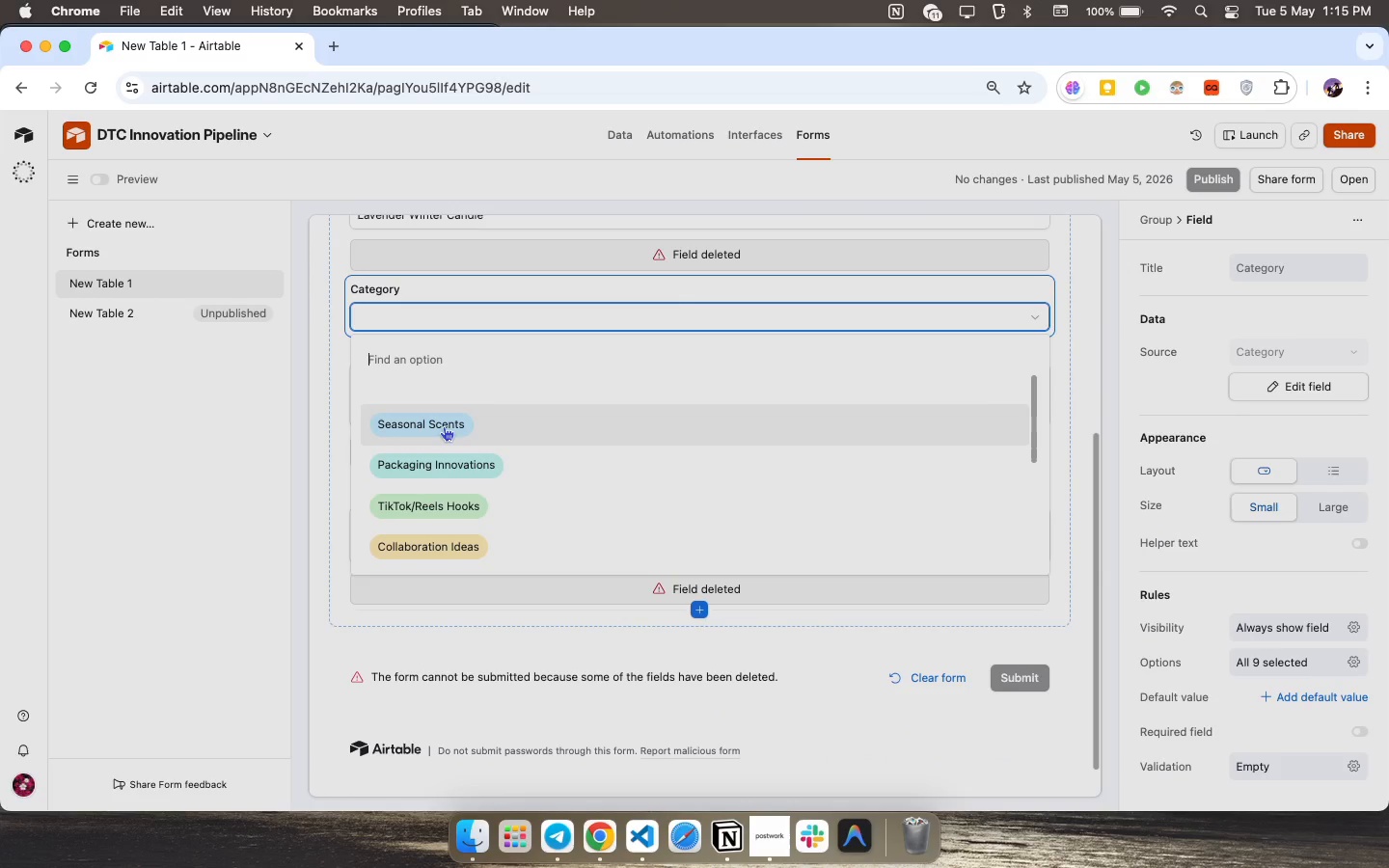 
left_click([444, 426])
 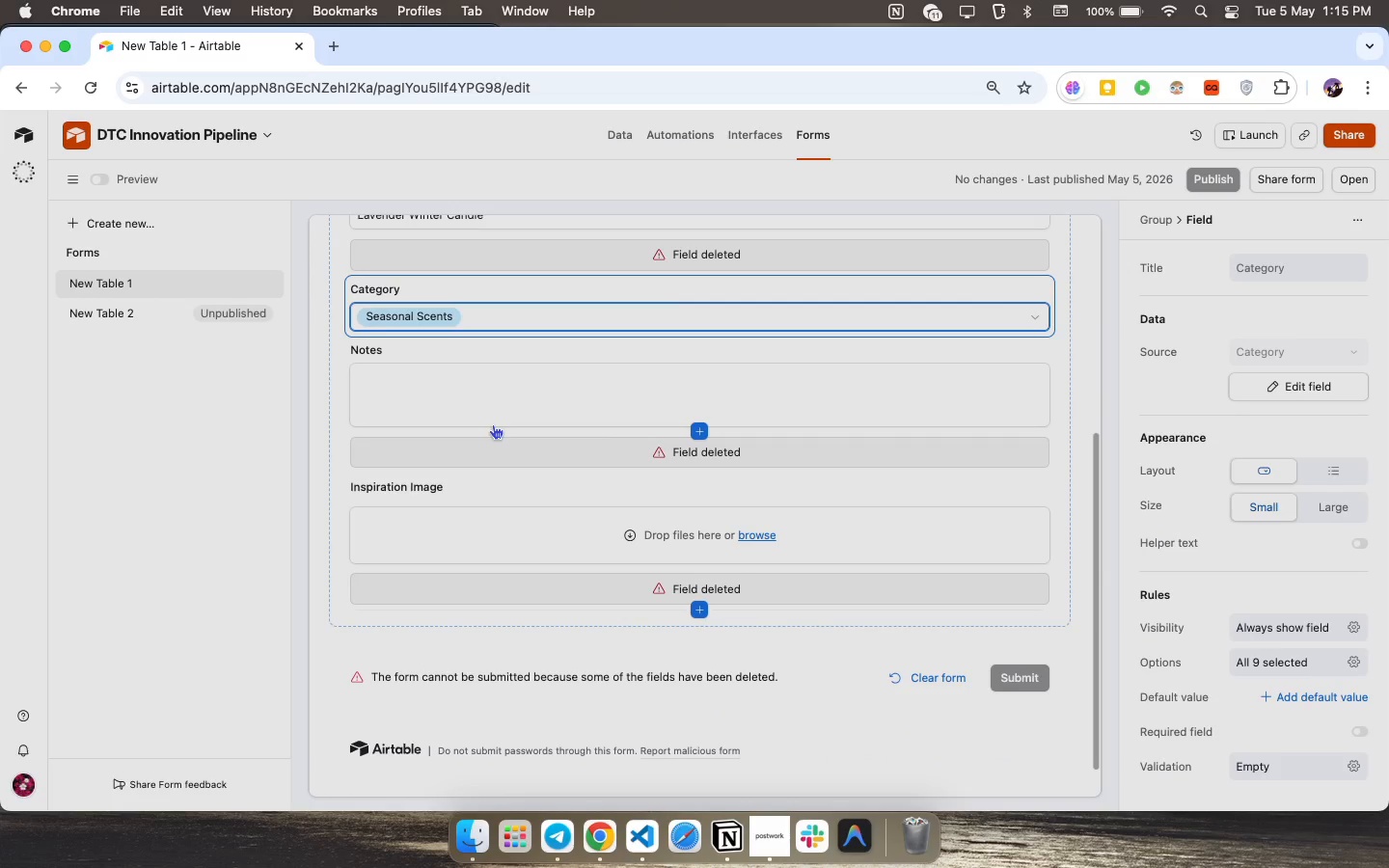 
left_click([502, 397])
 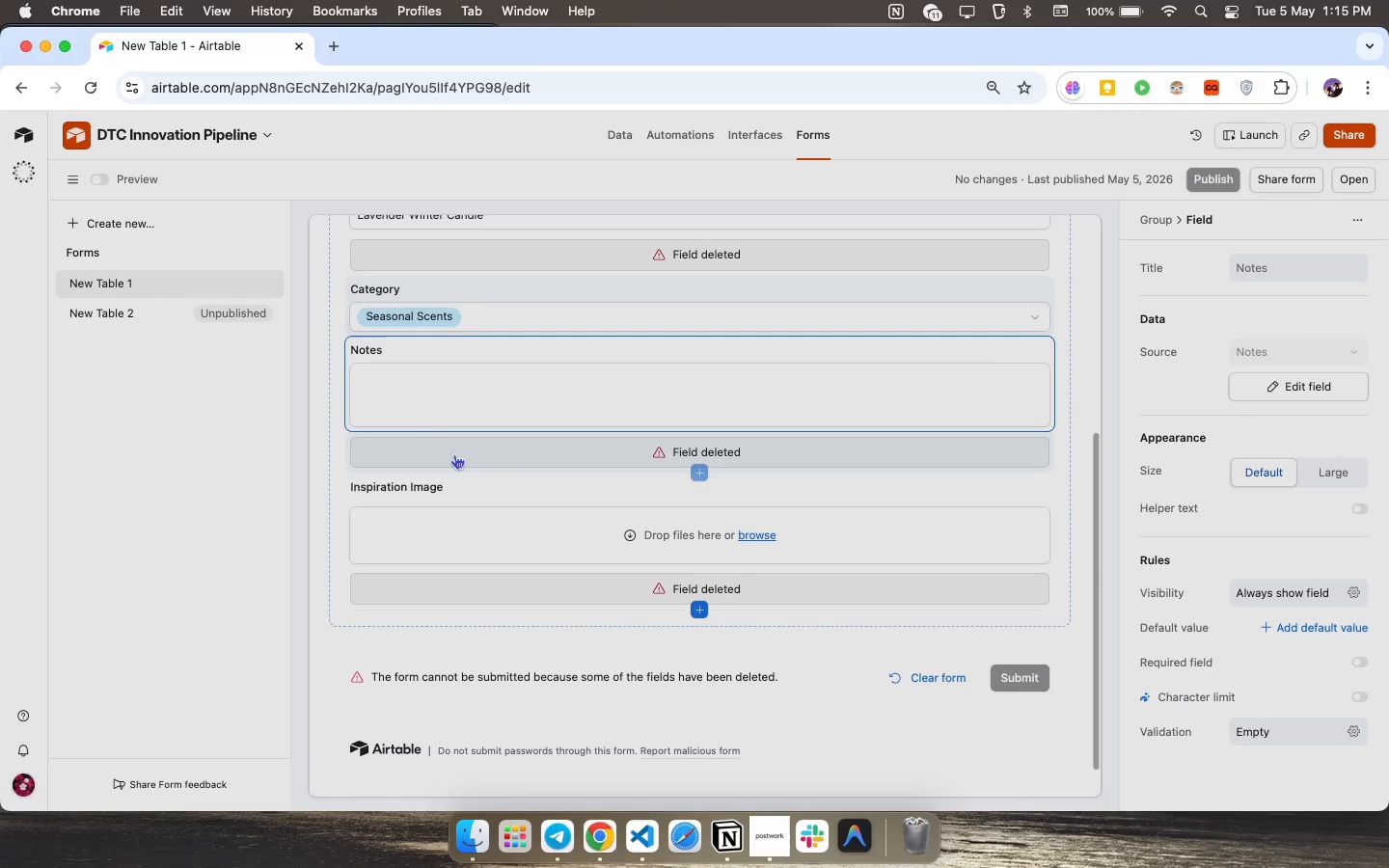 
left_click([415, 384])
 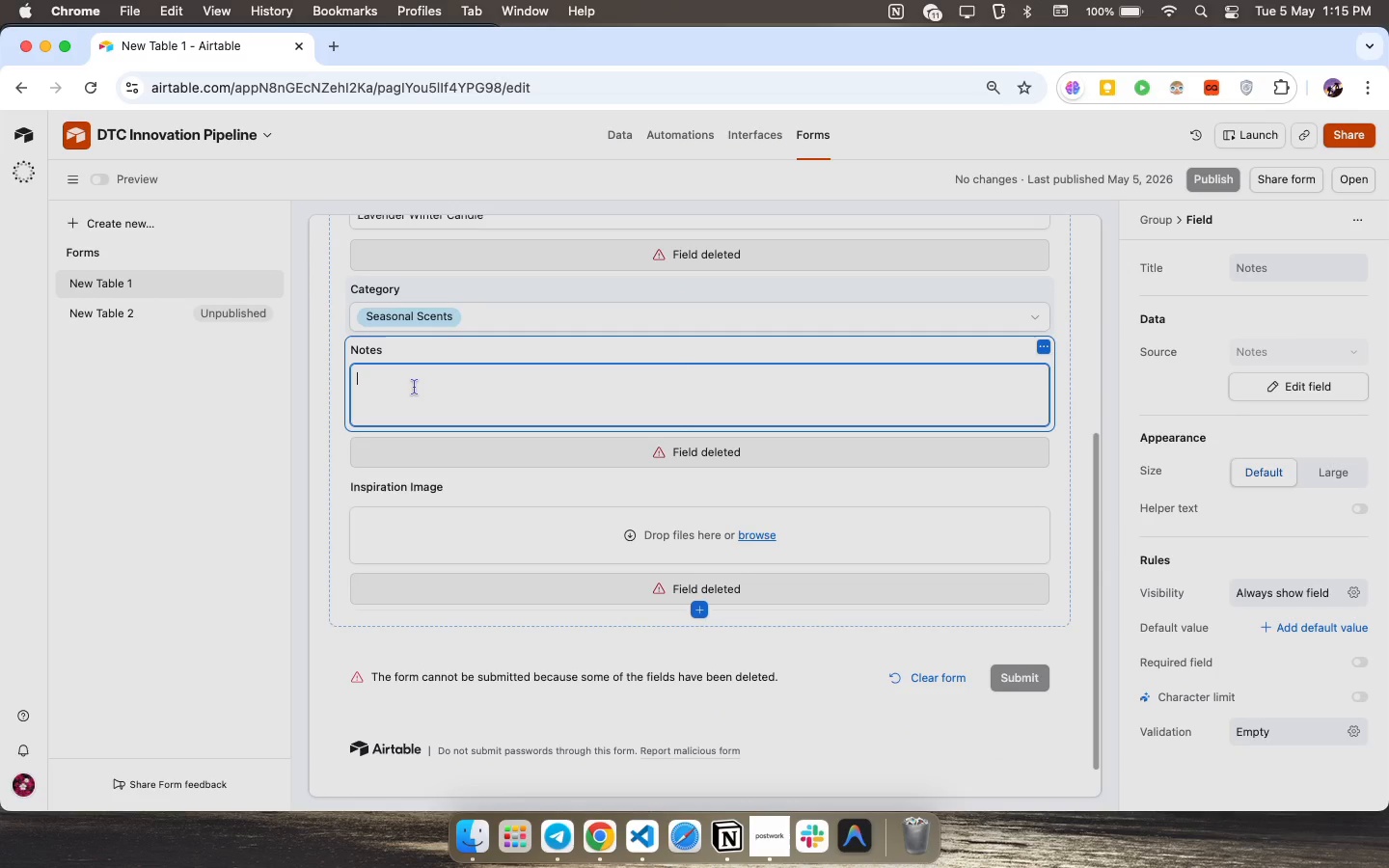 
type(Soft calming S)
key(Backspace)
type(scent for winter dros)
 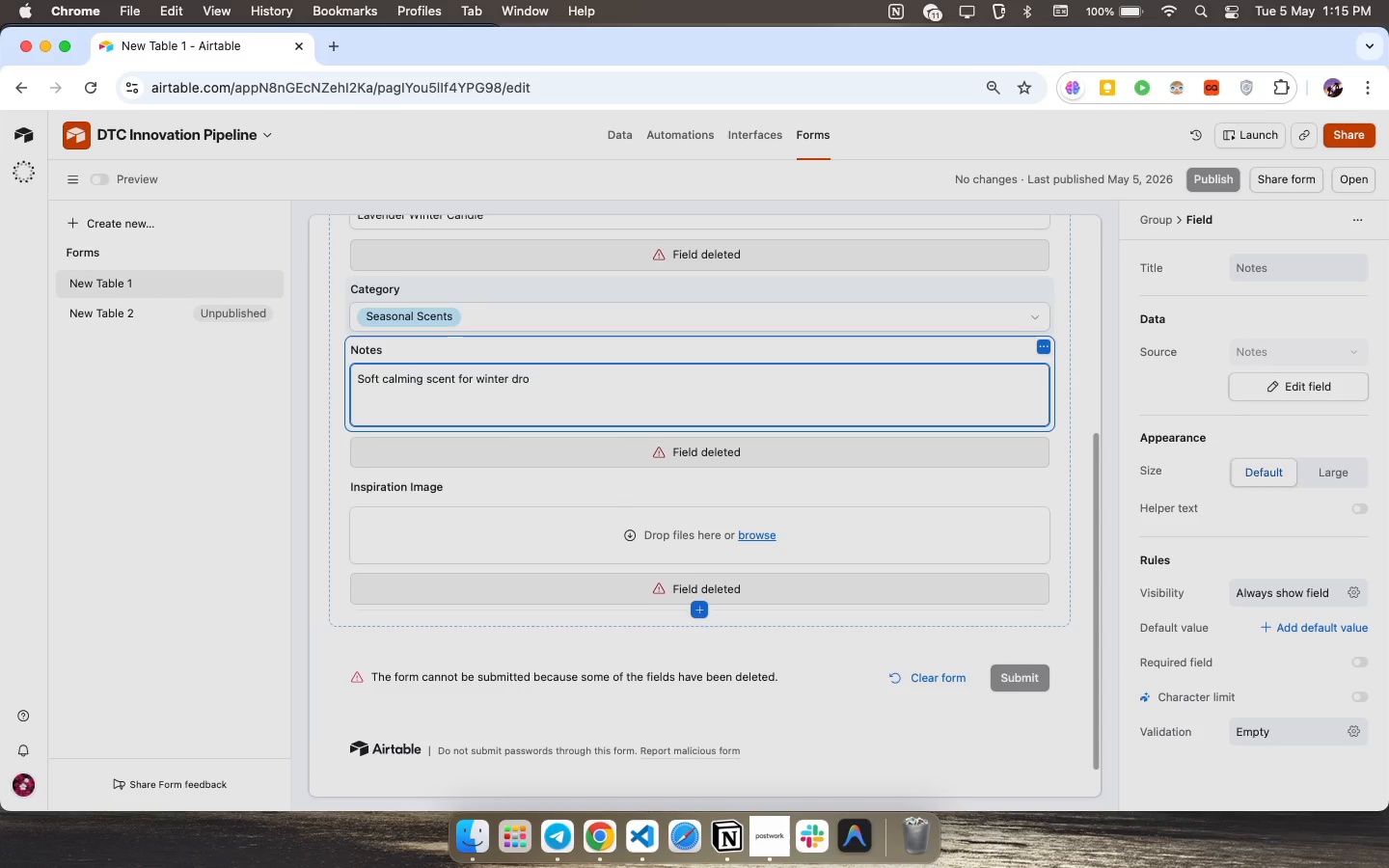 
hold_key(key=P, duration=0.38)
 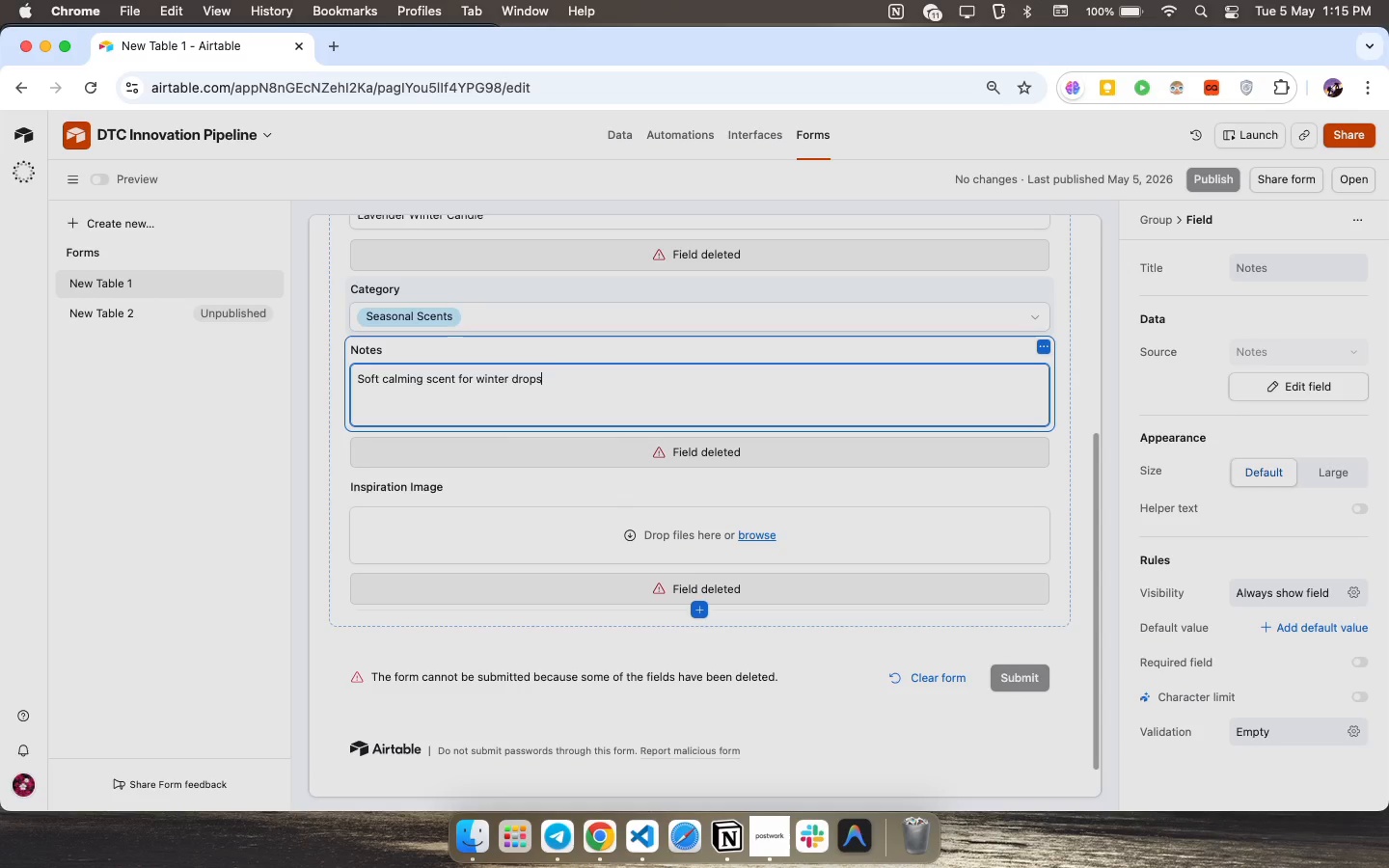 
wait(10.68)
 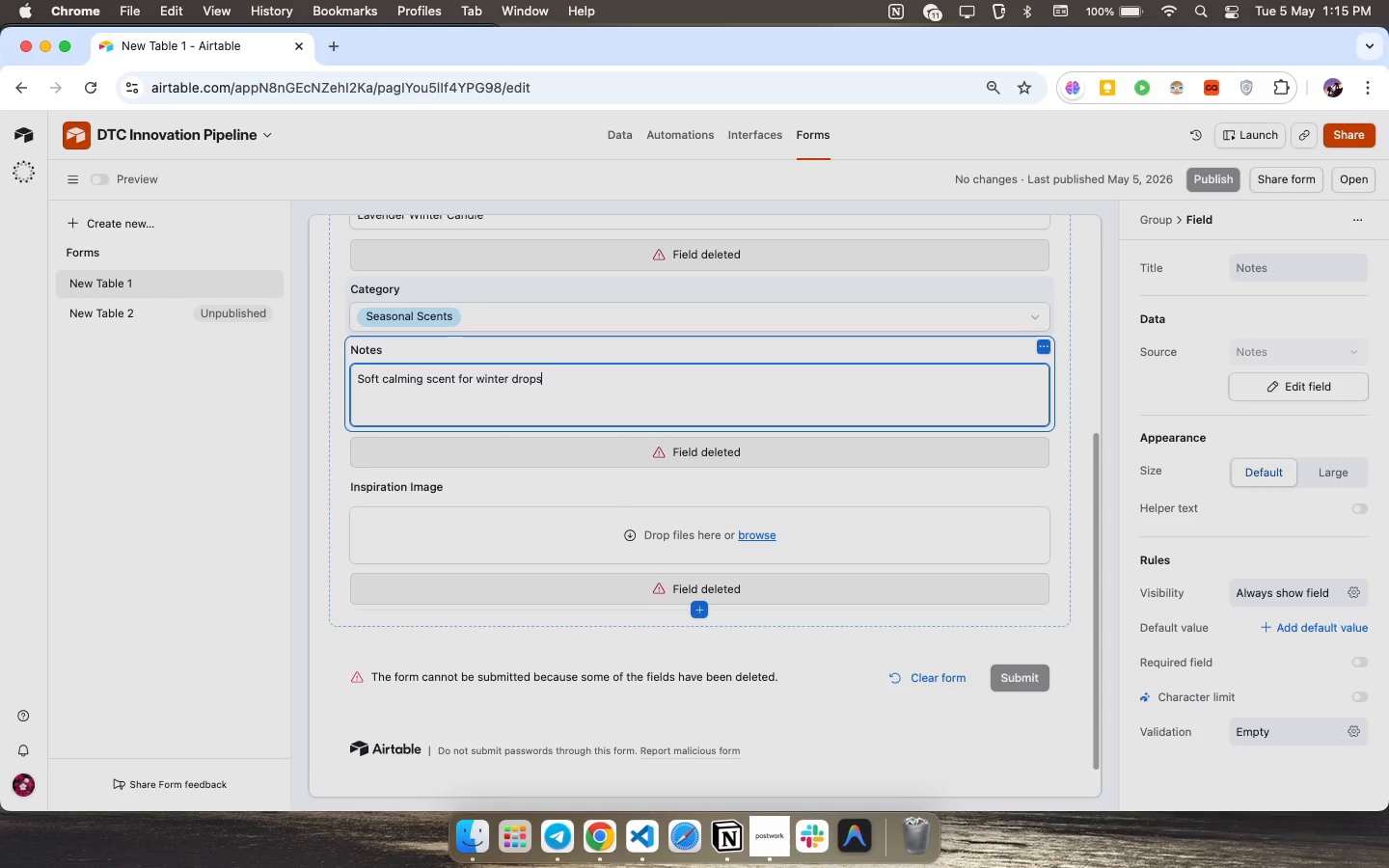 
scroll: coordinate [1032, 653], scroll_direction: down, amount: 7.0
 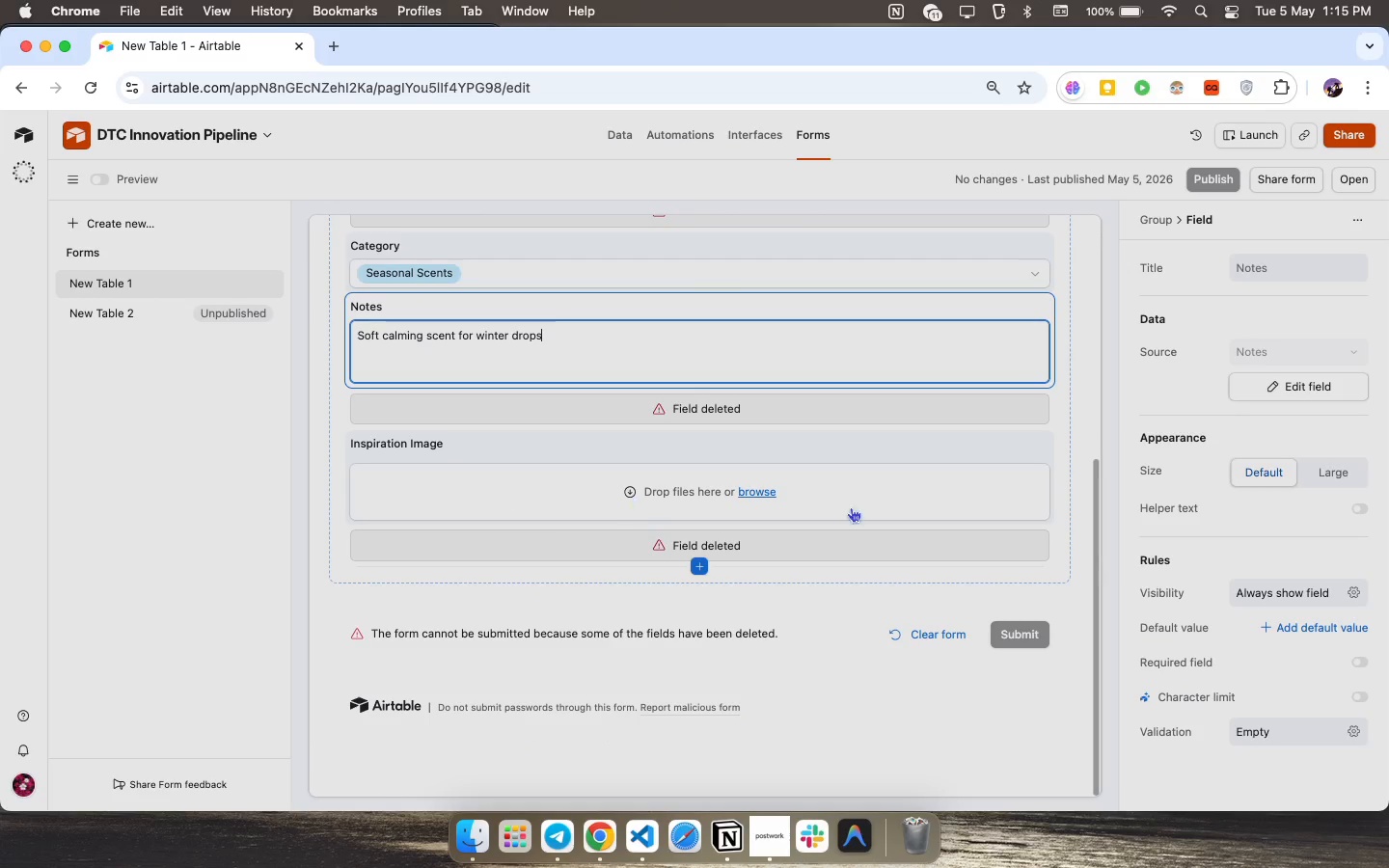 
left_click([767, 490])
 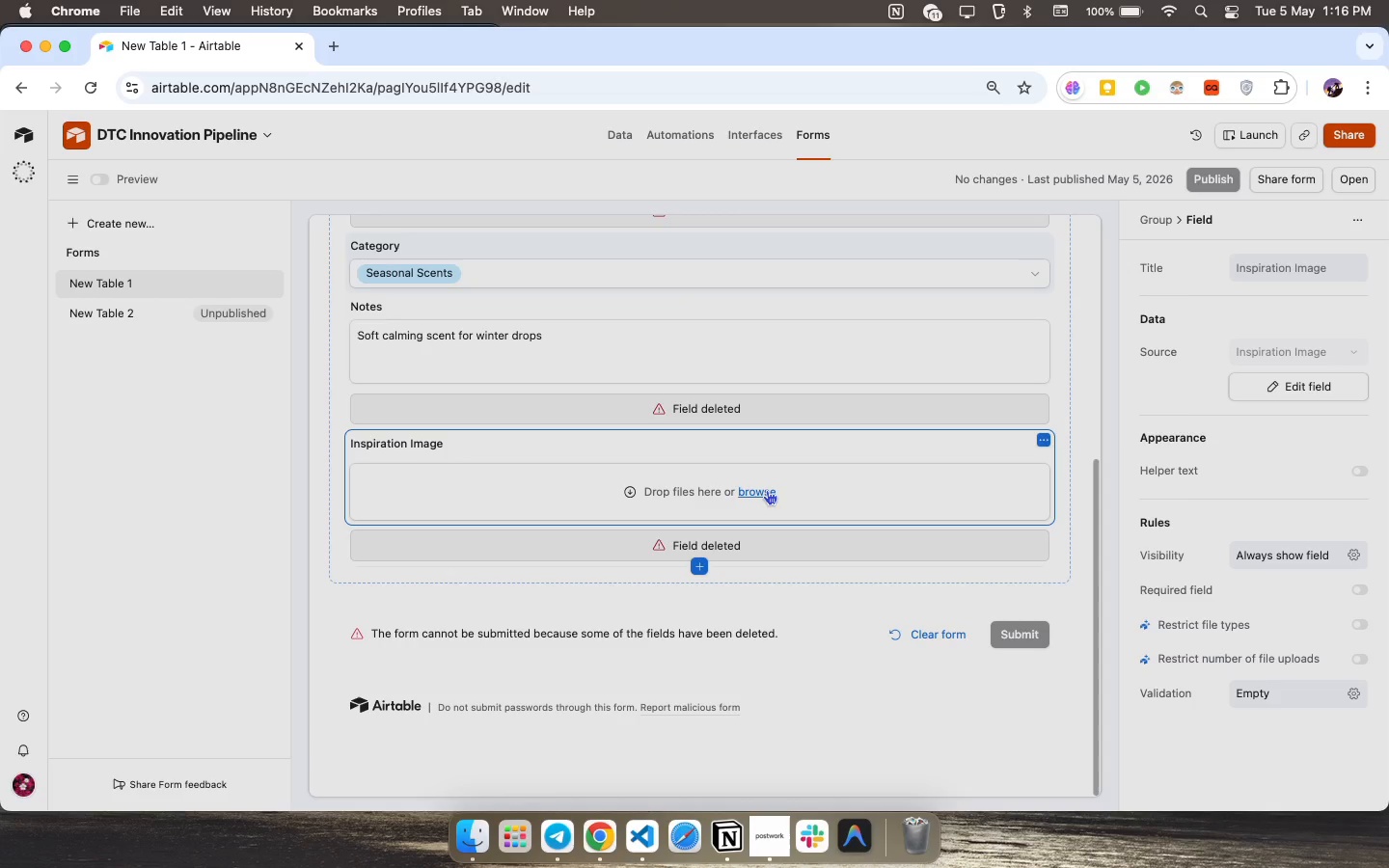 
wait(10.18)
 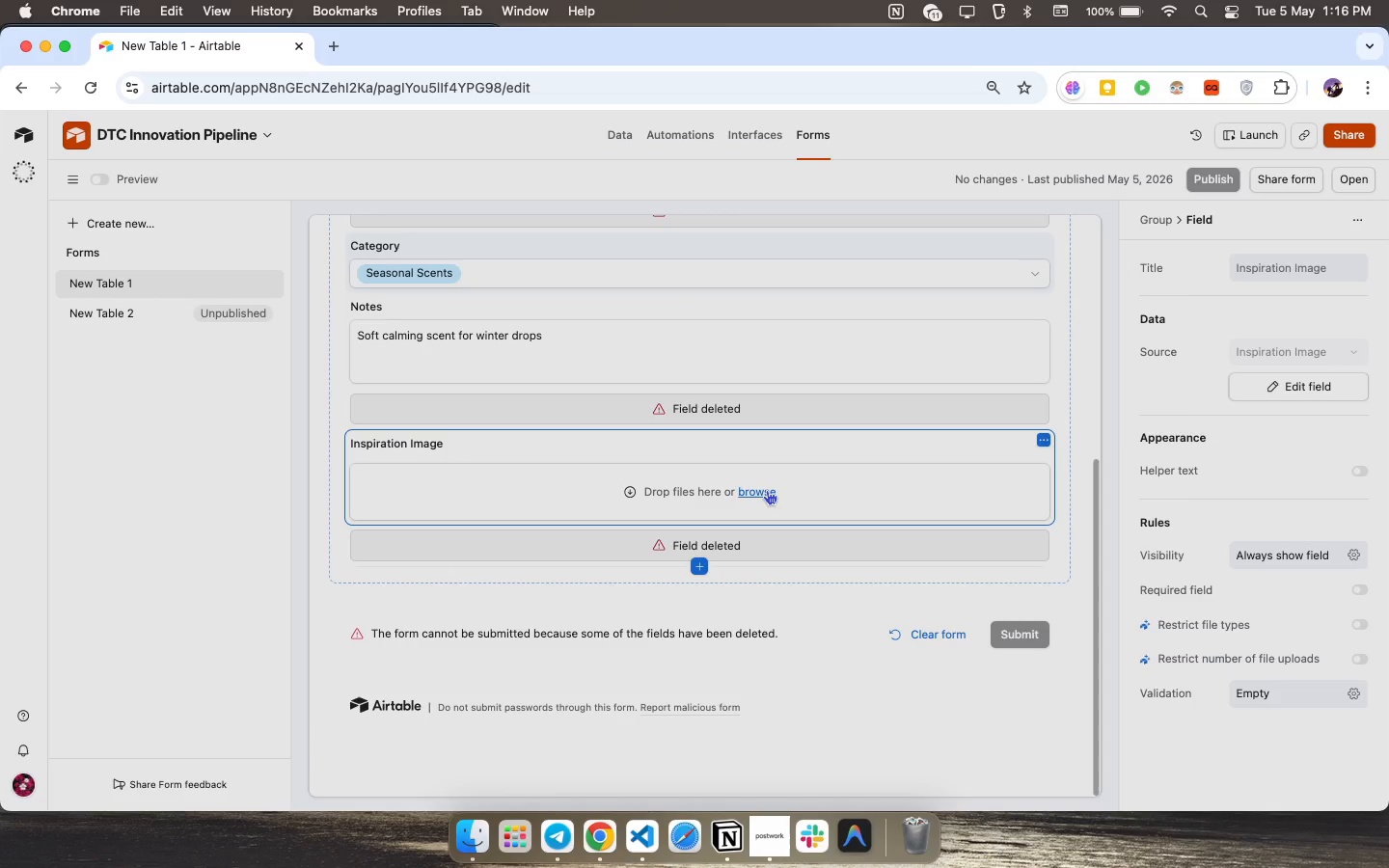 
left_click([765, 485])
 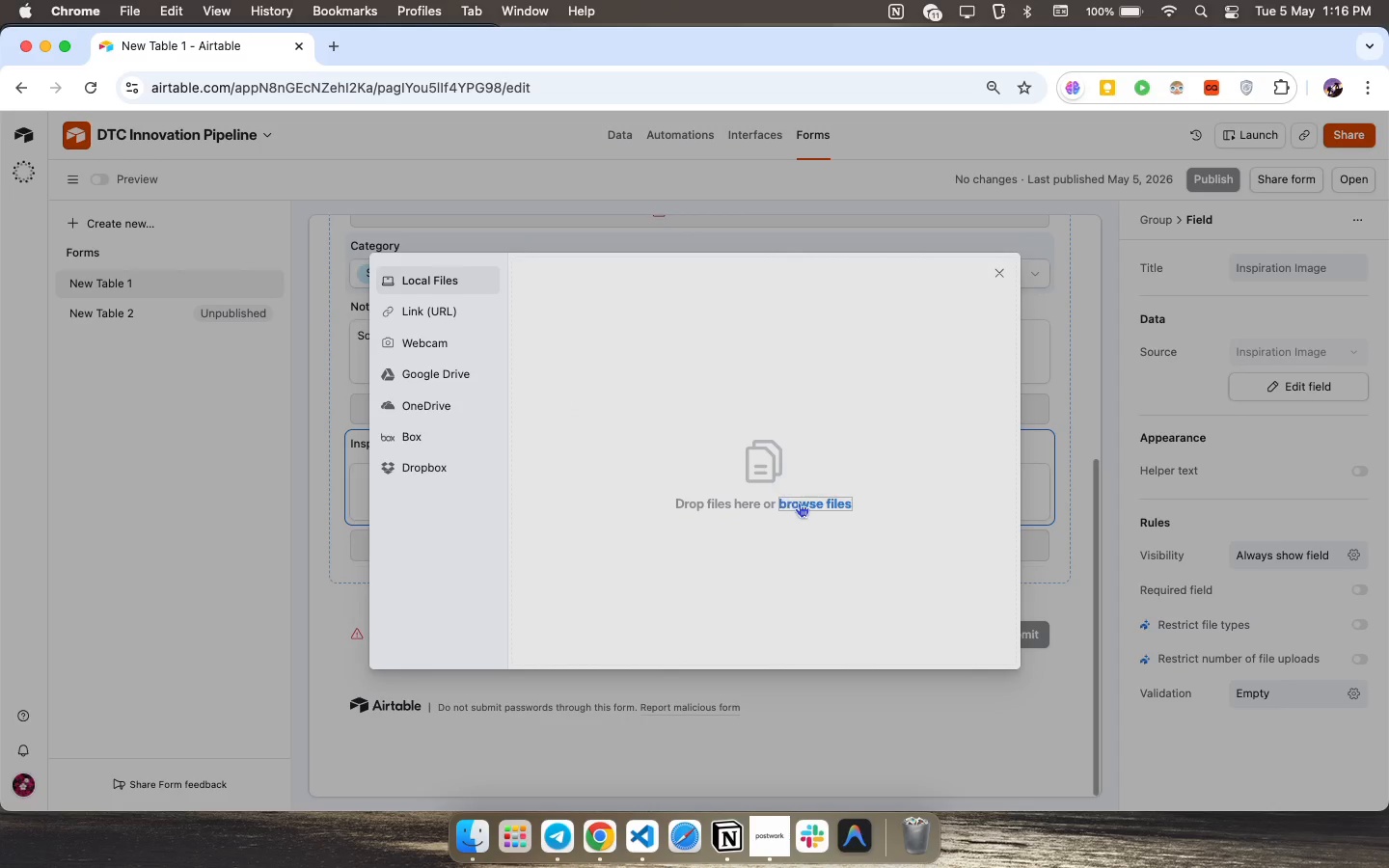 
left_click([822, 497])
 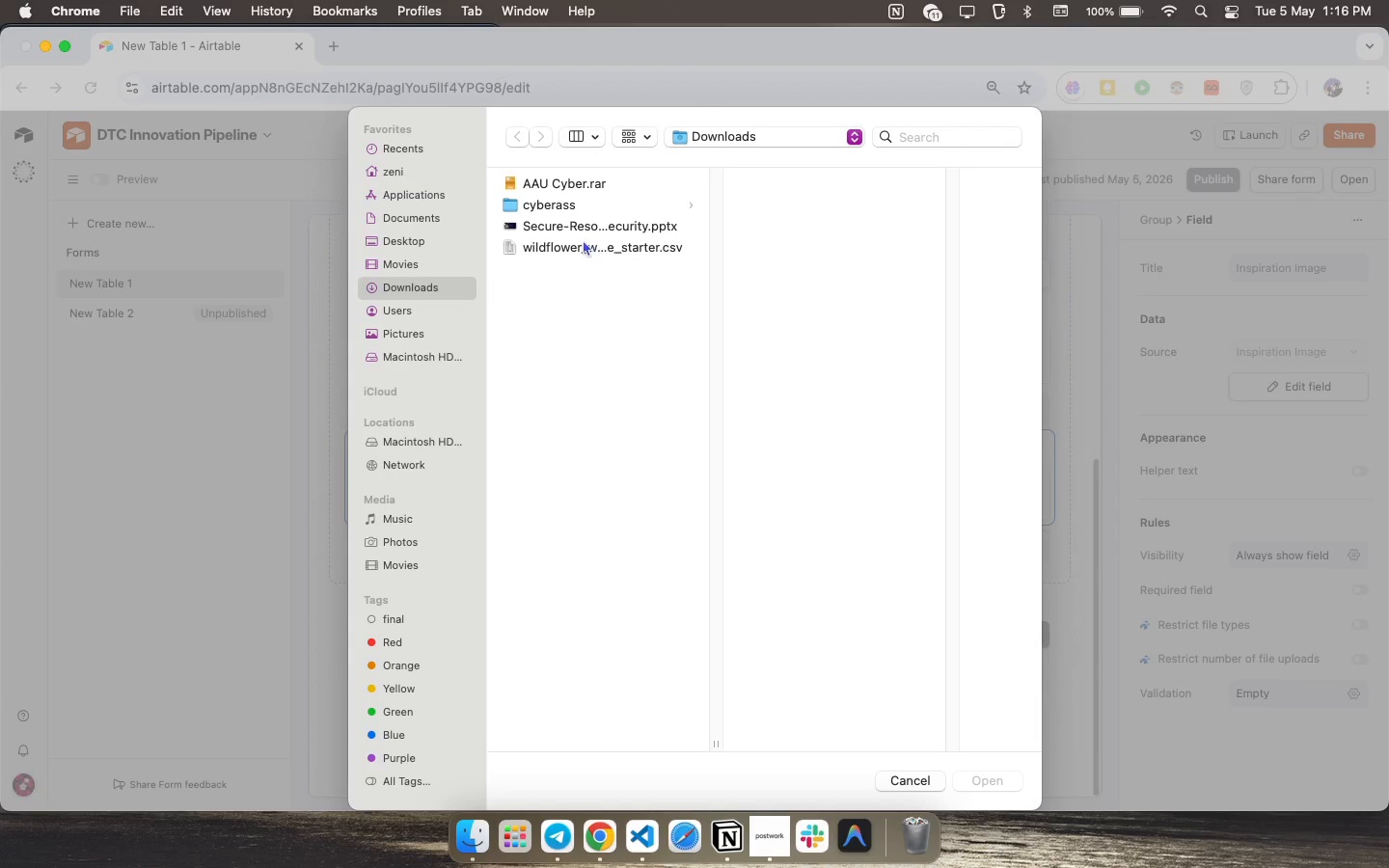 
left_click([445, 245])
 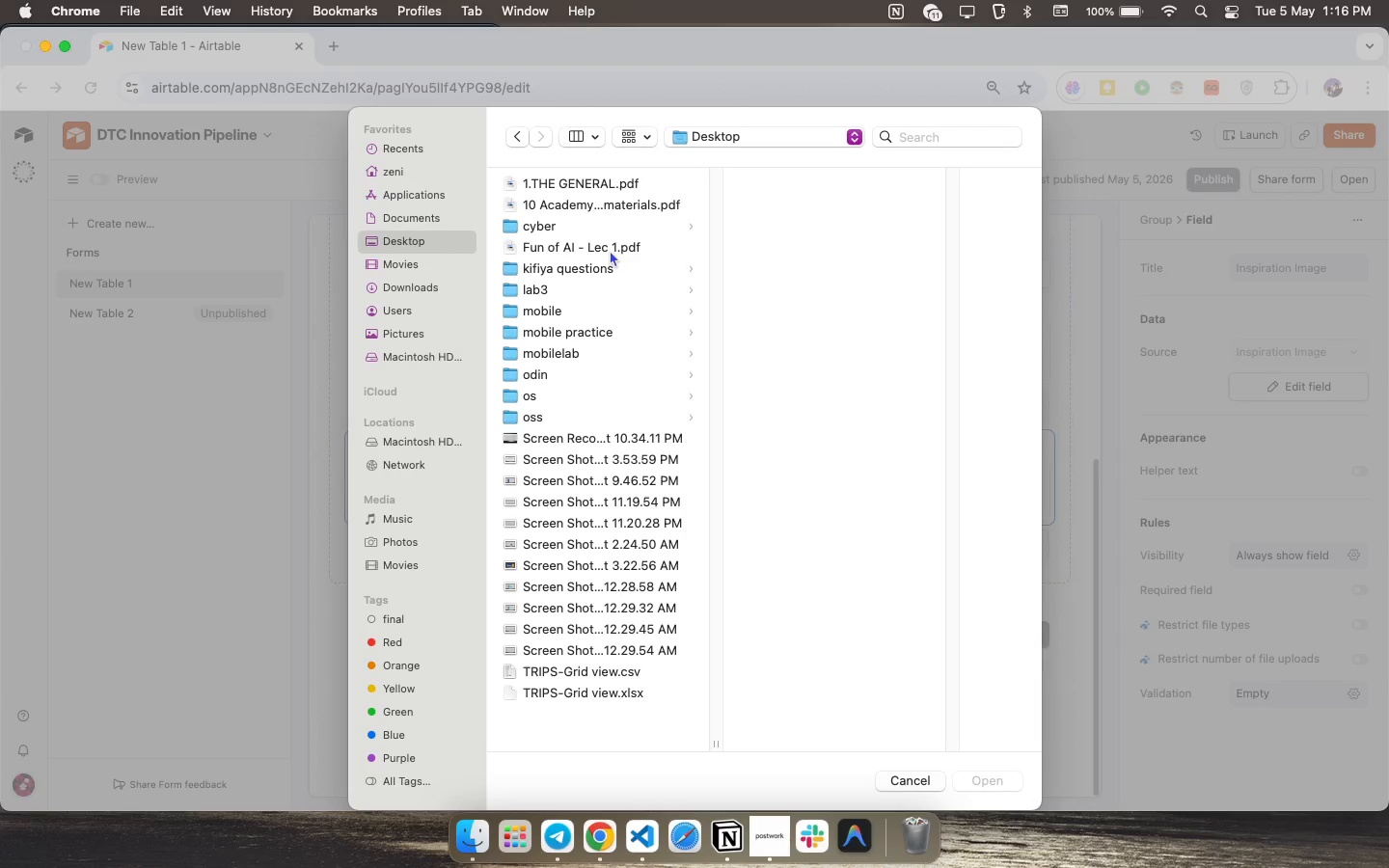 
left_click([586, 455])
 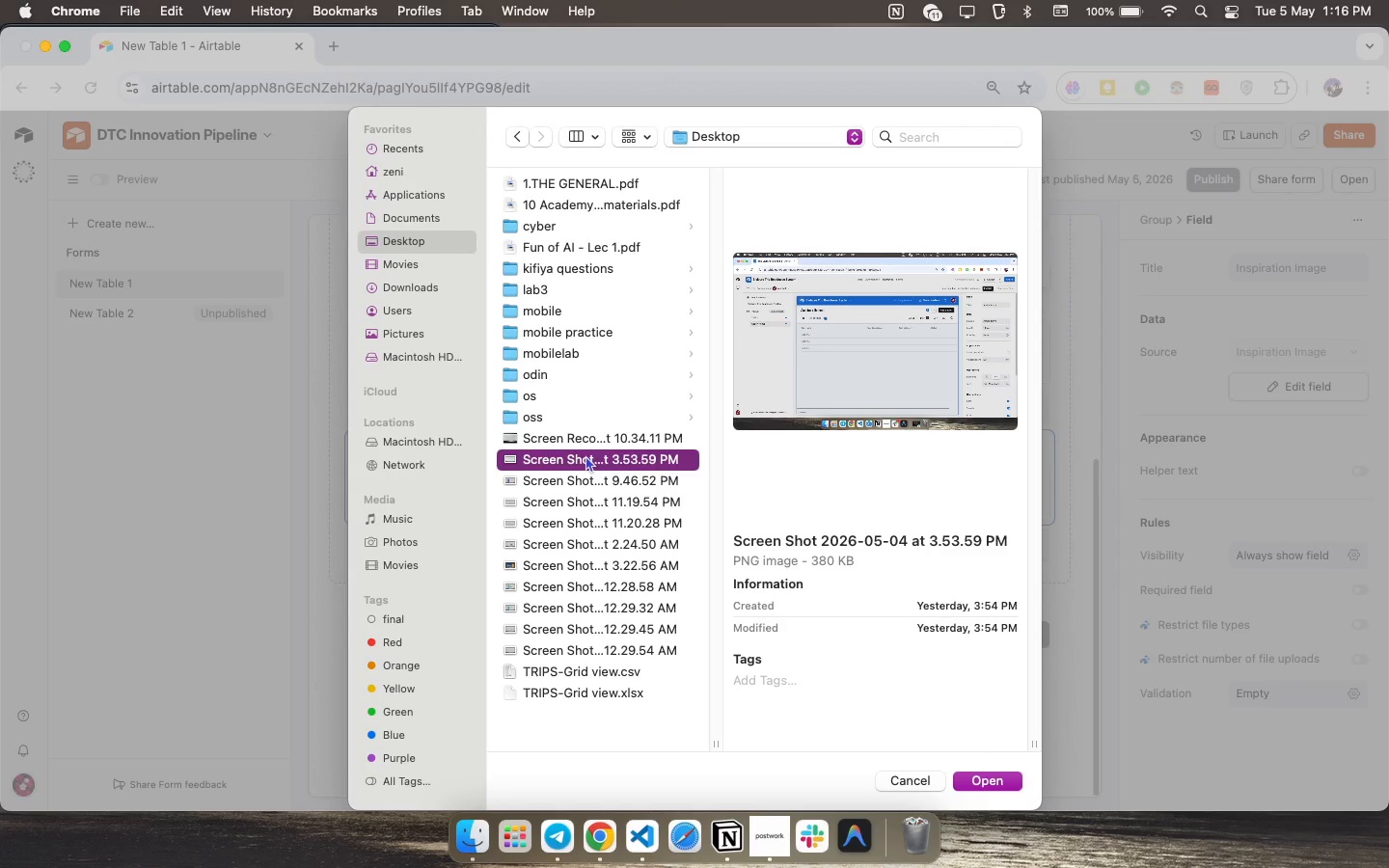 
double_click([586, 455])
 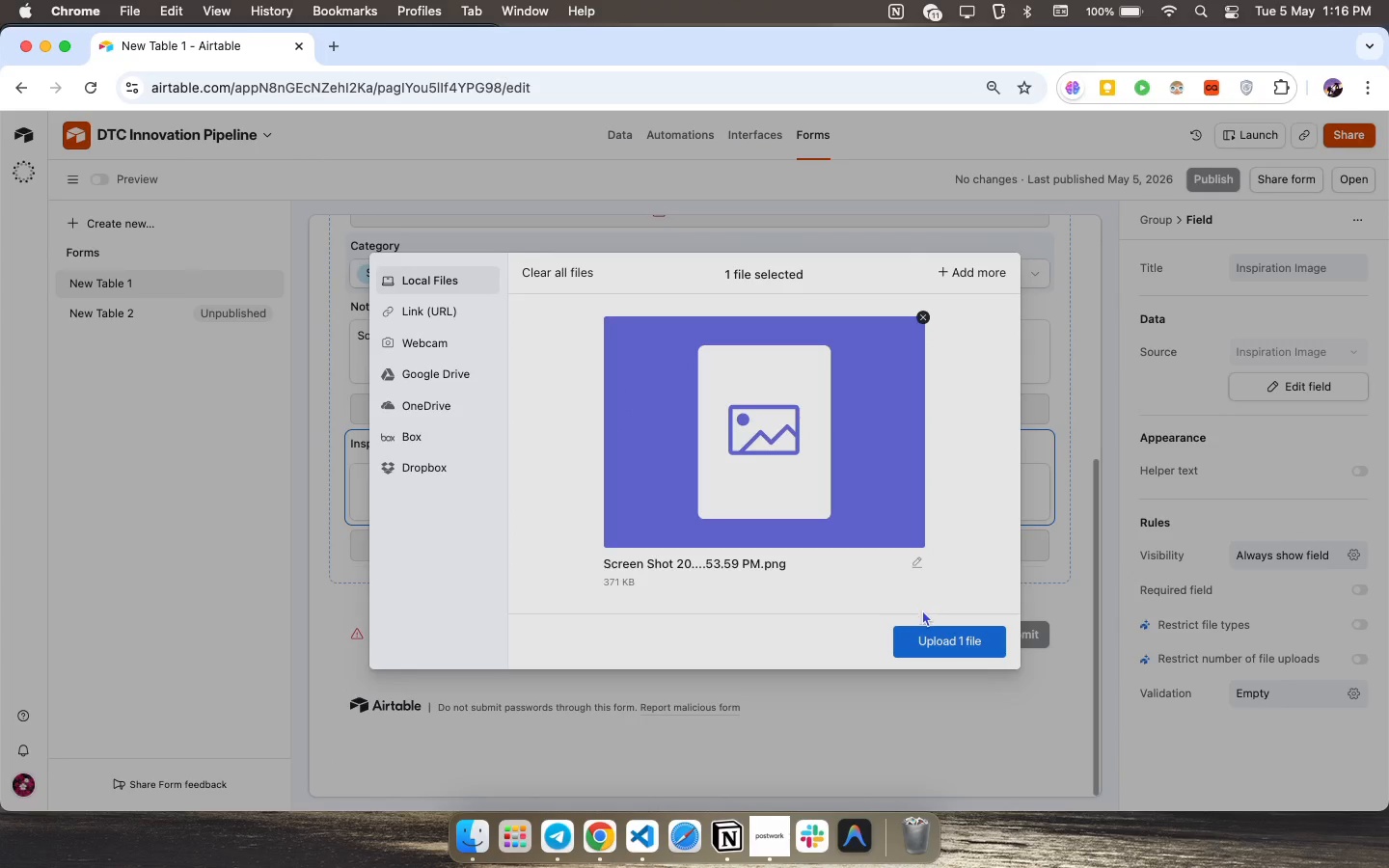 
mouse_move([905, 622])
 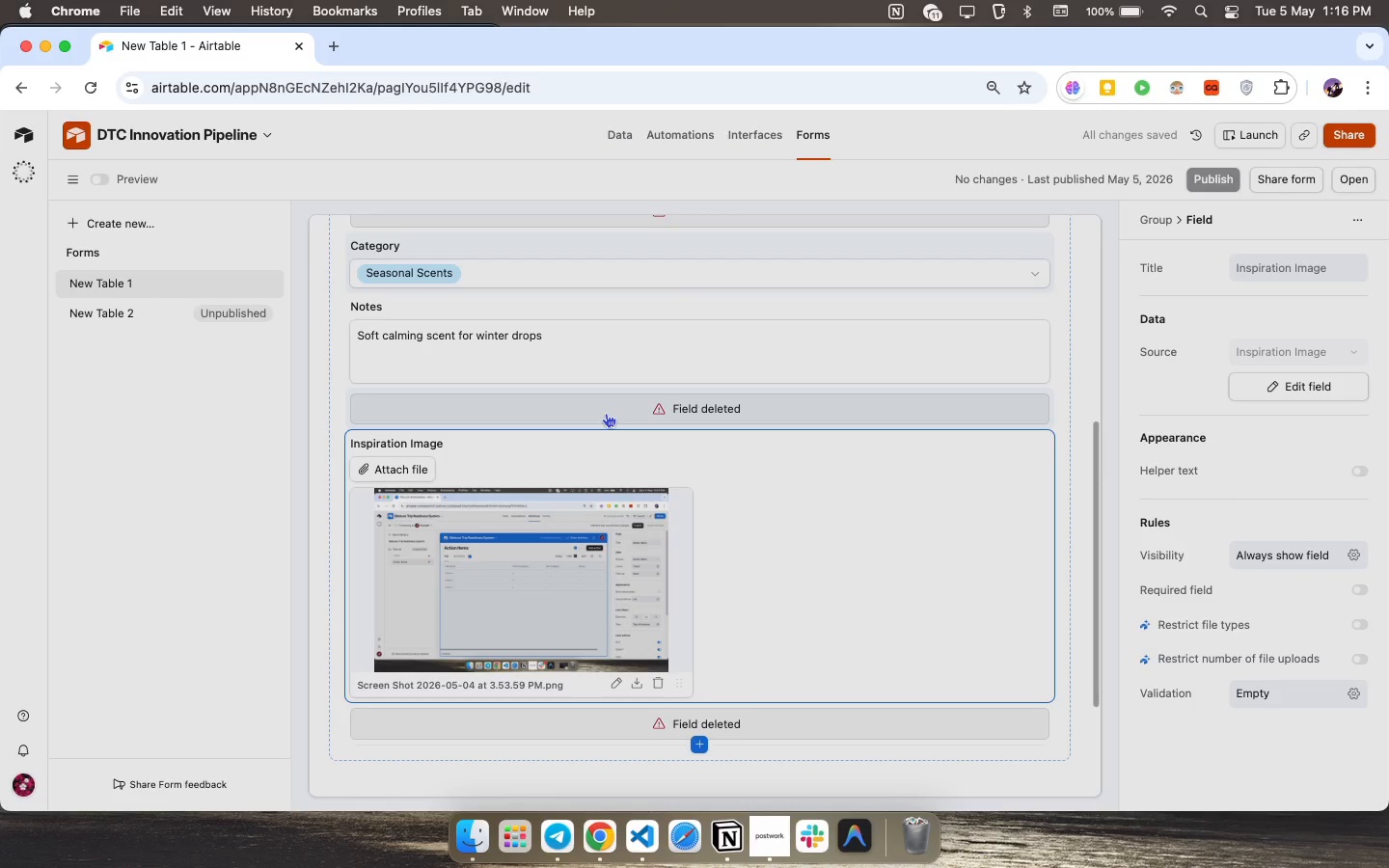 
wait(10.4)
 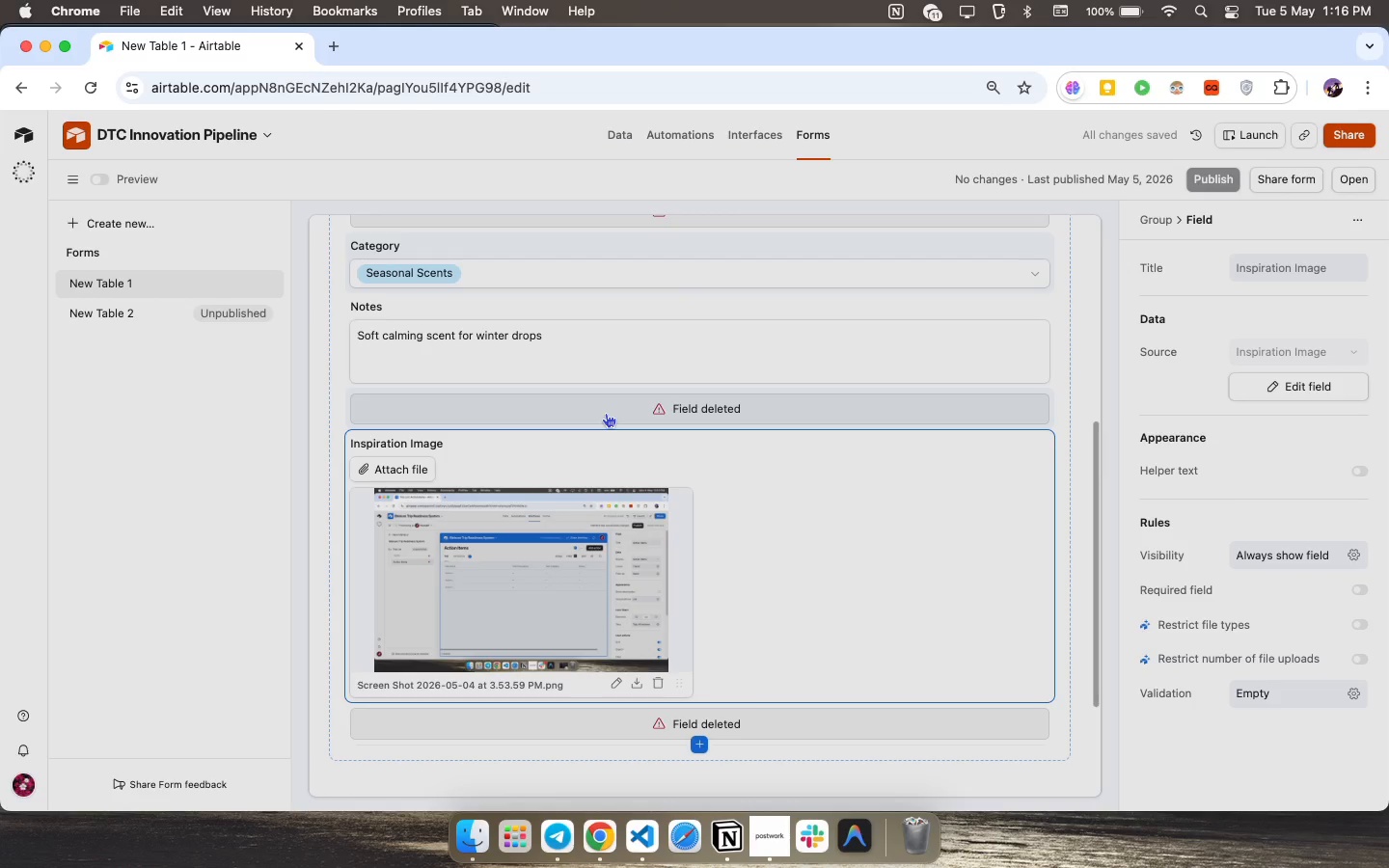 
scroll: coordinate [606, 413], scroll_direction: down, amount: 24.0
 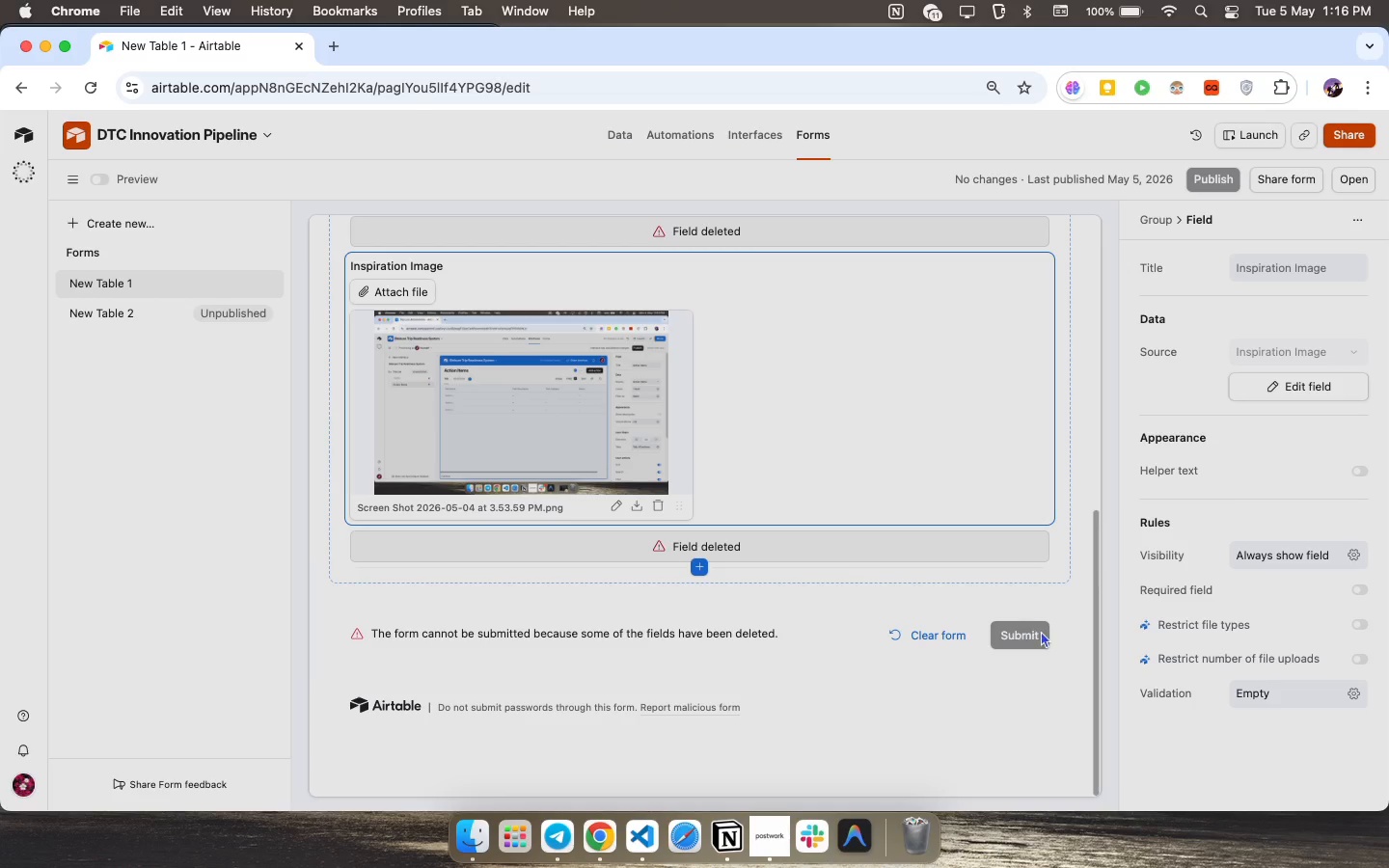 
left_click([1040, 643])
 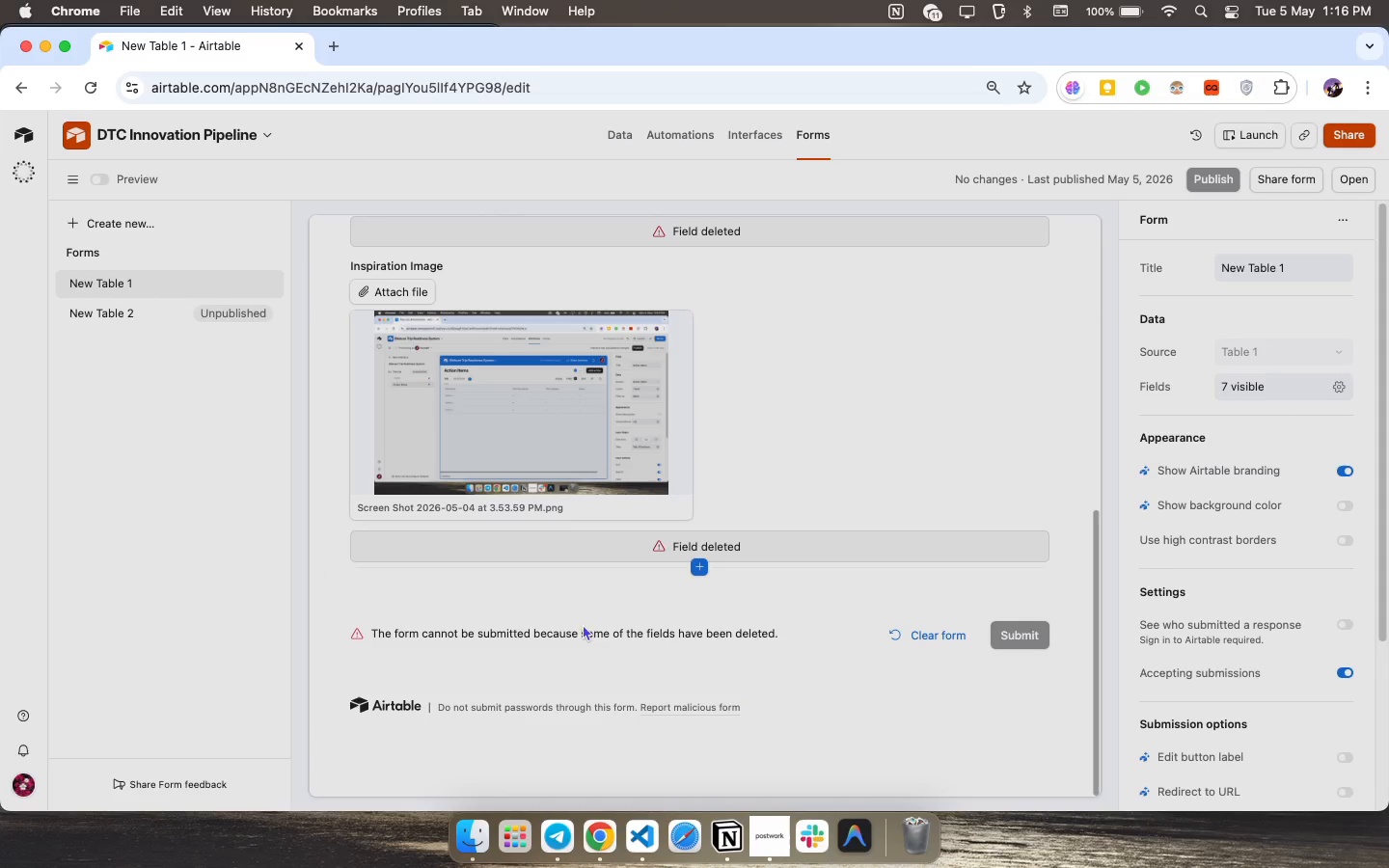 
right_click([706, 547])
 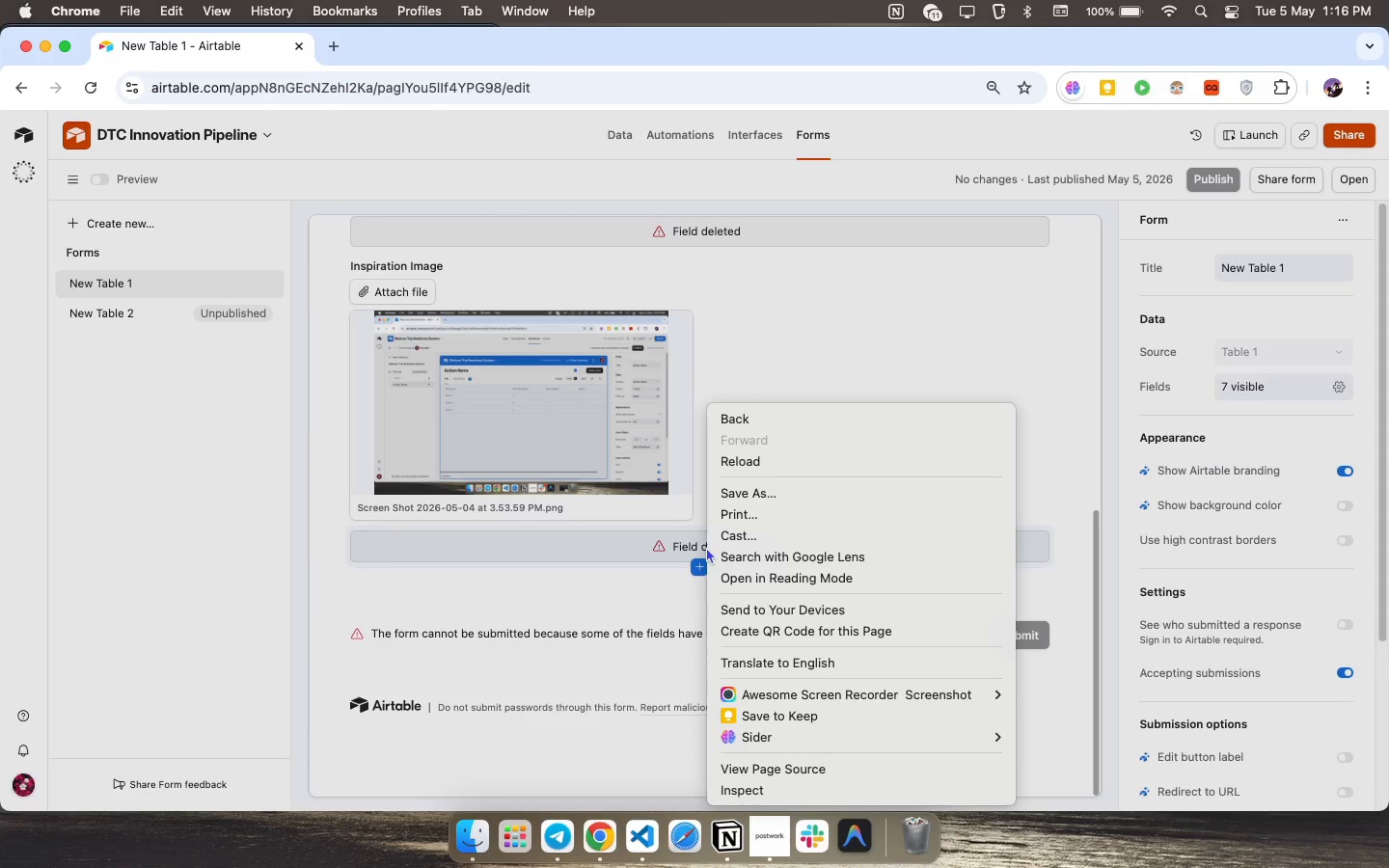 
left_click([706, 547])
 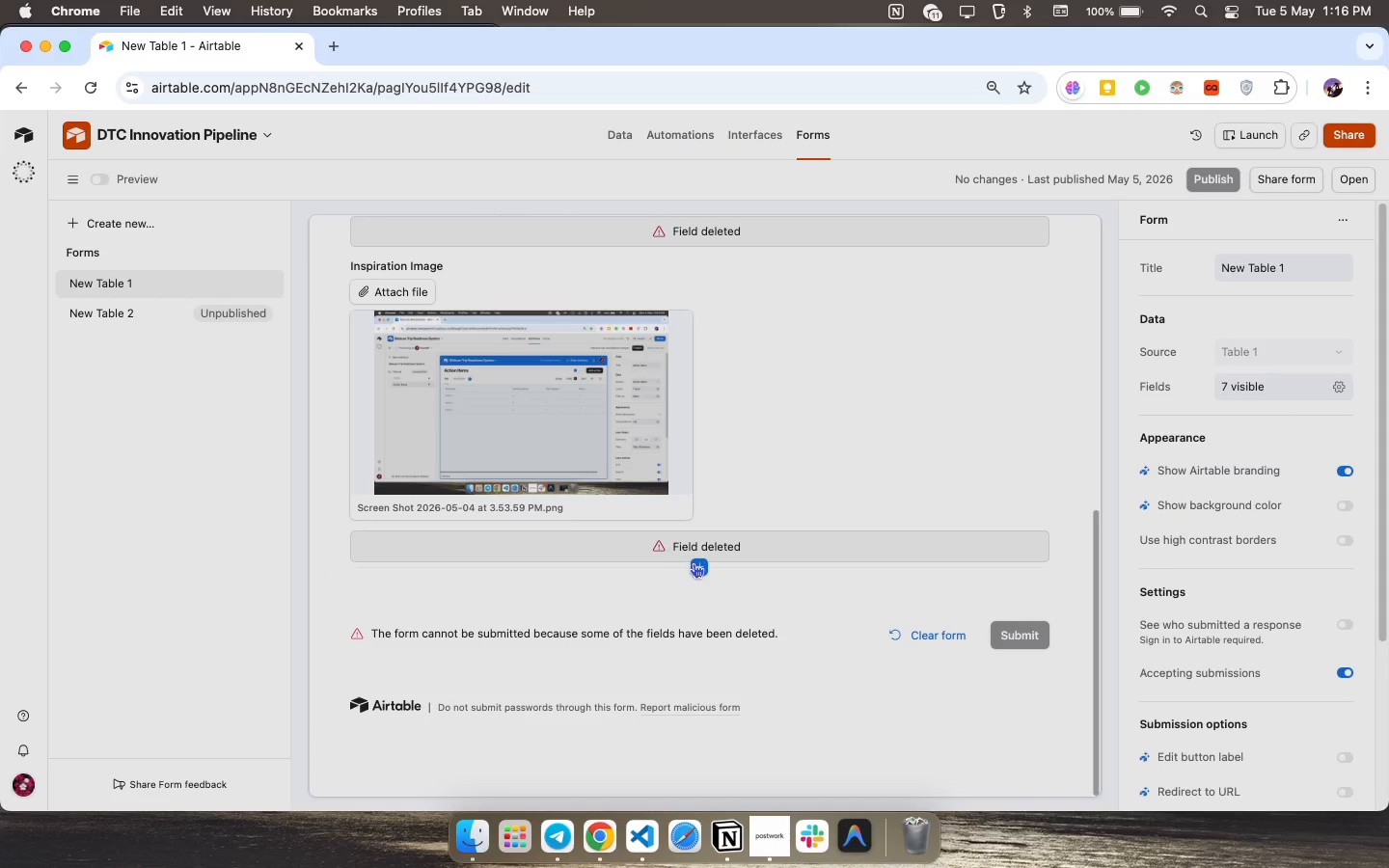 
left_click([694, 563])
 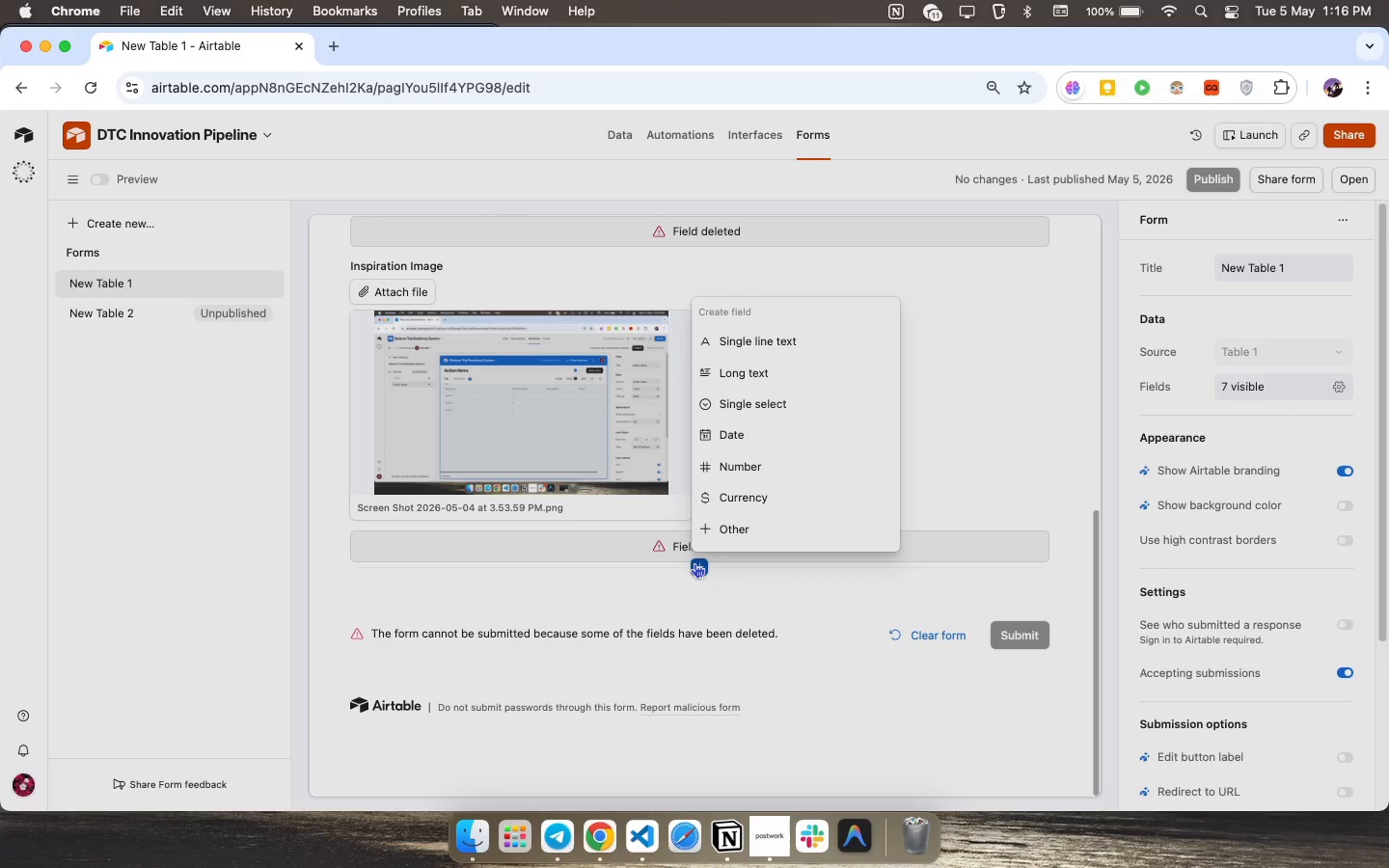 
scroll: coordinate [710, 484], scroll_direction: down, amount: 6.0
 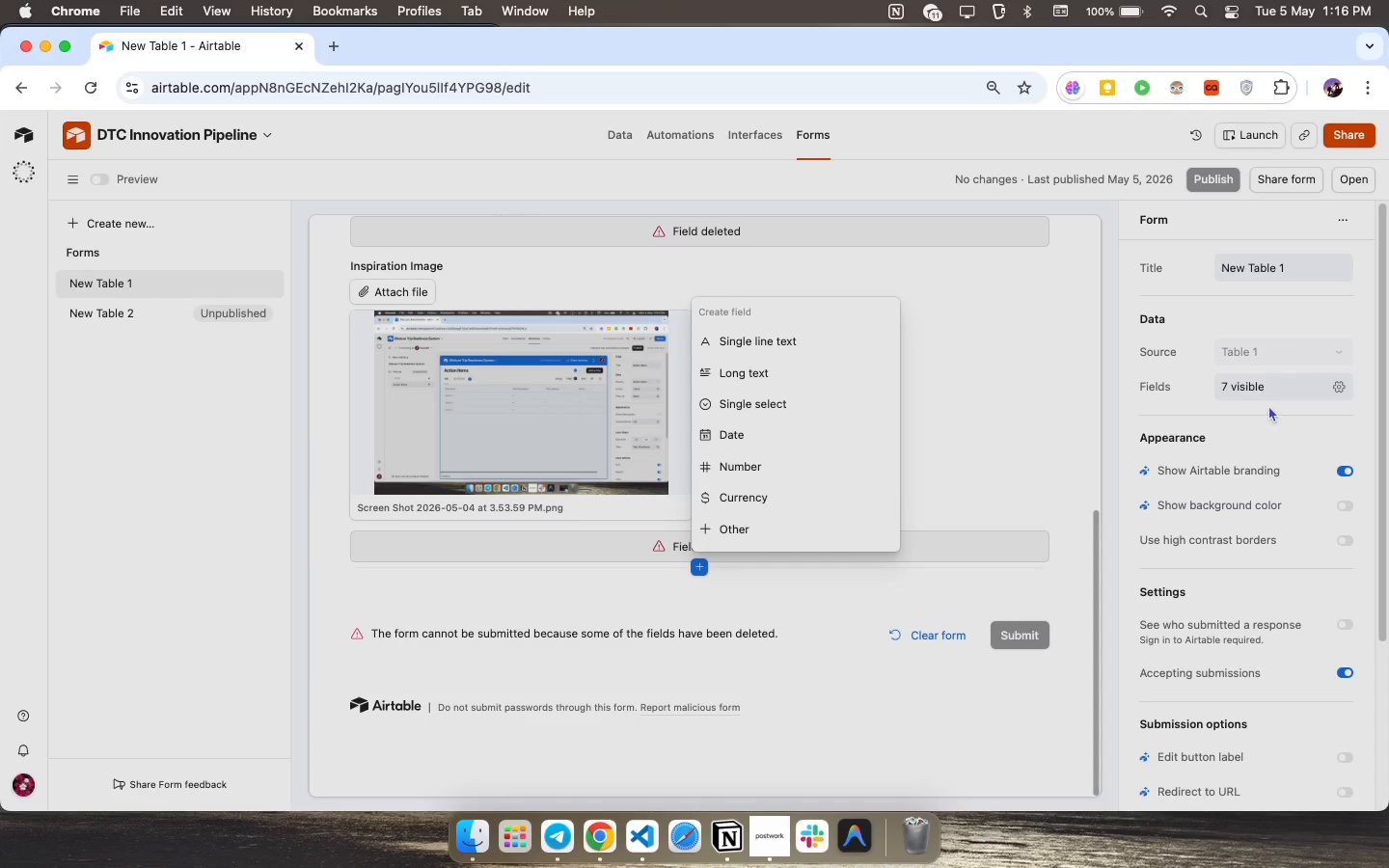 
left_click([1291, 380])
 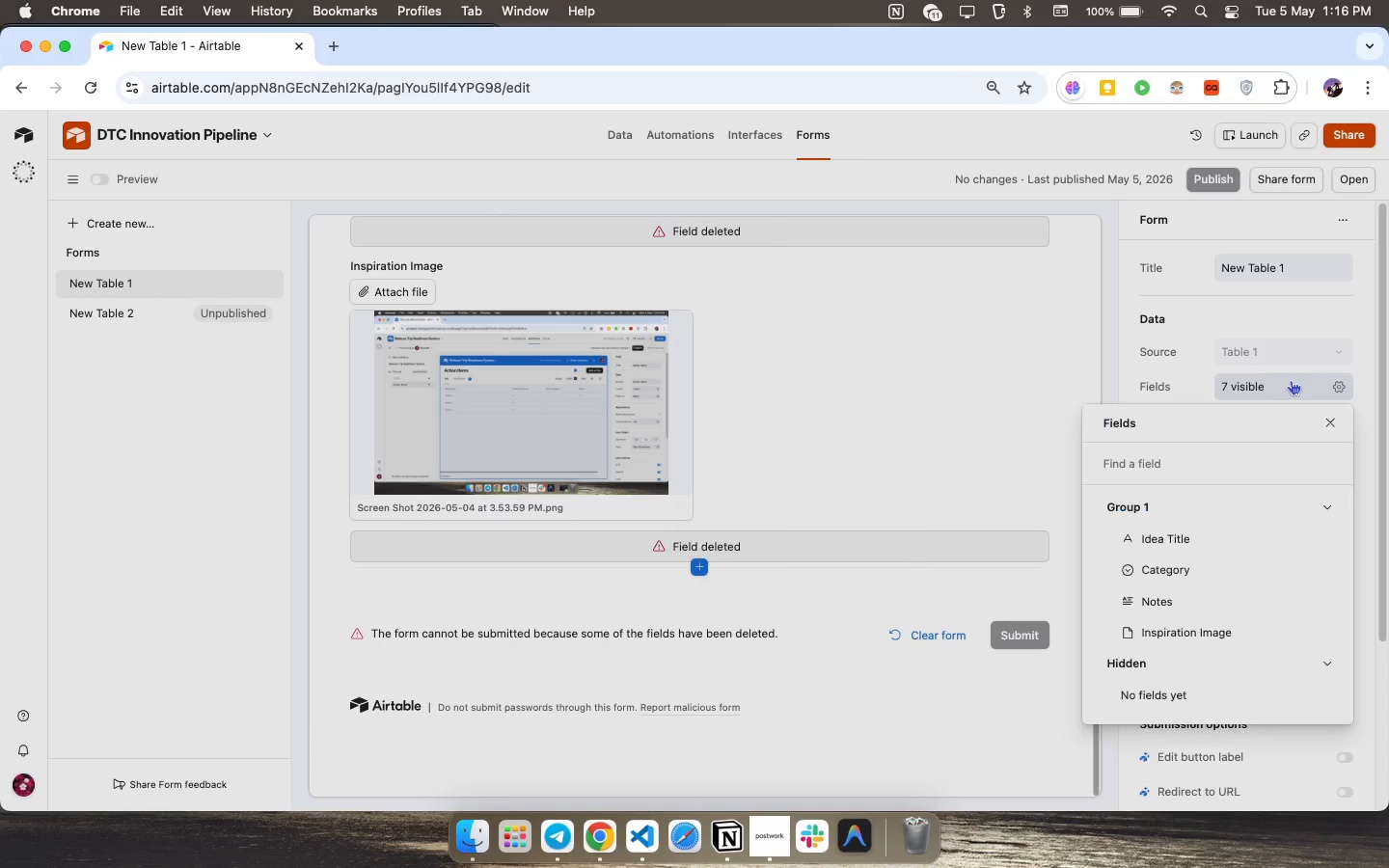 
scroll: coordinate [1216, 618], scroll_direction: down, amount: 14.0
 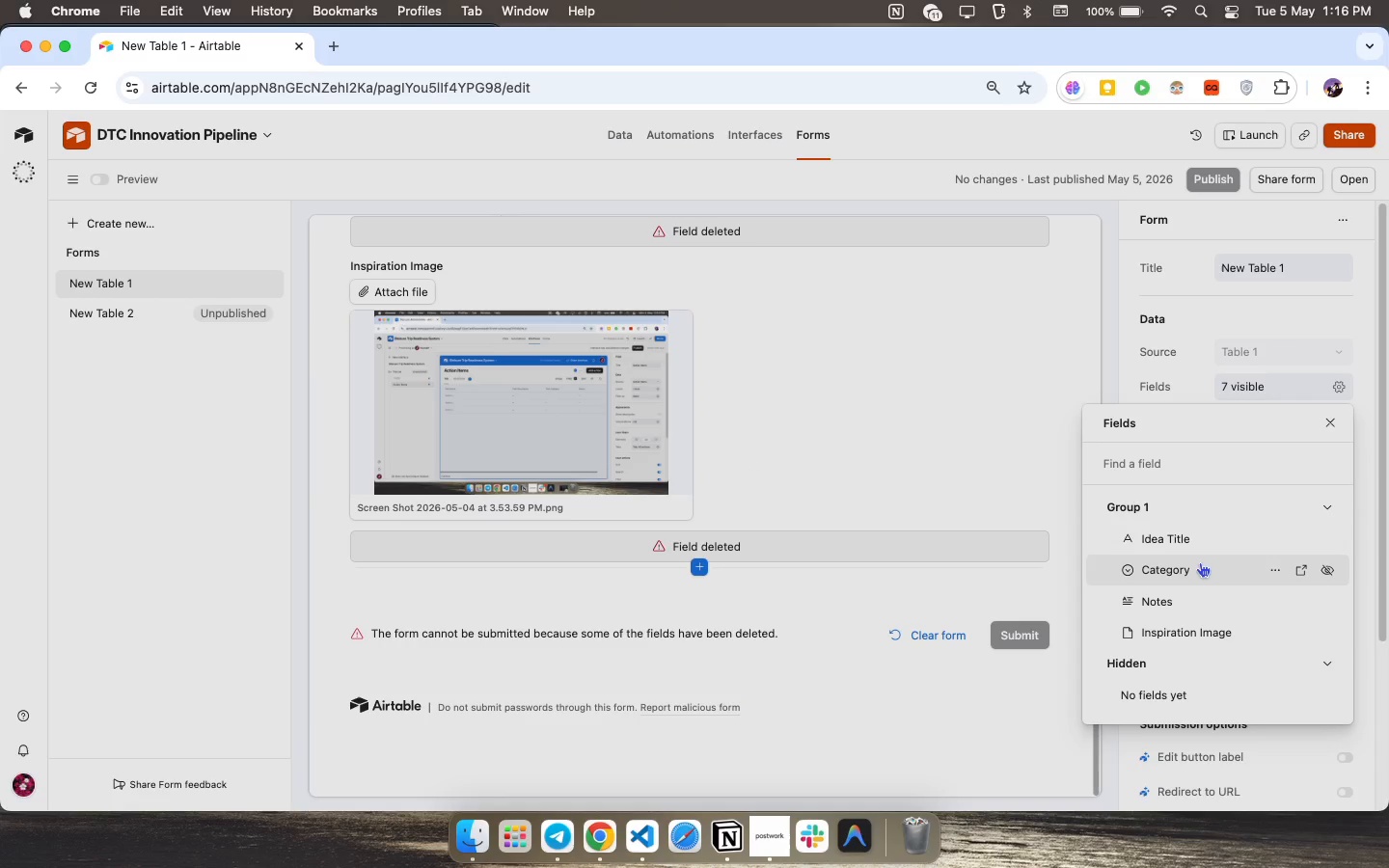 
mouse_move([1320, 517])
 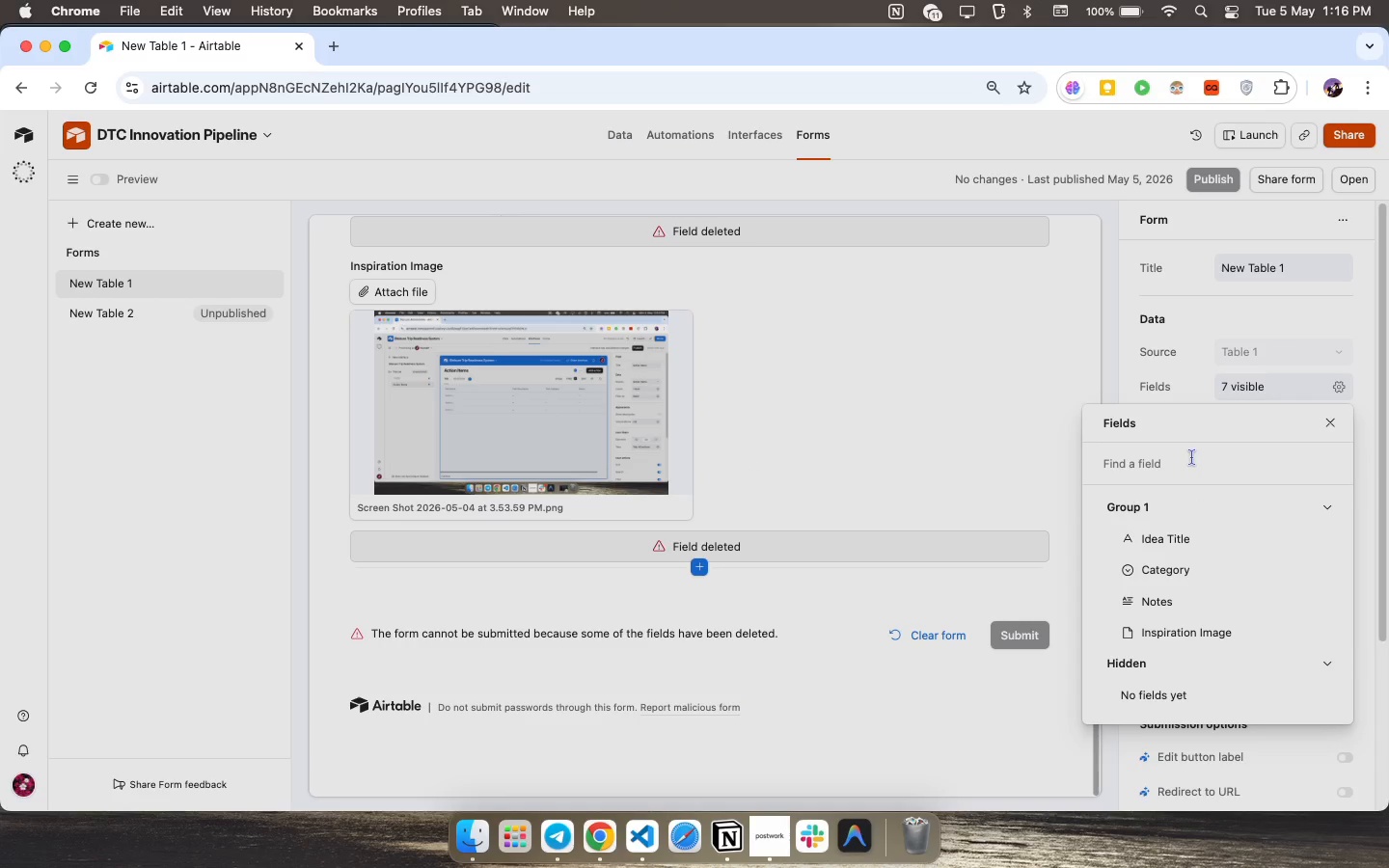 
left_click([1100, 463])
 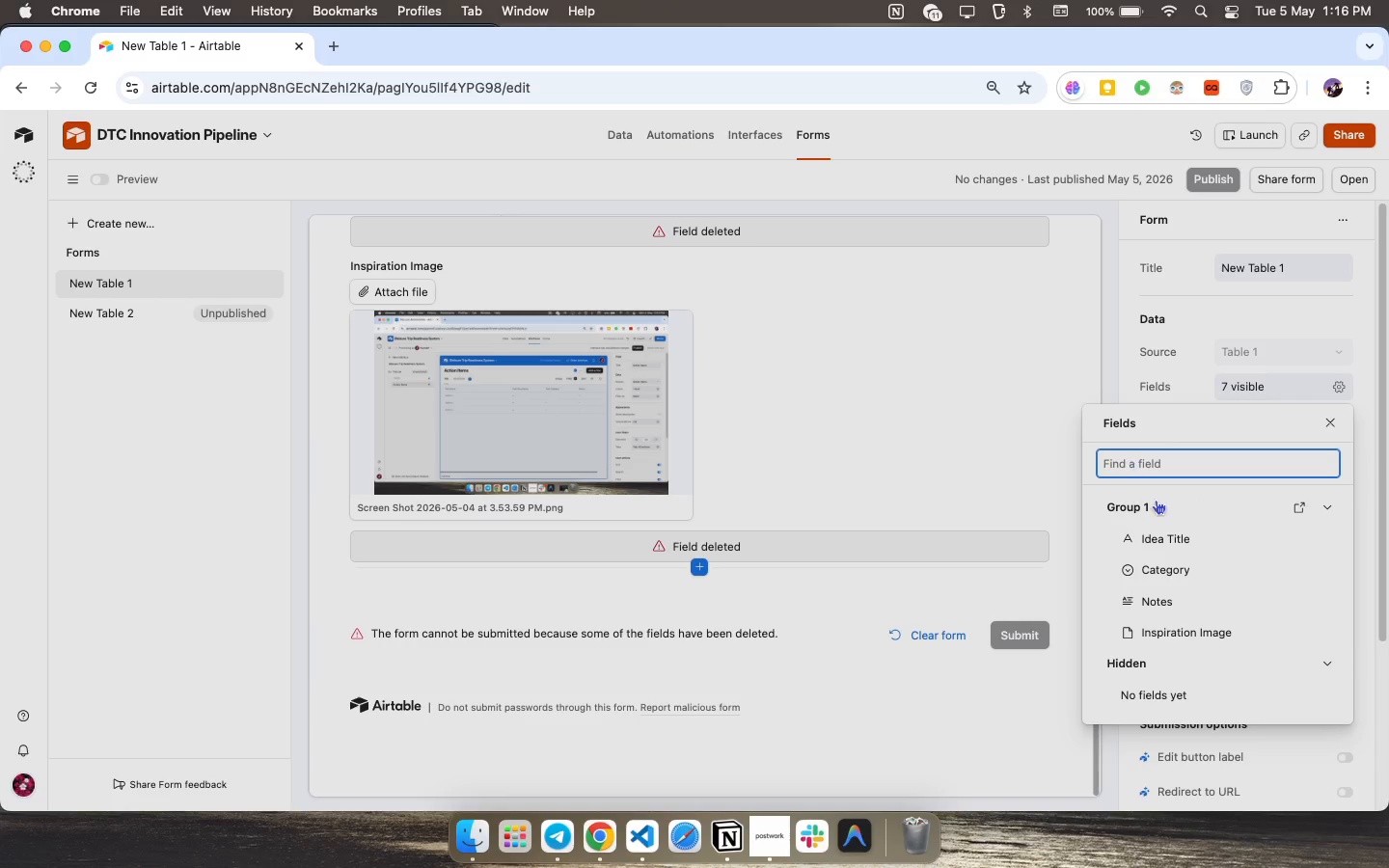 
scroll: coordinate [1191, 586], scroll_direction: down, amount: 15.0
 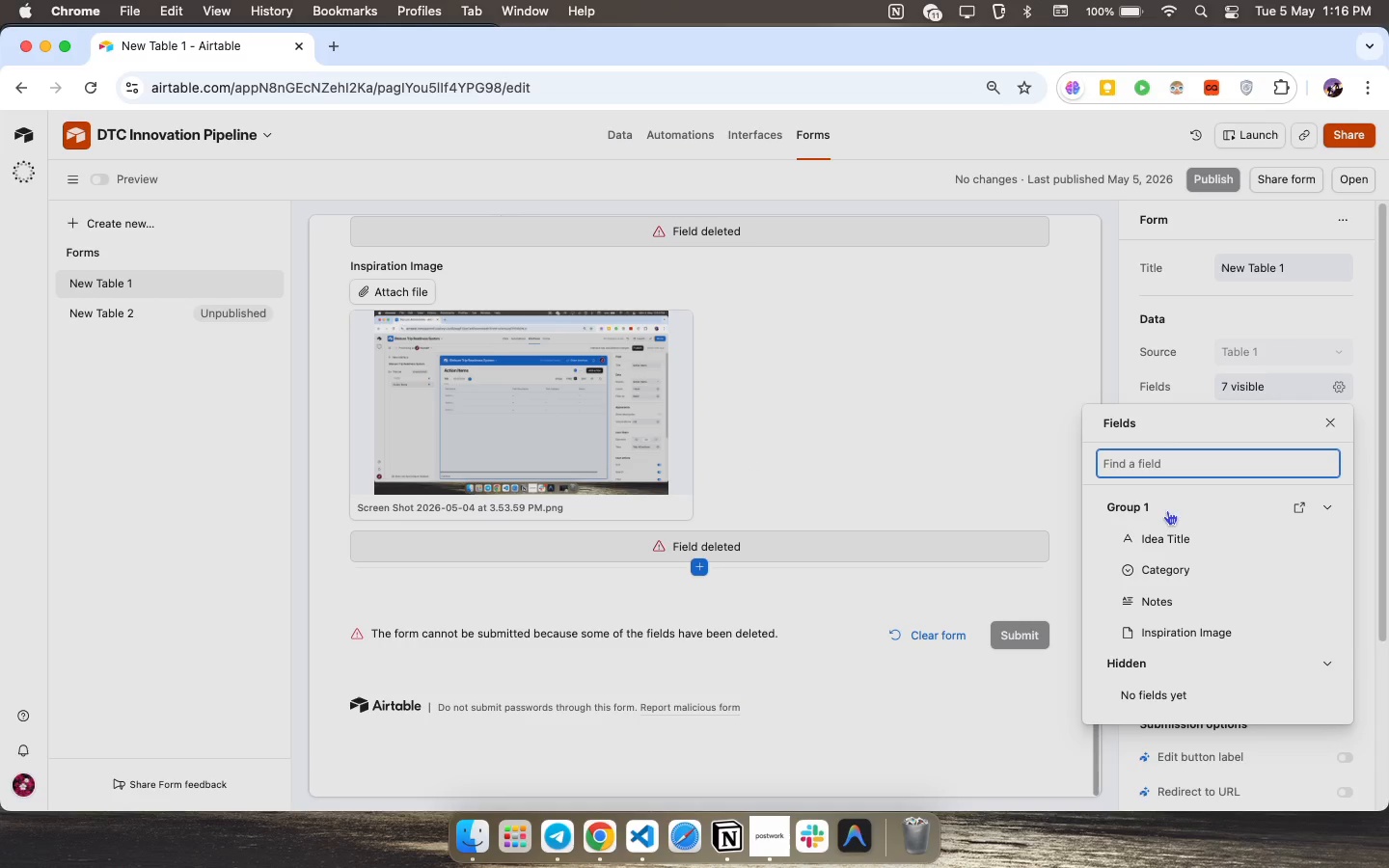 
left_click([1149, 461])
 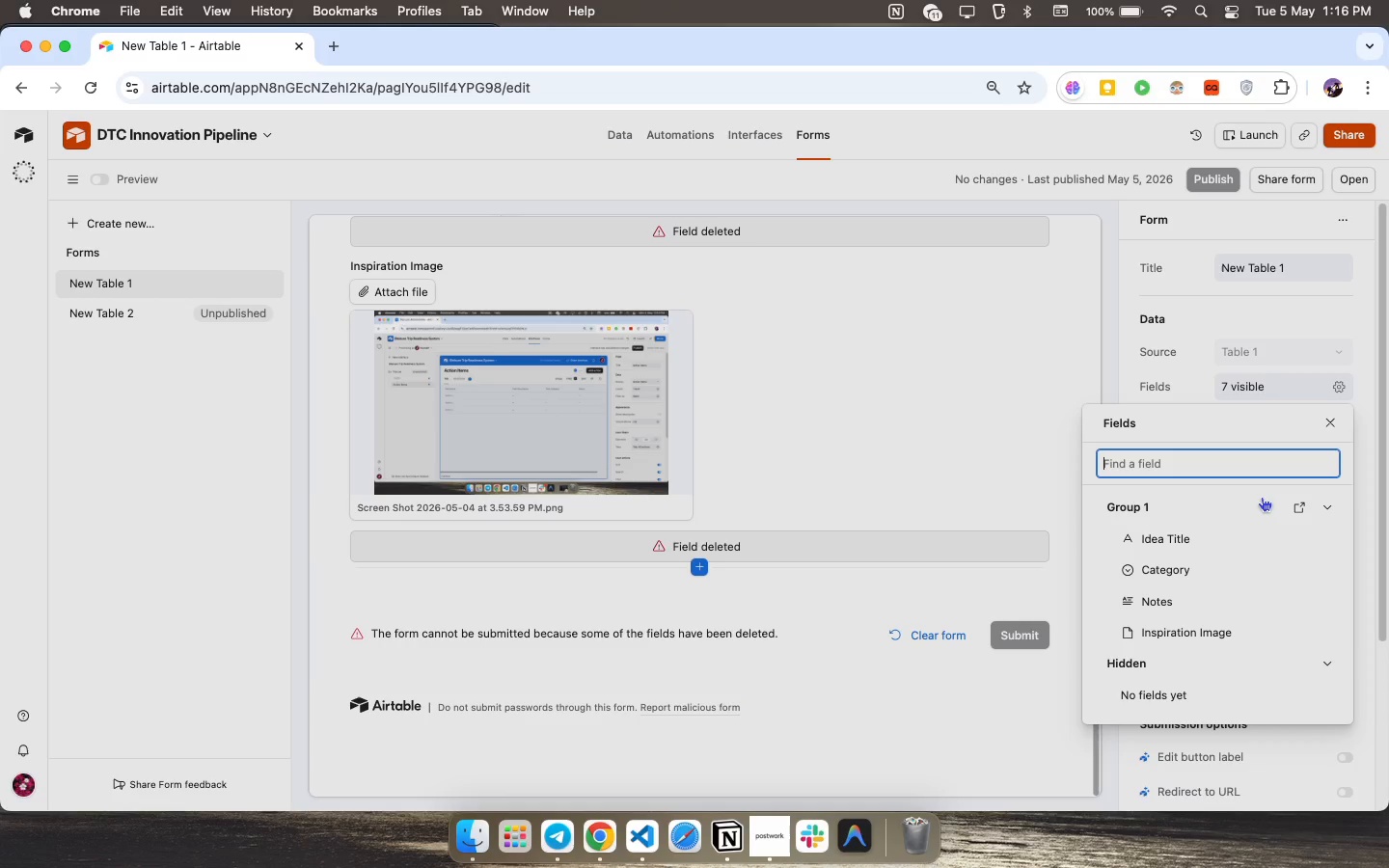 
key(I)
 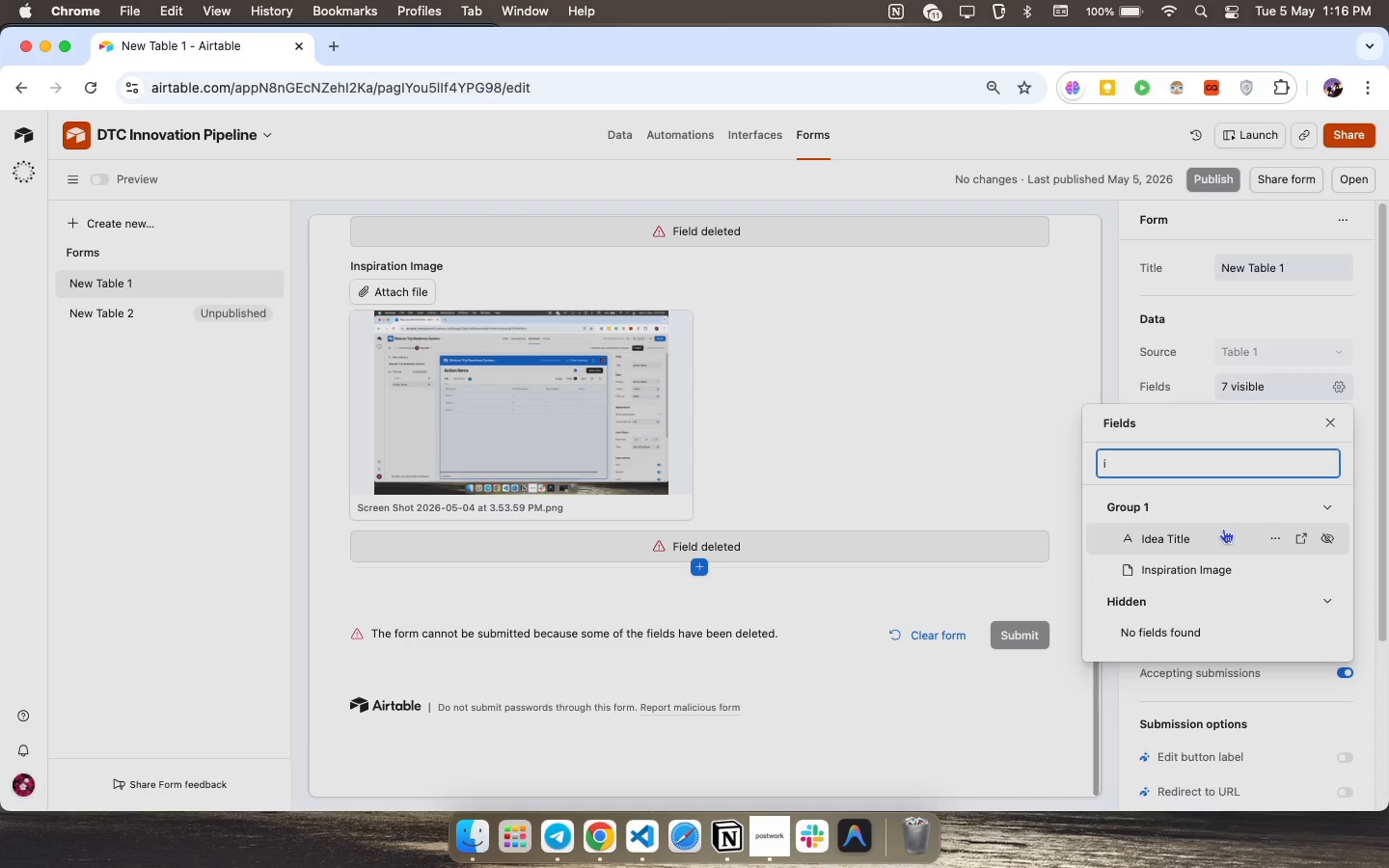 
key(D)
 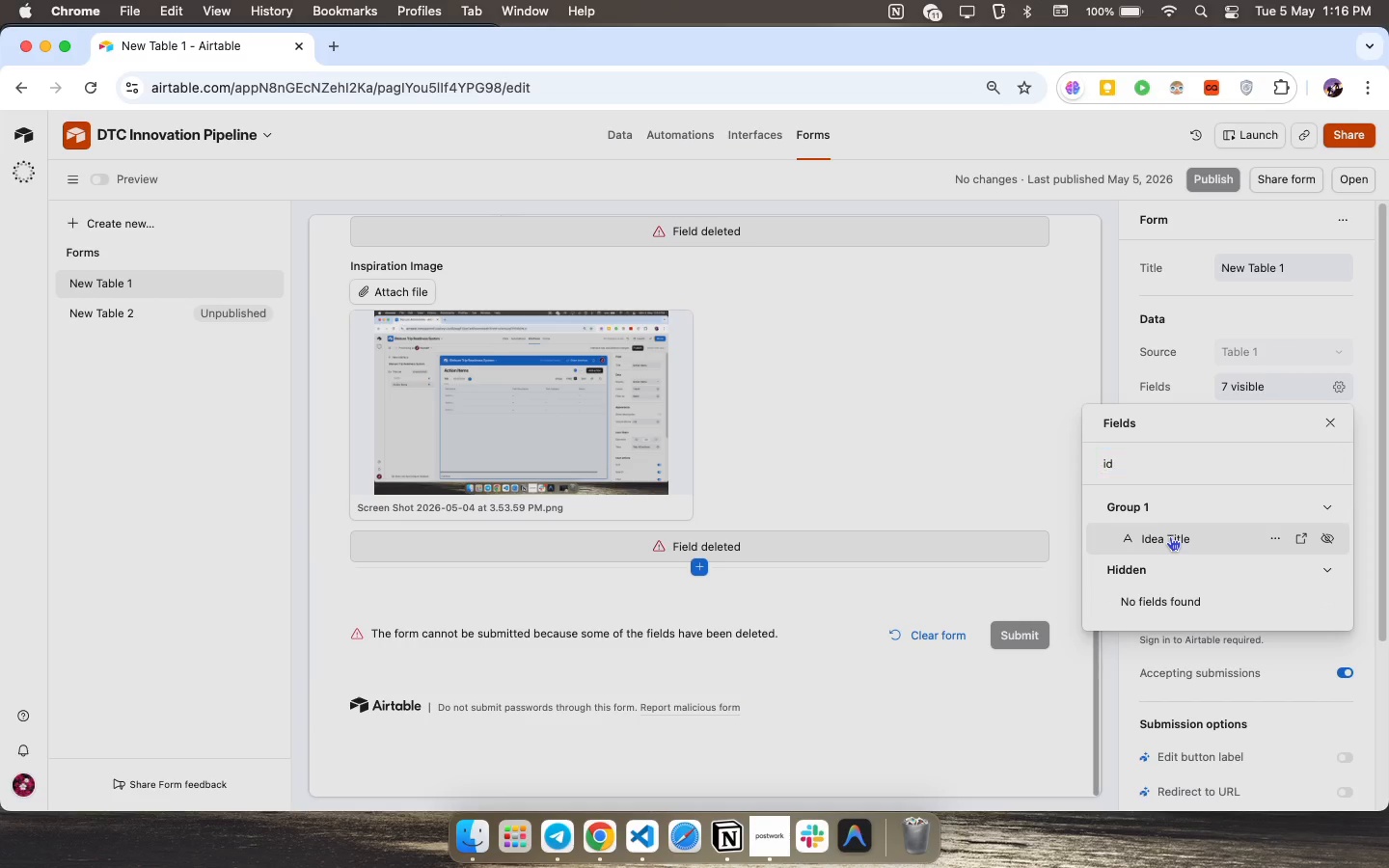 
left_click([1170, 536])
 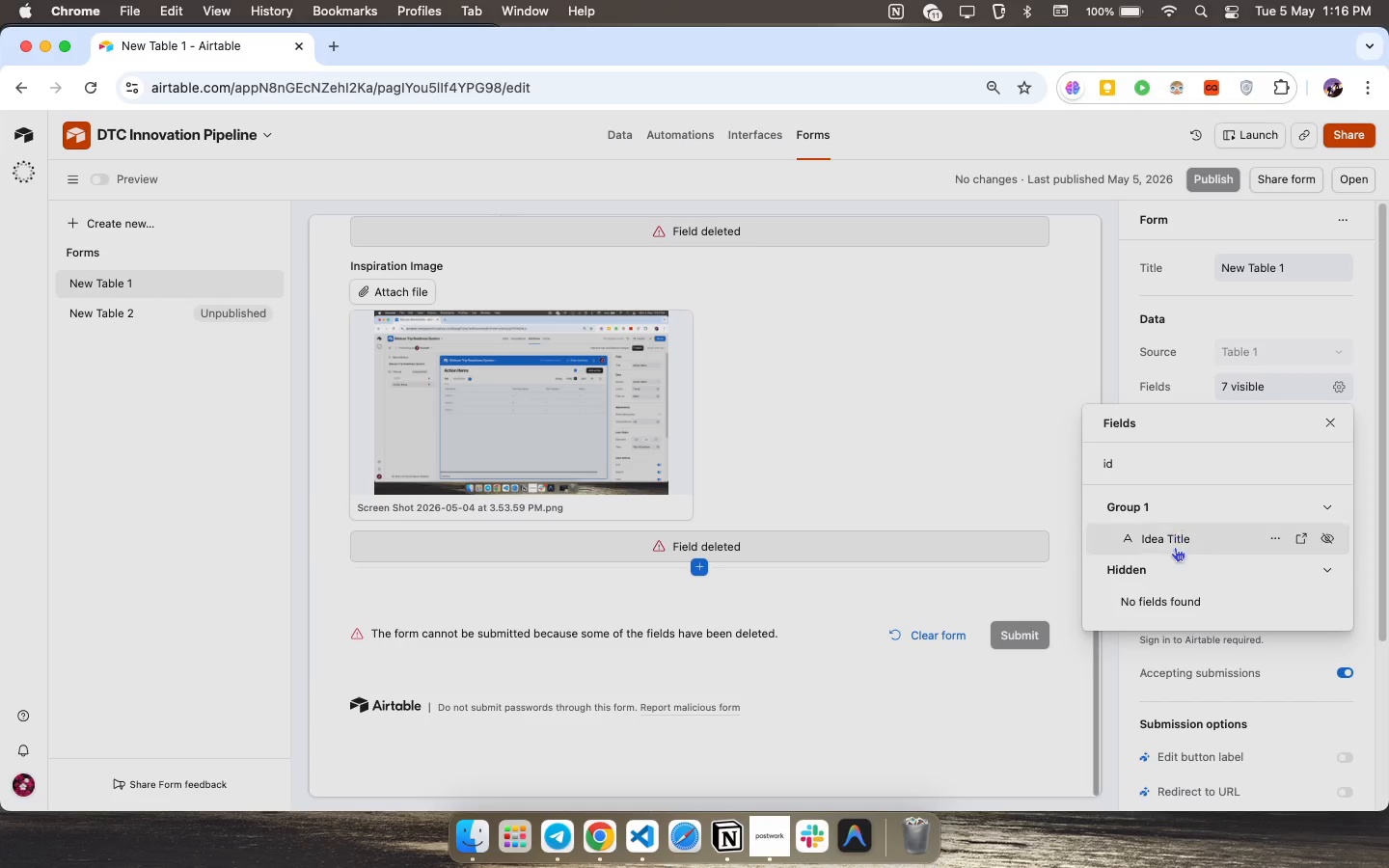 
double_click([1175, 547])
 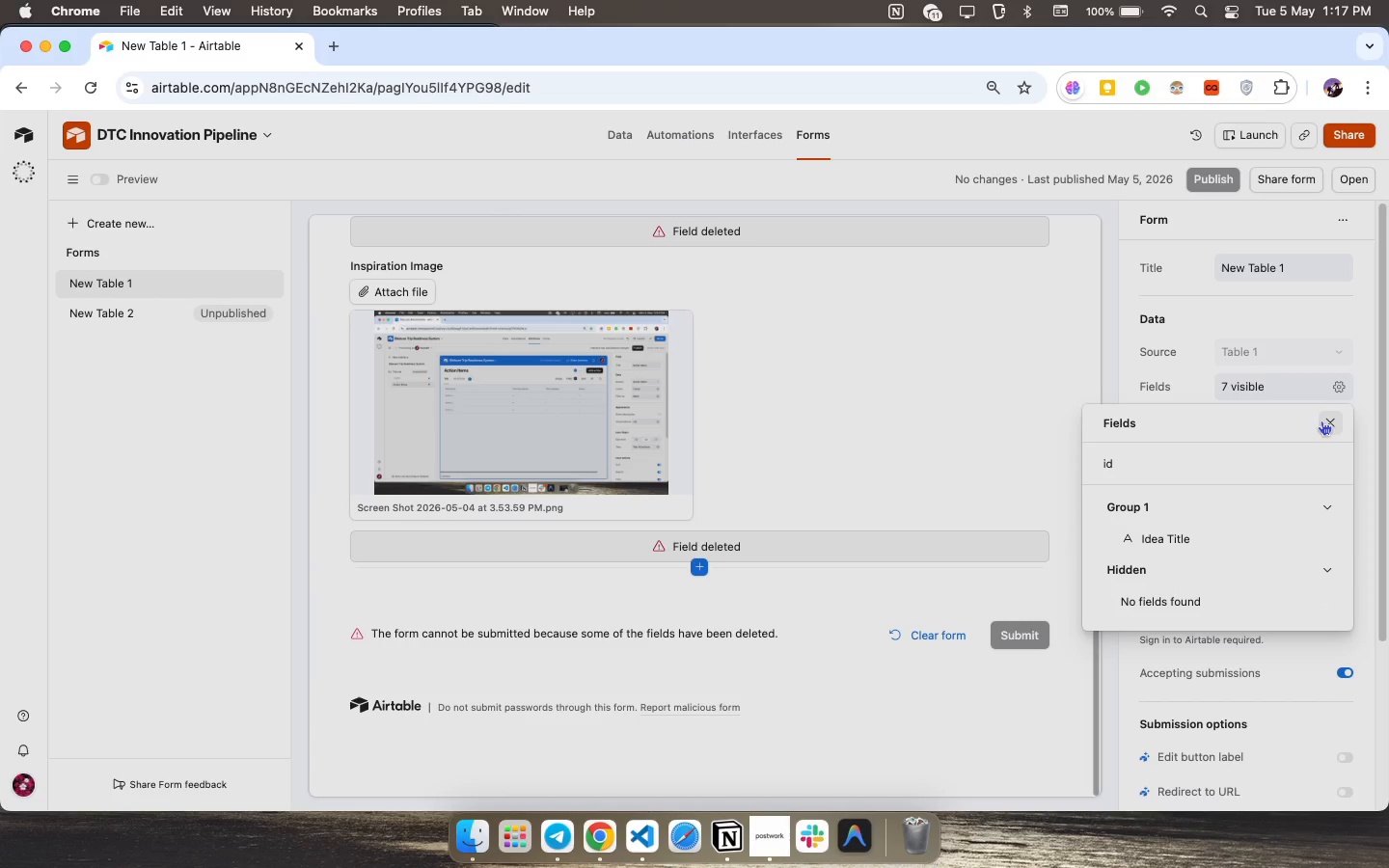 
left_click([858, 391])
 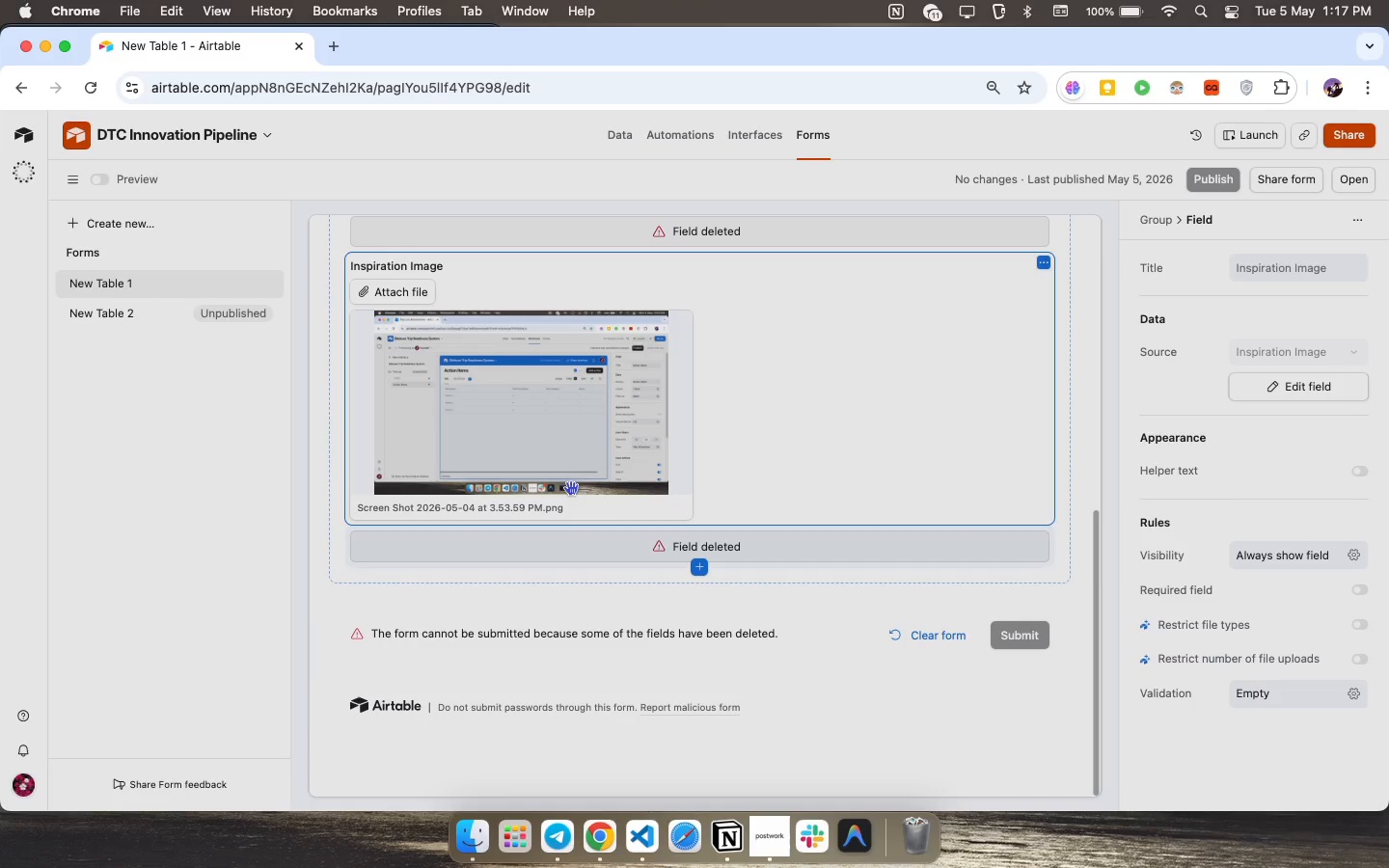 
scroll: coordinate [477, 380], scroll_direction: up, amount: 5.0
 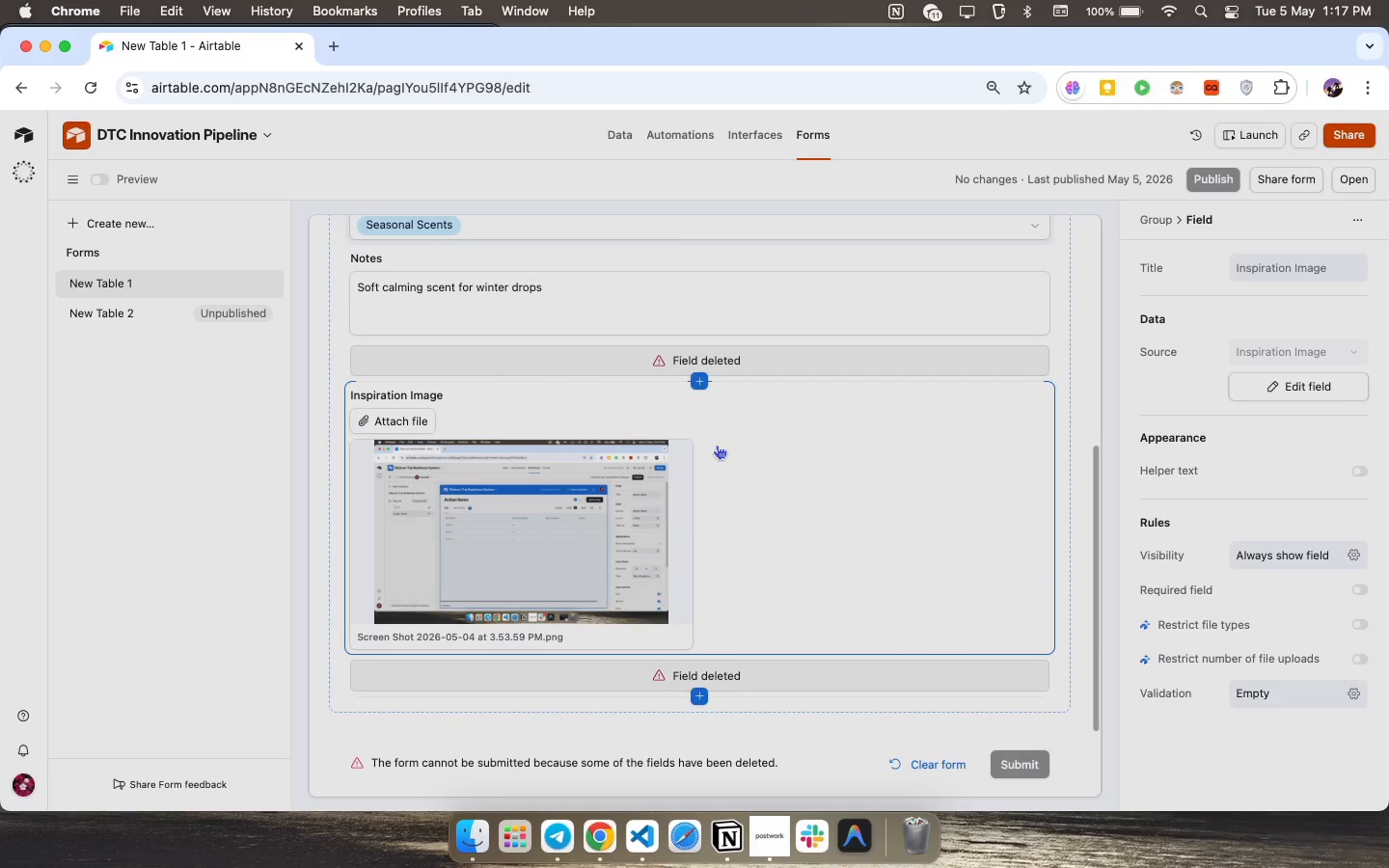 
left_click([623, 551])
 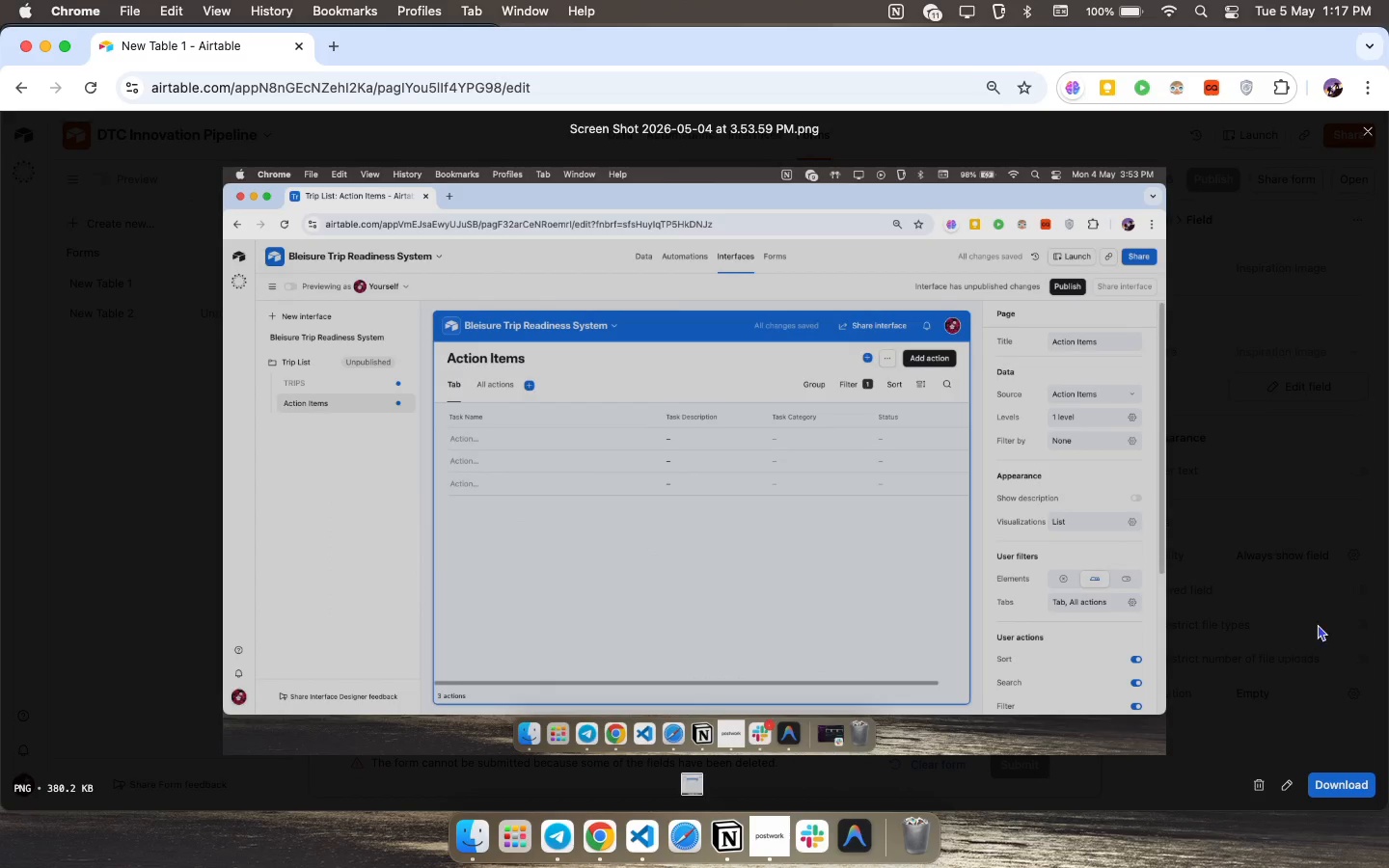 
left_click([1255, 794])
 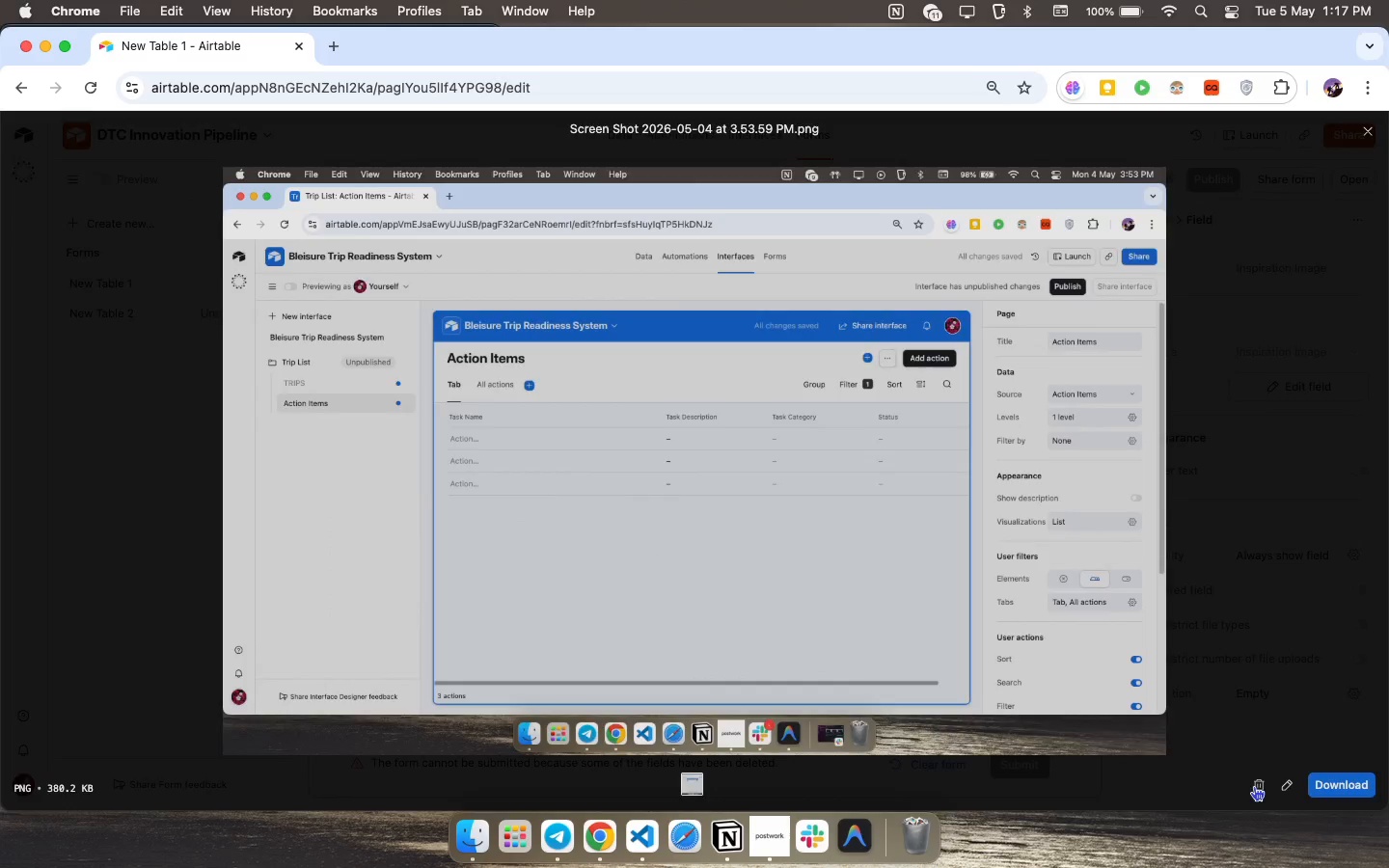 
left_click([1254, 786])
 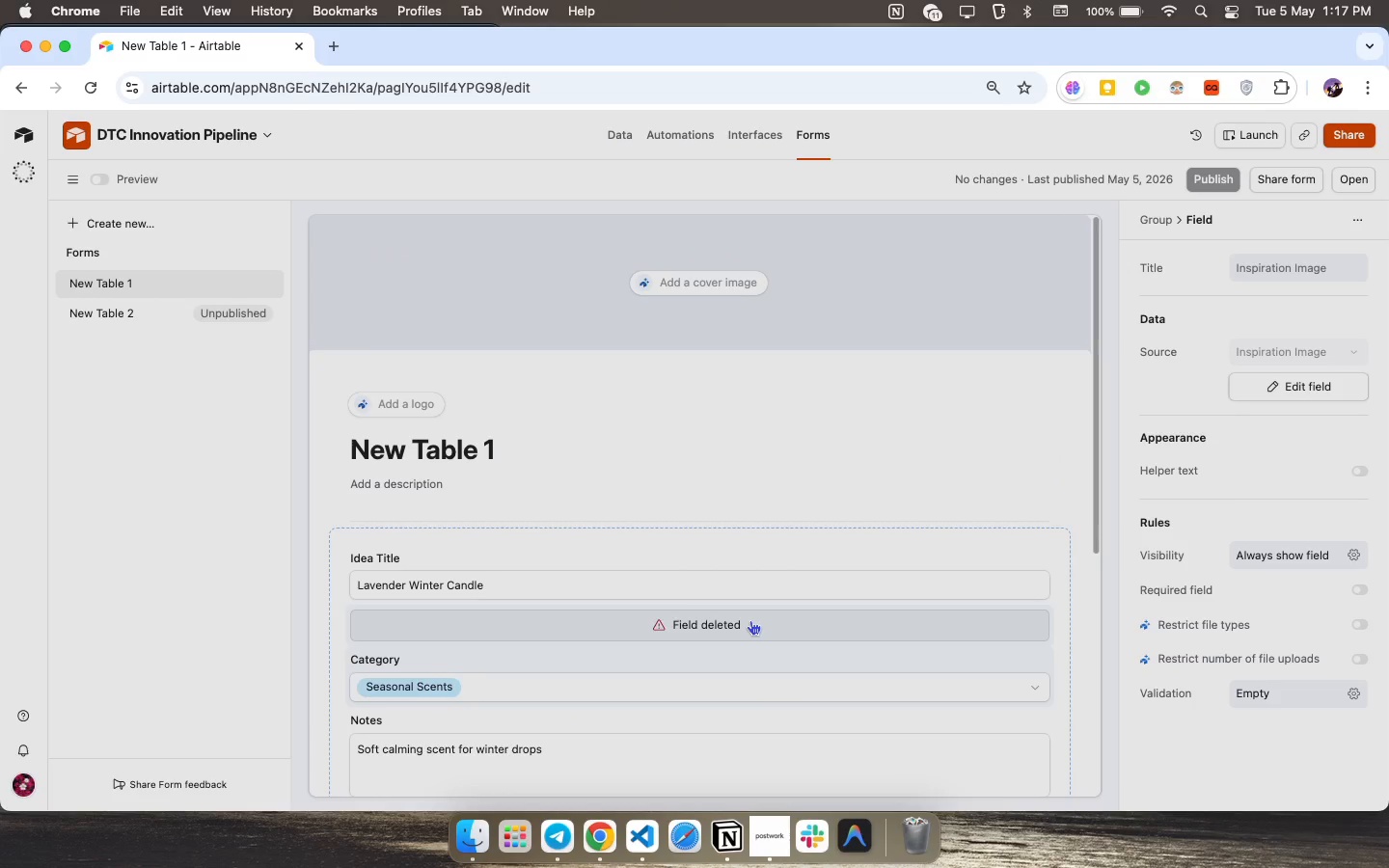 
scroll: coordinate [829, 612], scroll_direction: up, amount: 20.0
 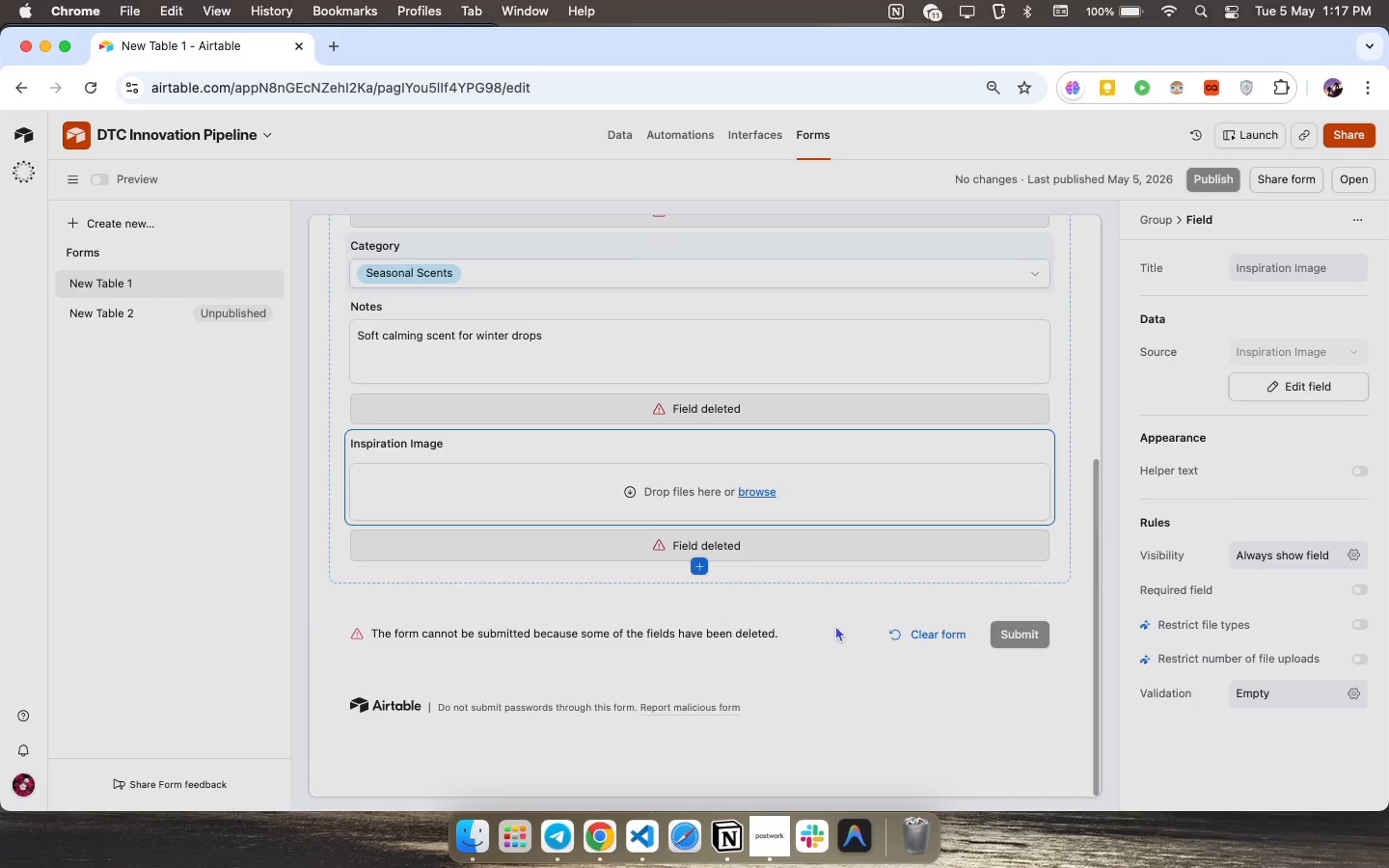 
scroll: coordinate [745, 626], scroll_direction: down, amount: 3.0
 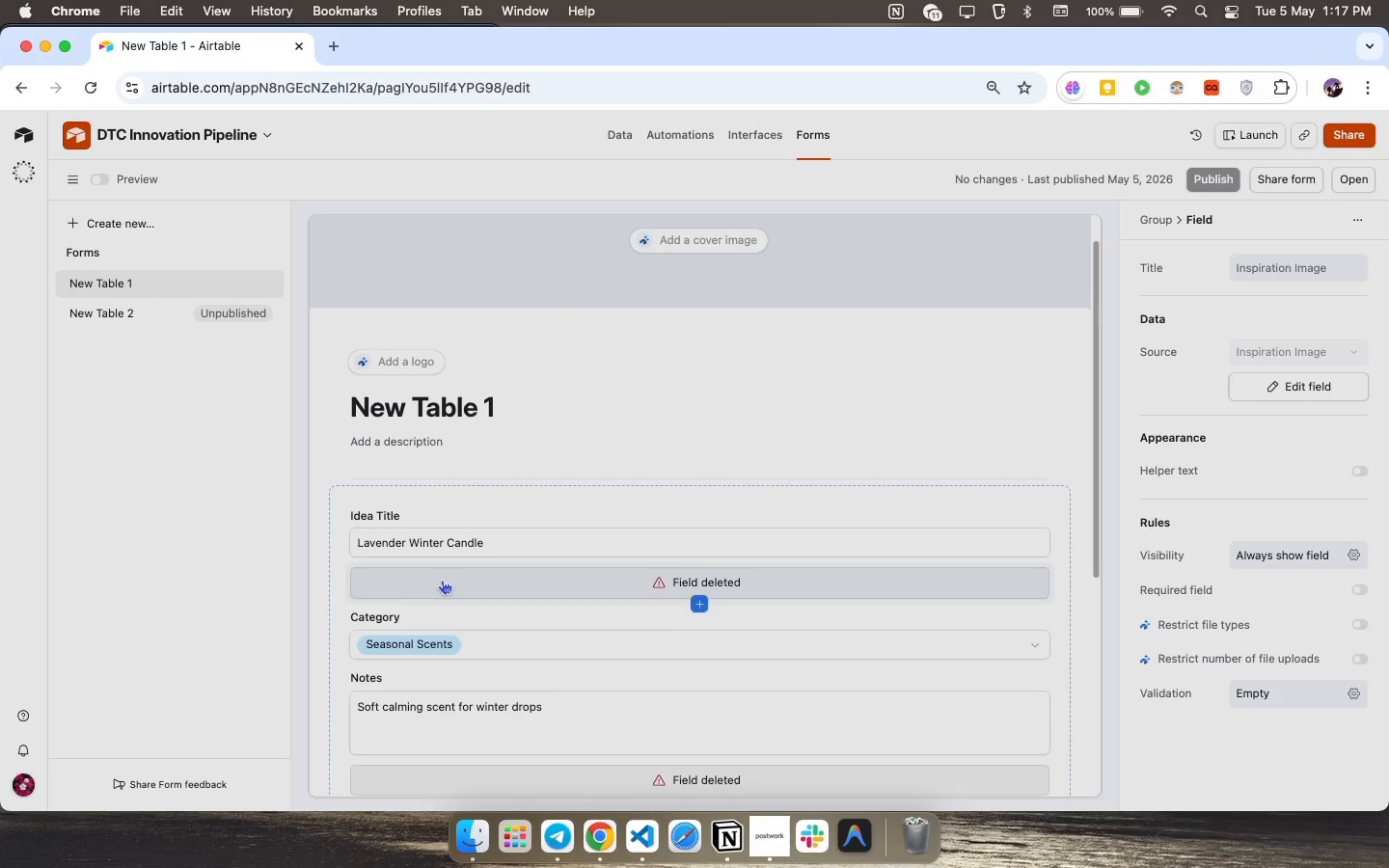 
left_click([371, 575])
 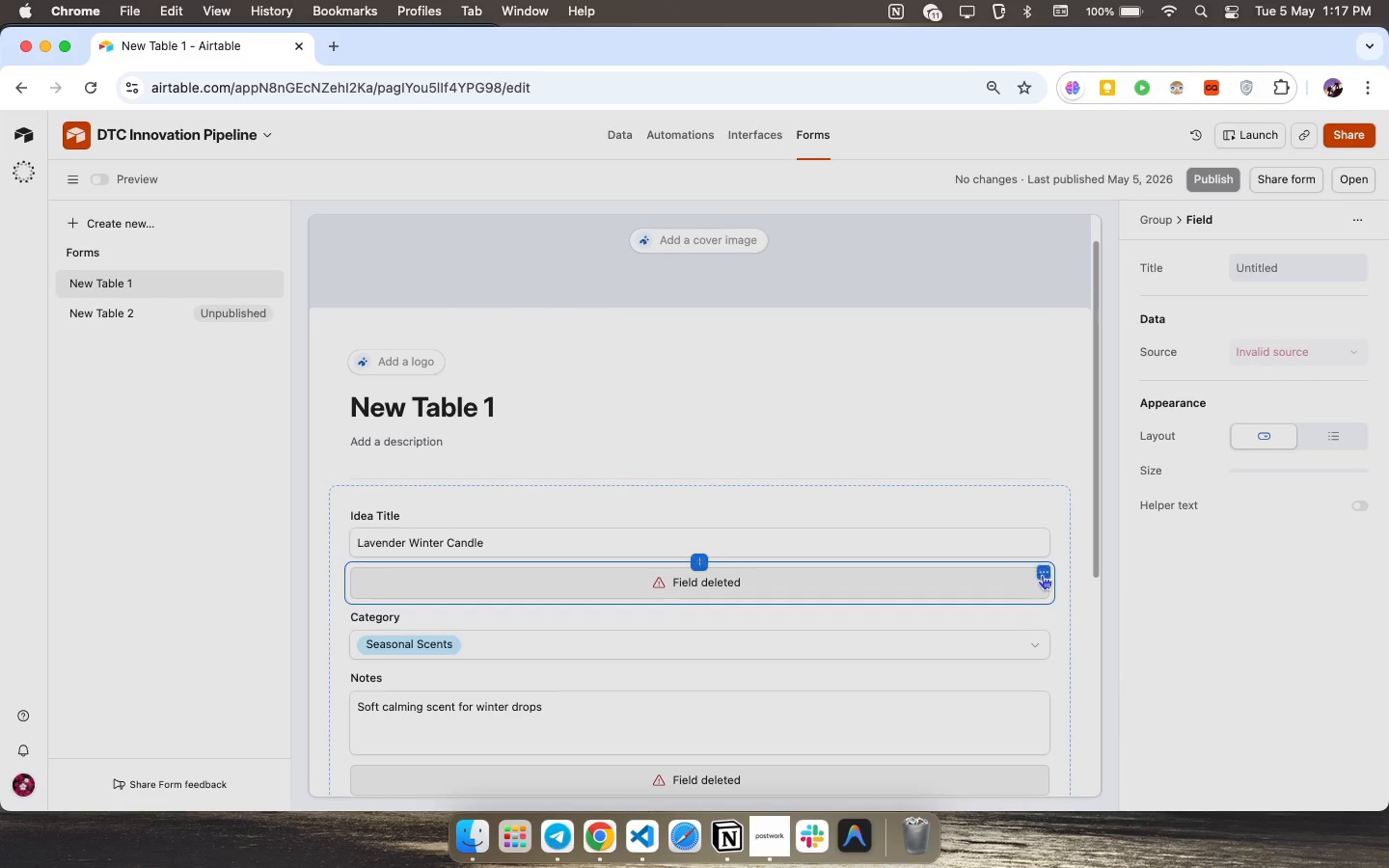 
double_click([1040, 576])
 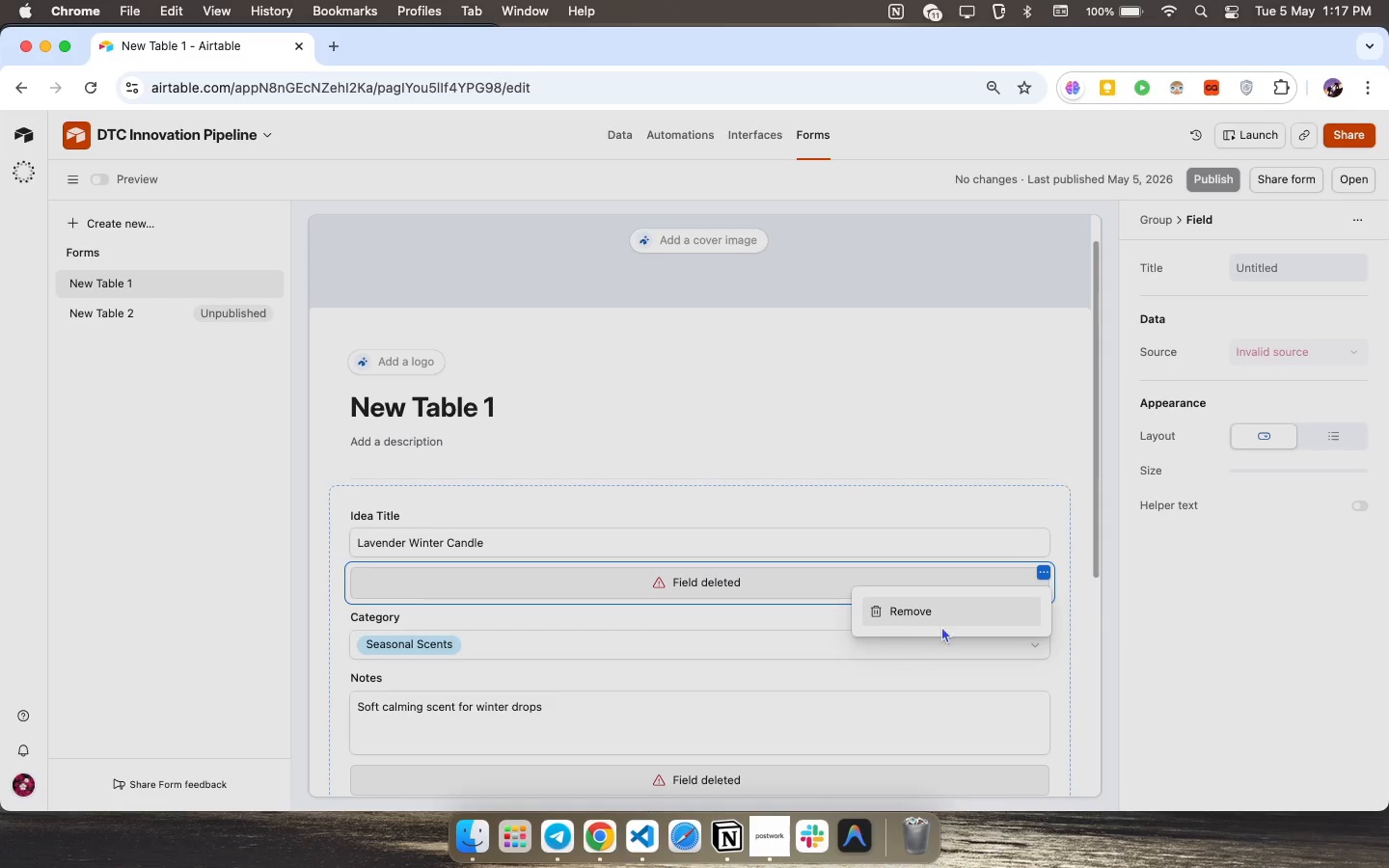 
left_click([923, 617])
 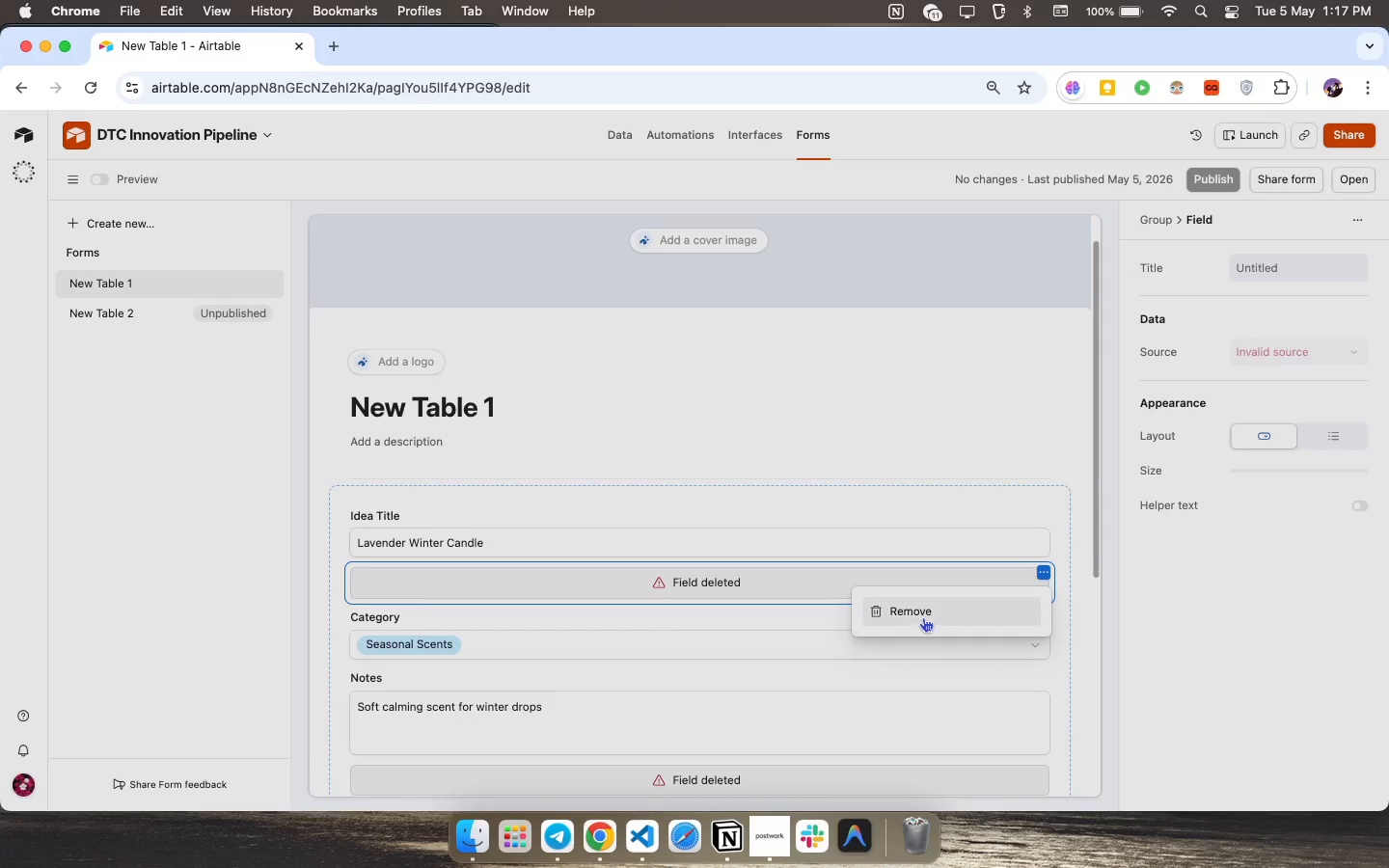 
scroll: coordinate [799, 651], scroll_direction: down, amount: 10.0
 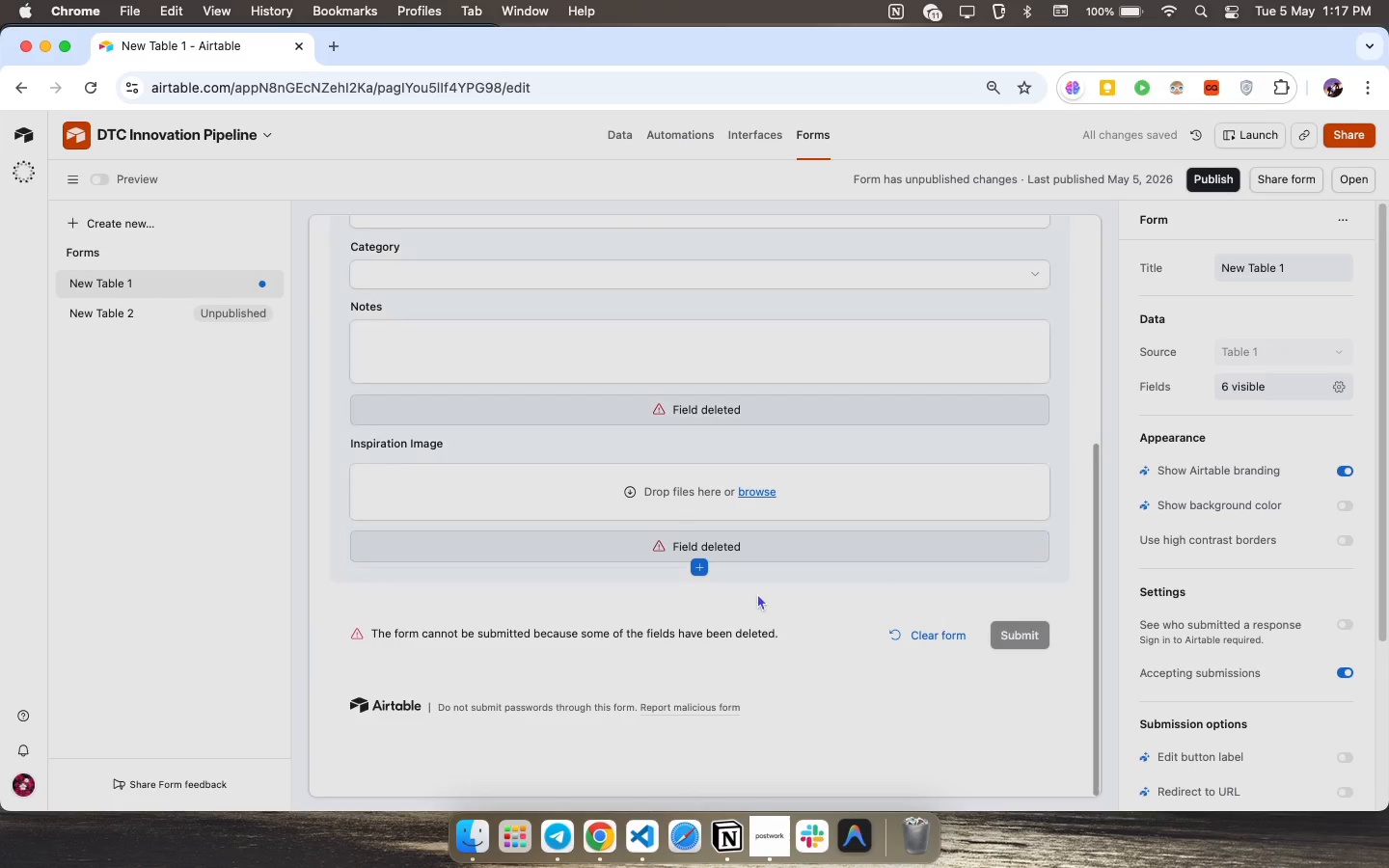 
left_click([928, 539])
 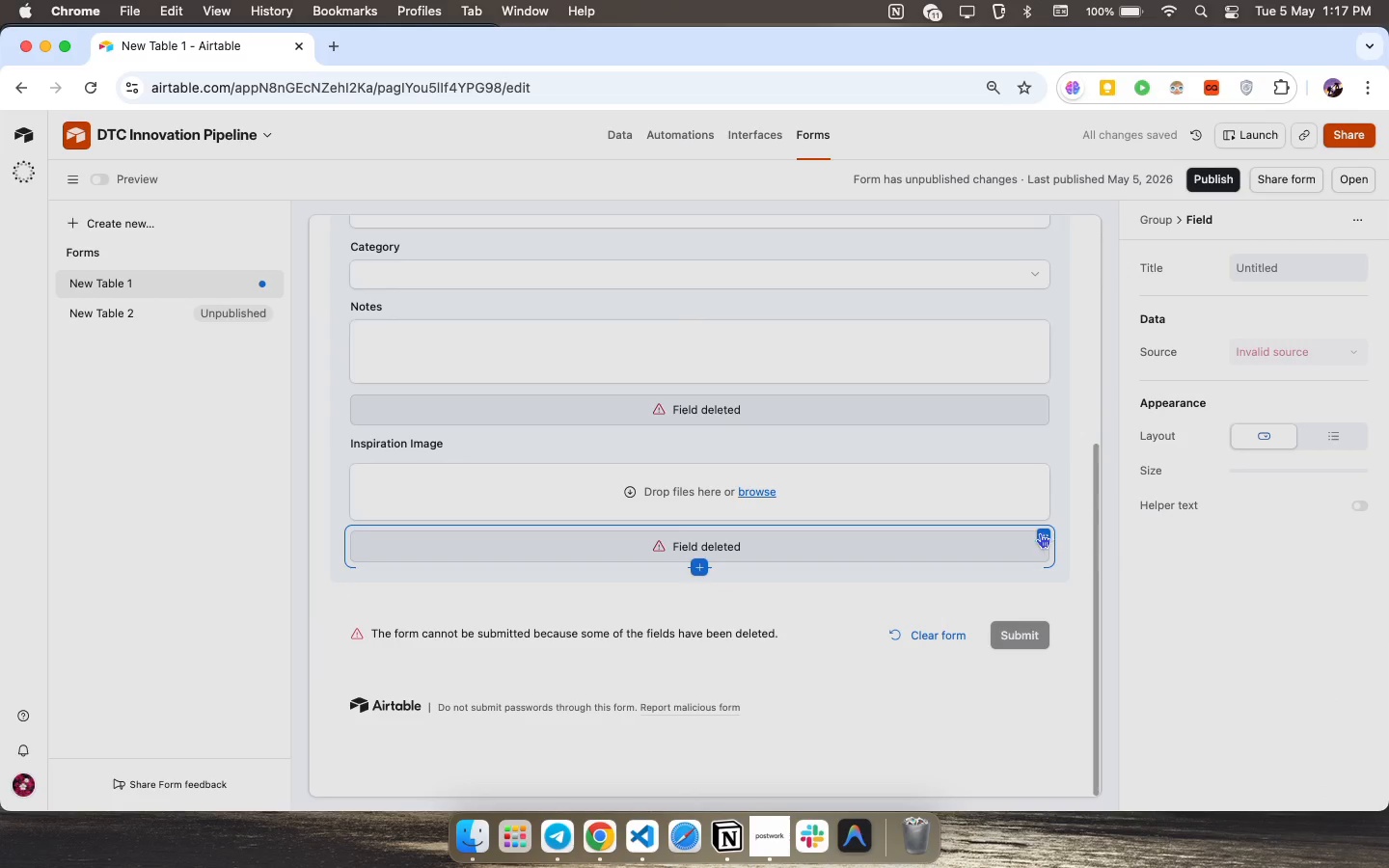 
left_click([1039, 533])
 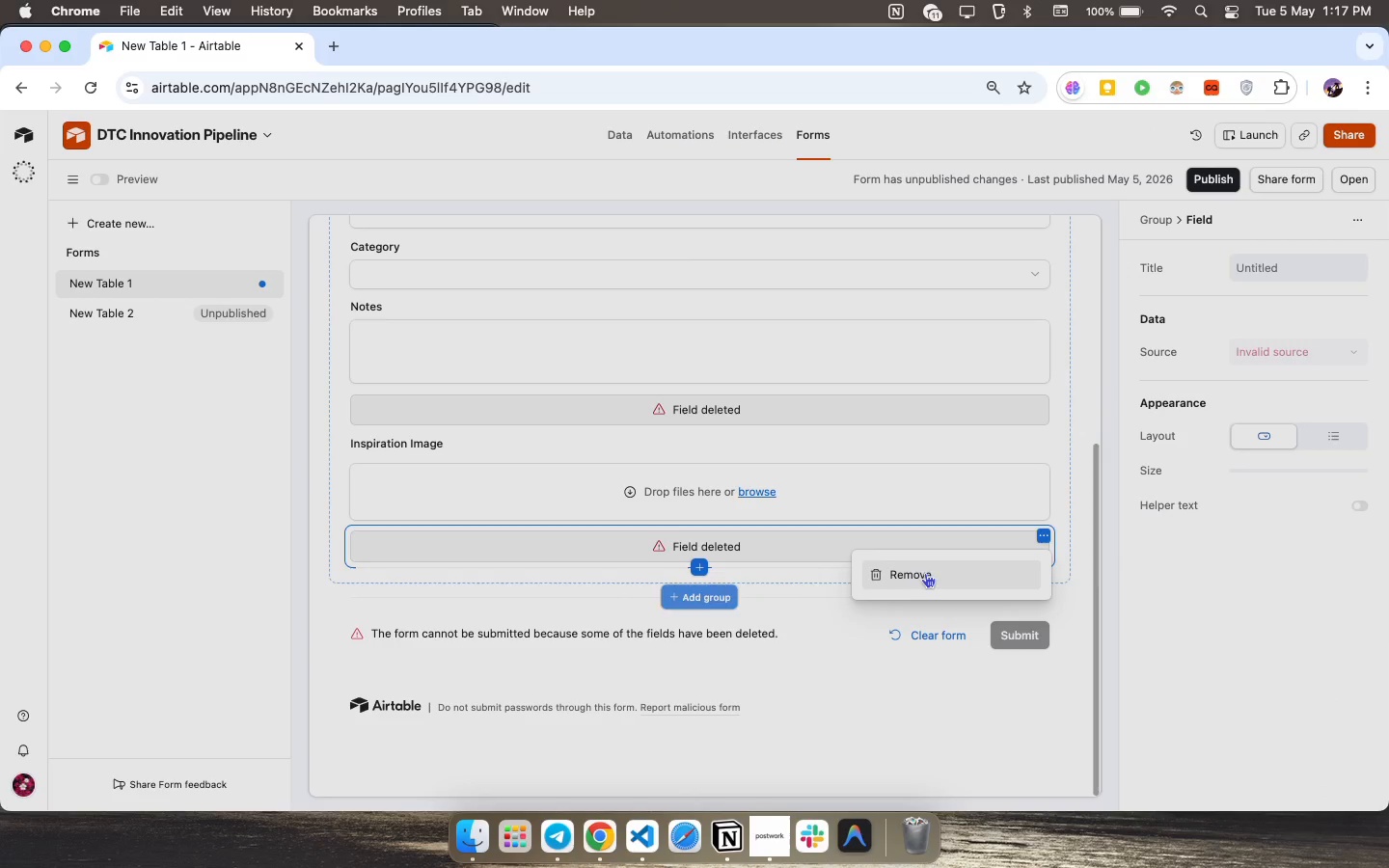 
left_click([884, 573])
 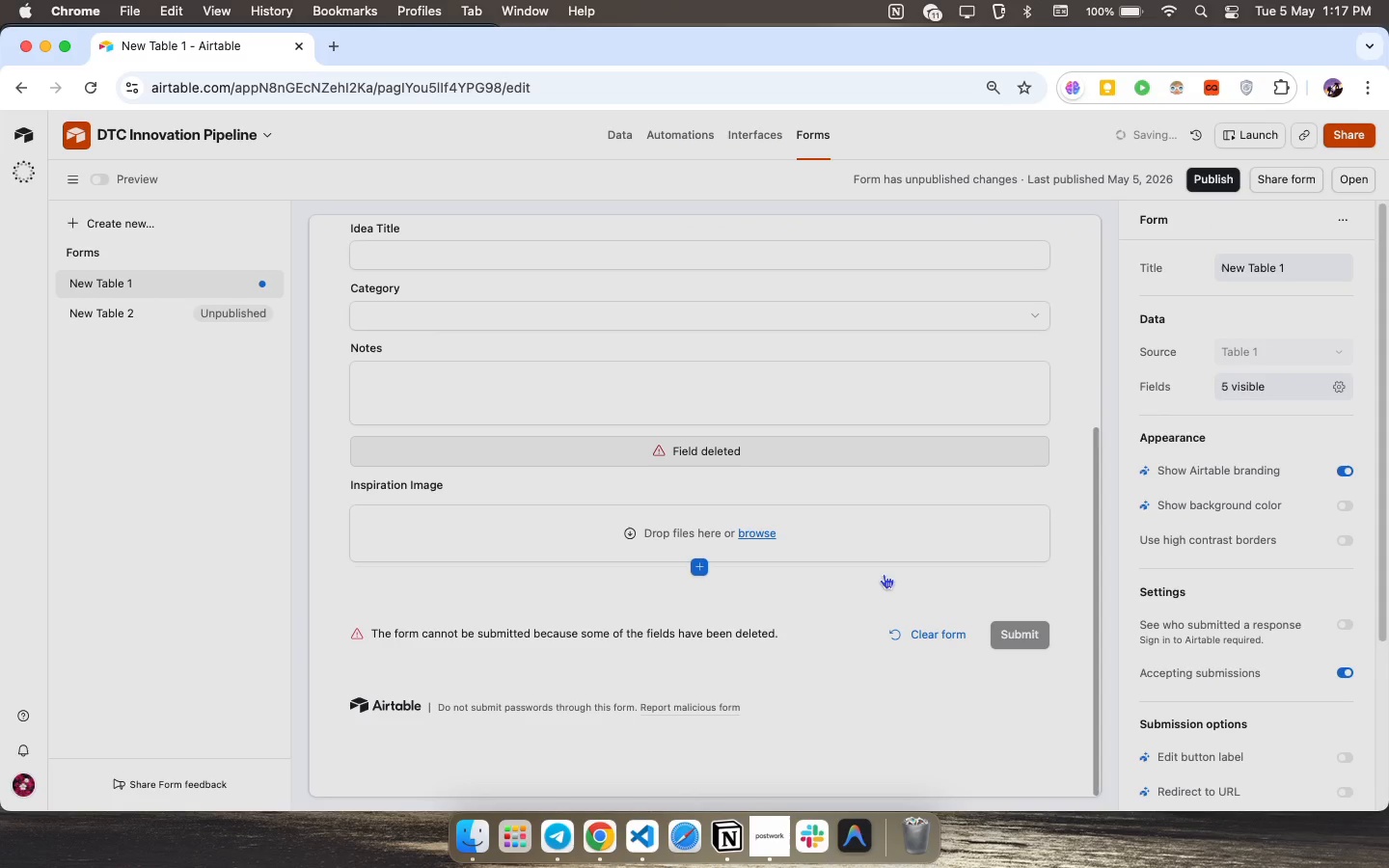 
scroll: coordinate [870, 593], scroll_direction: down, amount: 9.0
 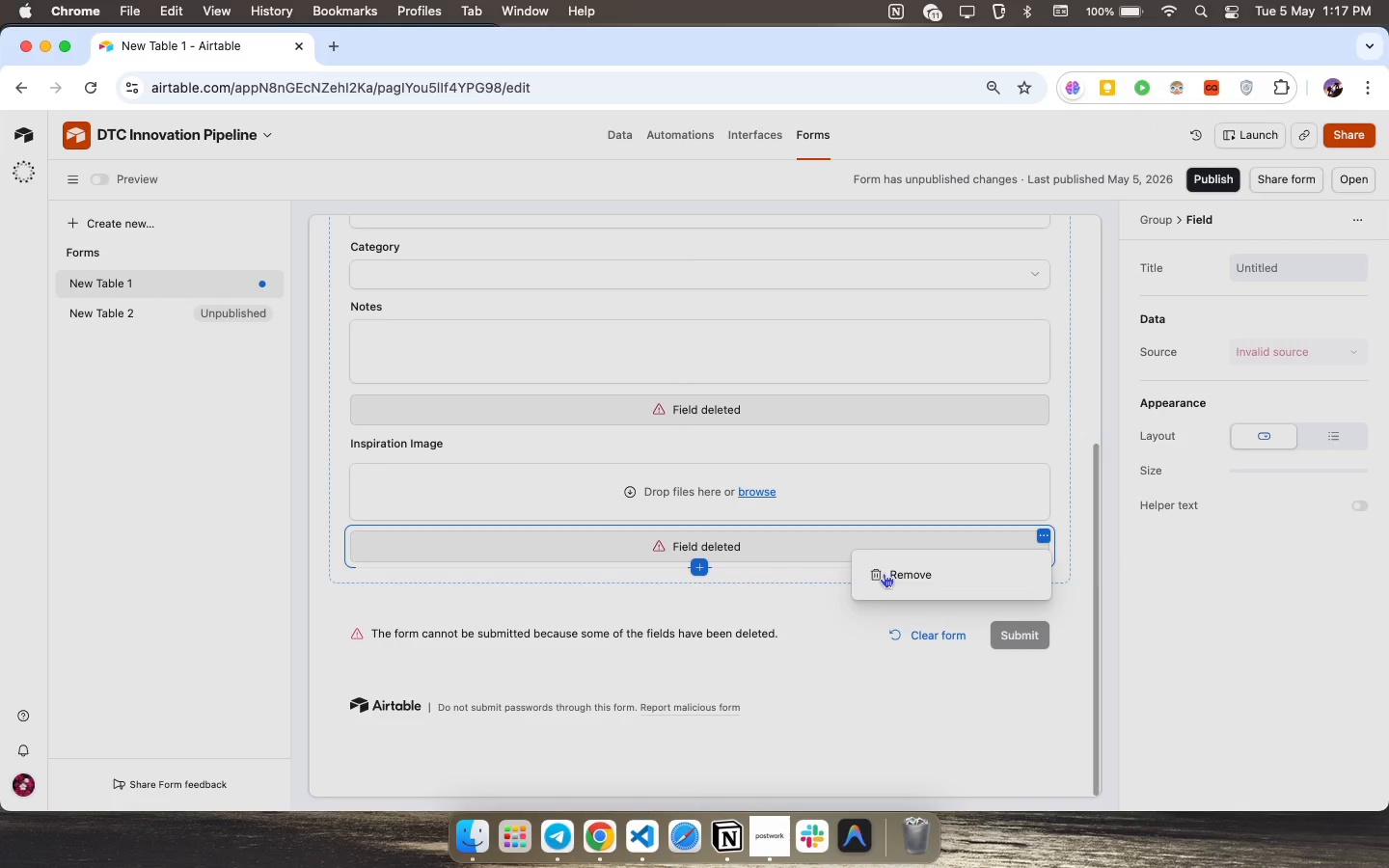 
scroll: coordinate [863, 602], scroll_direction: up, amount: 2.0
 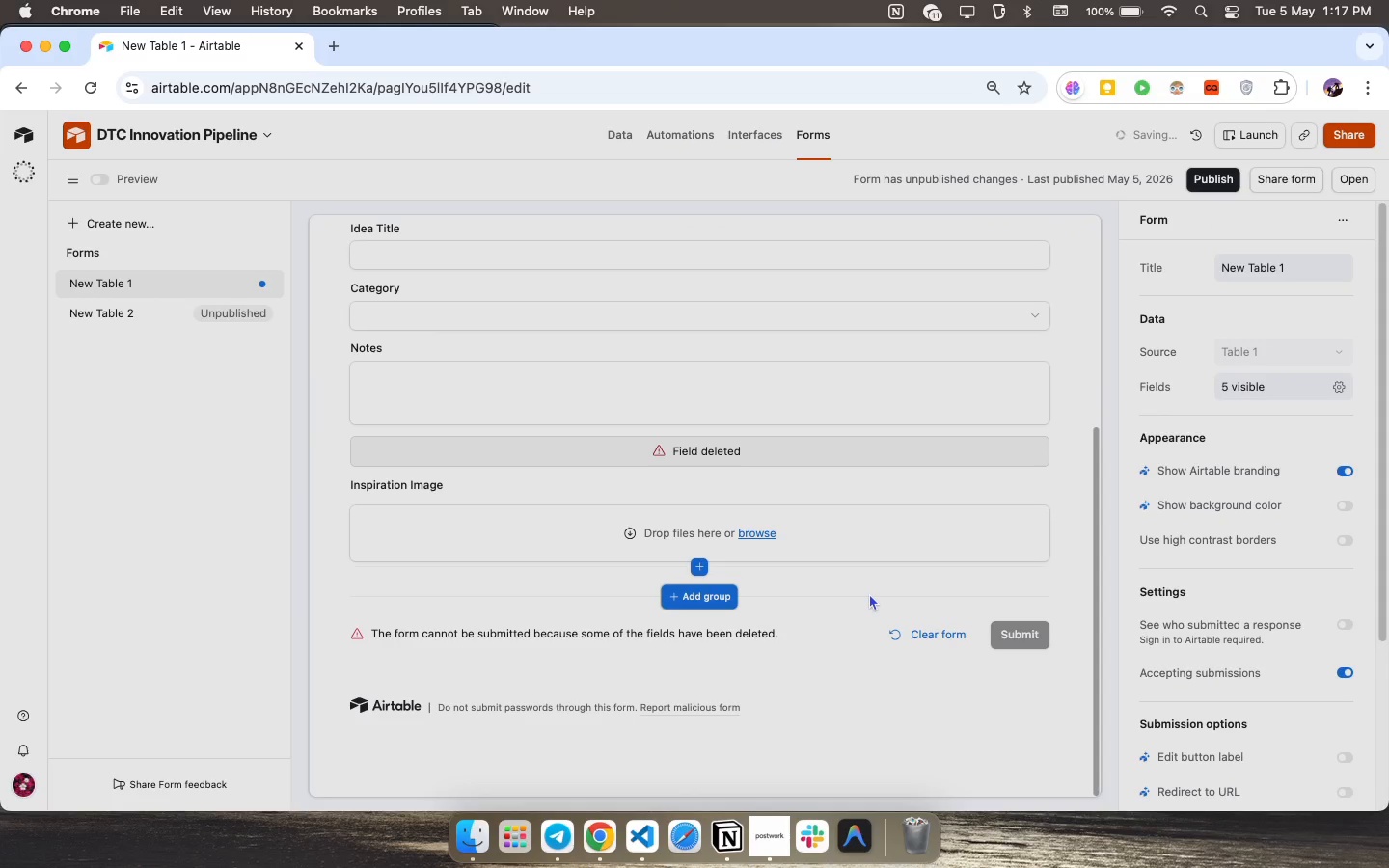 
scroll: coordinate [860, 605], scroll_direction: down, amount: 15.0
 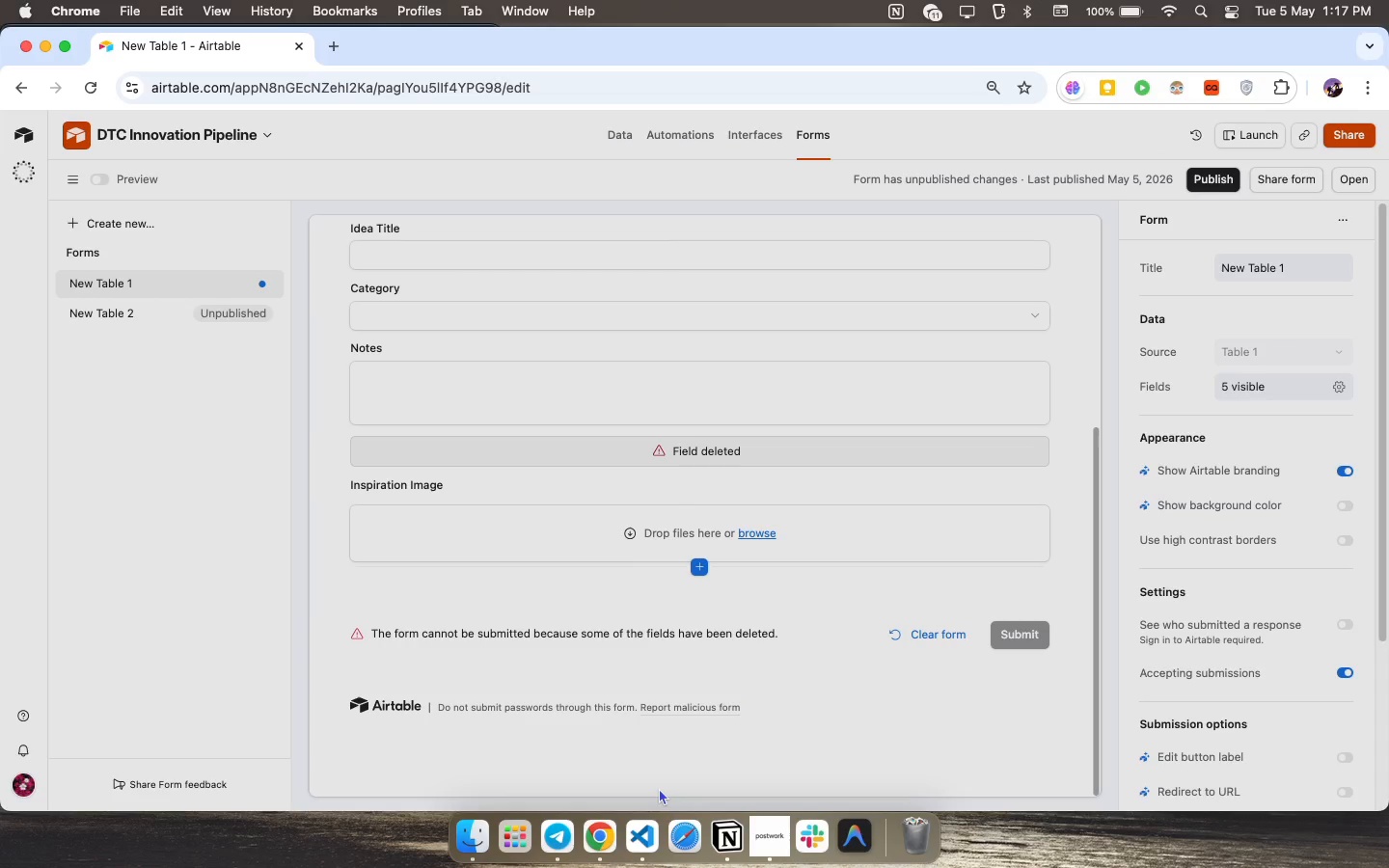 
wait(7.24)
 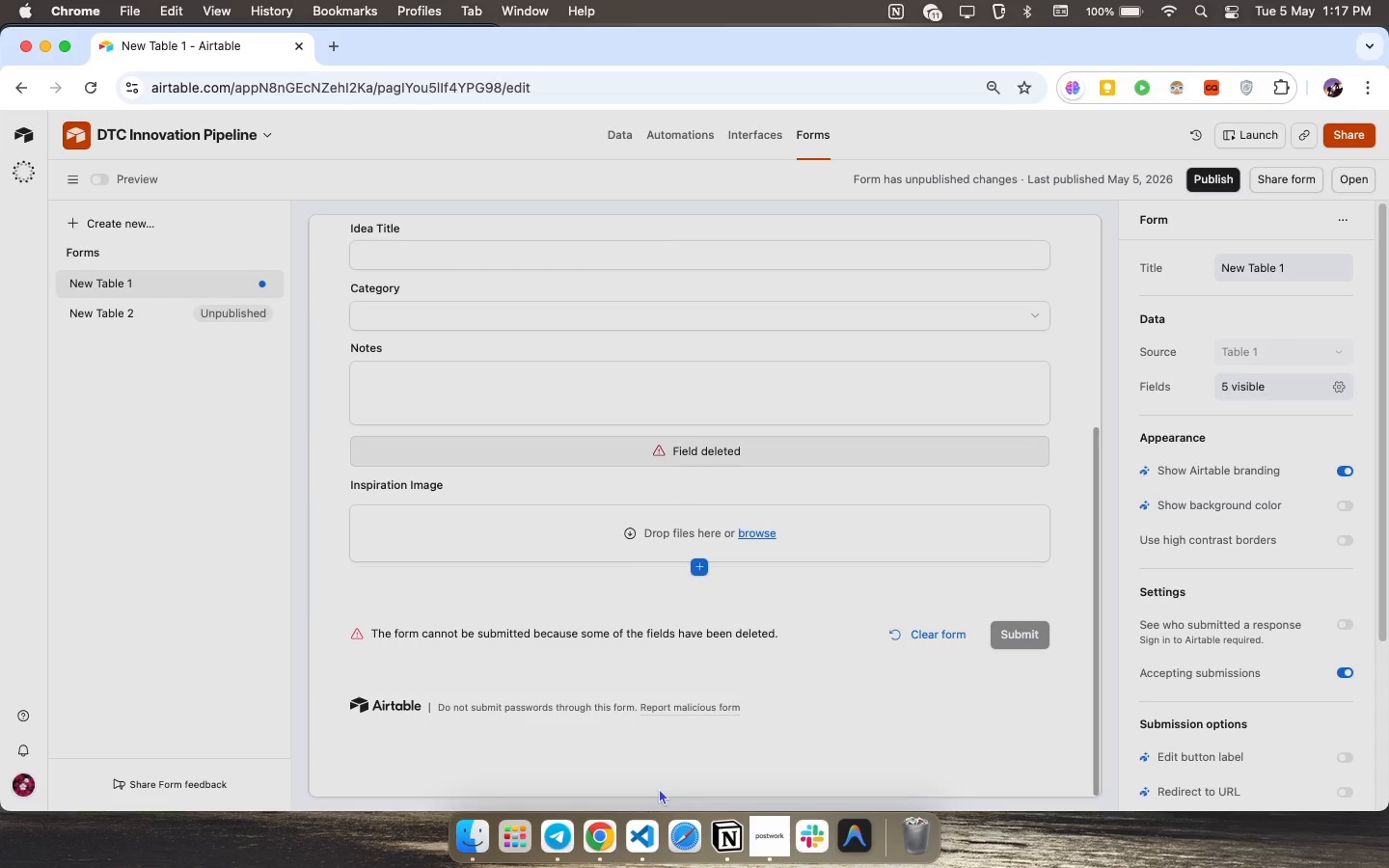 
double_click([973, 444])
 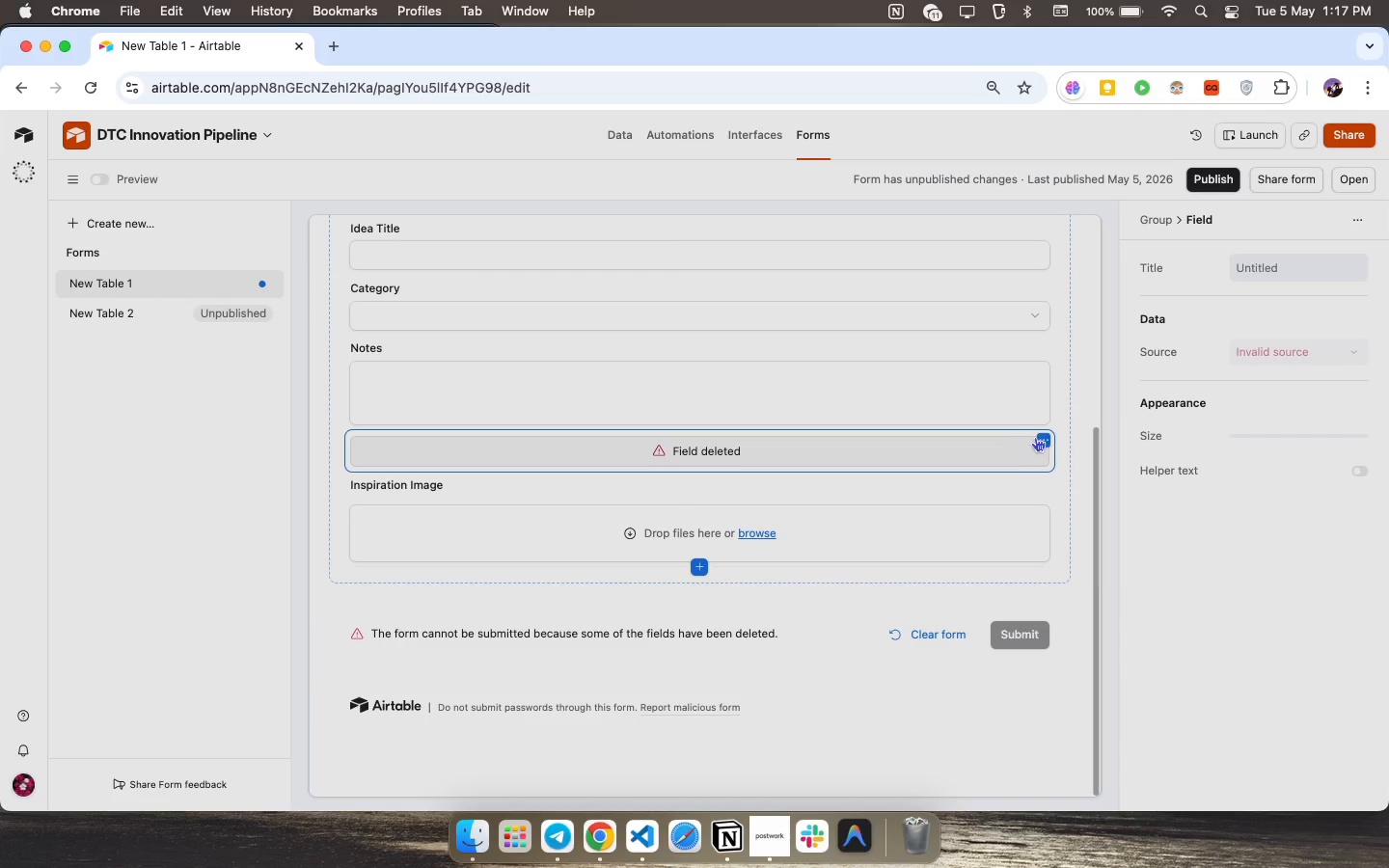 
left_click([1039, 437])
 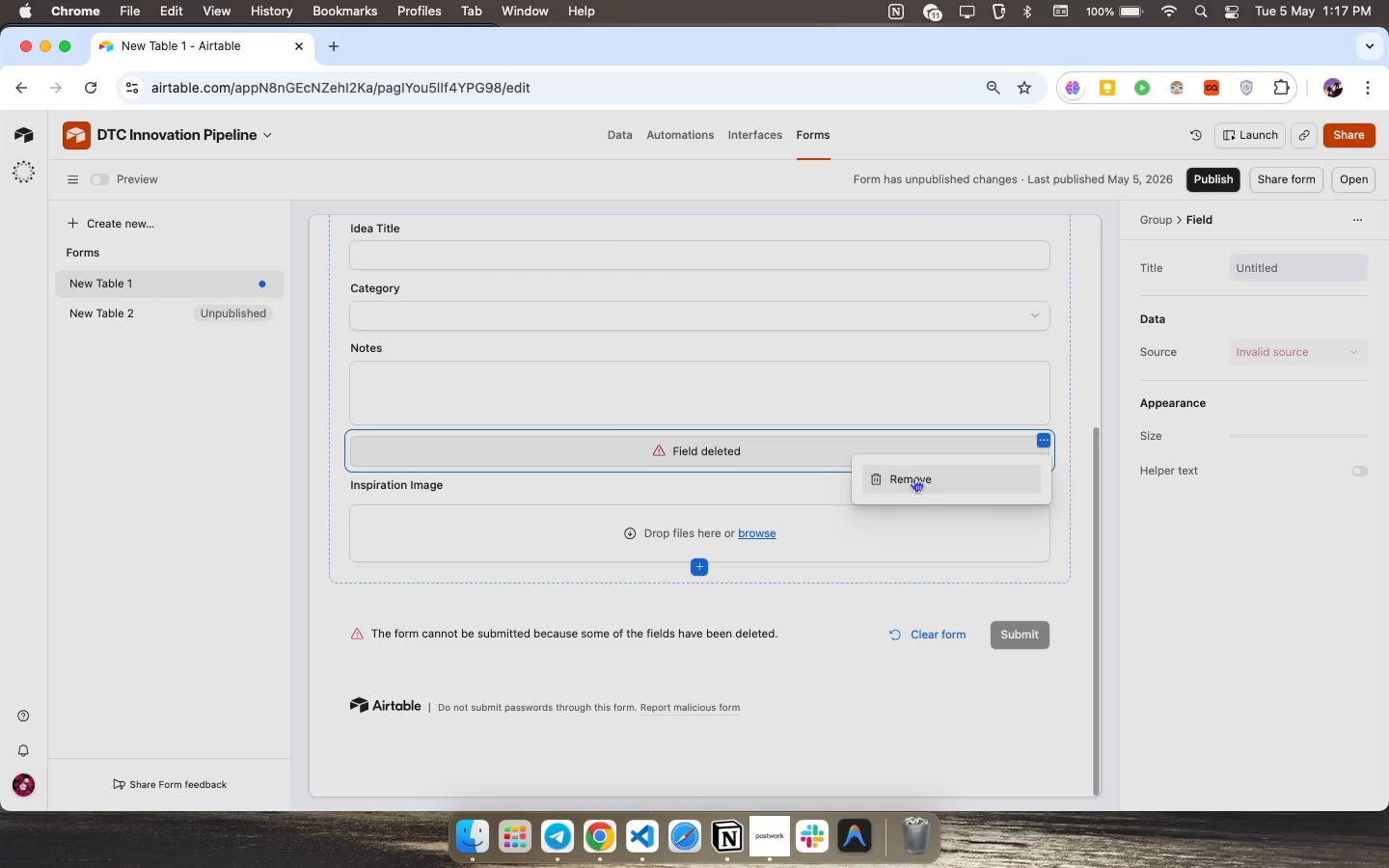 
left_click([908, 476])
 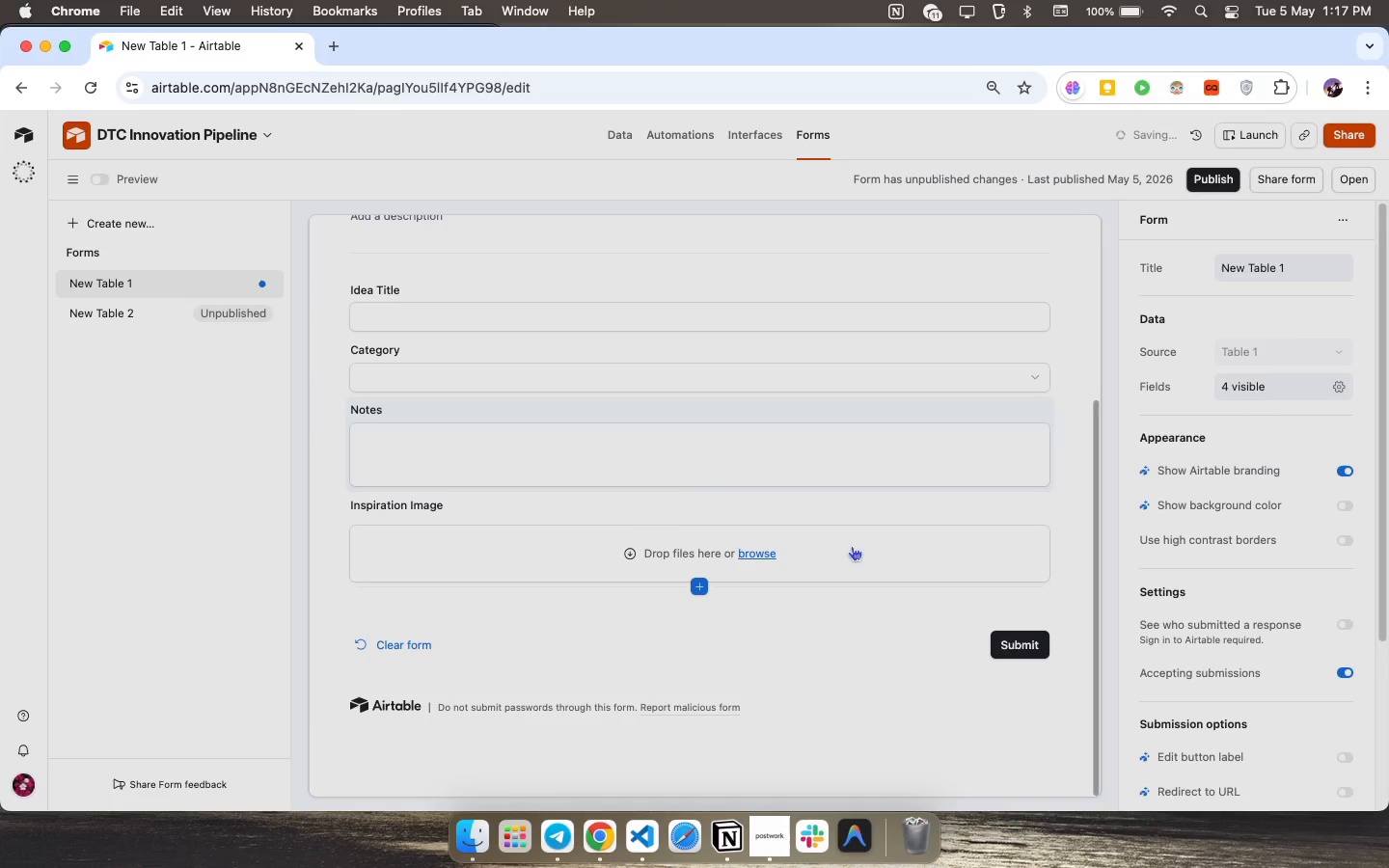 
scroll: coordinate [723, 665], scroll_direction: down, amount: 21.0
 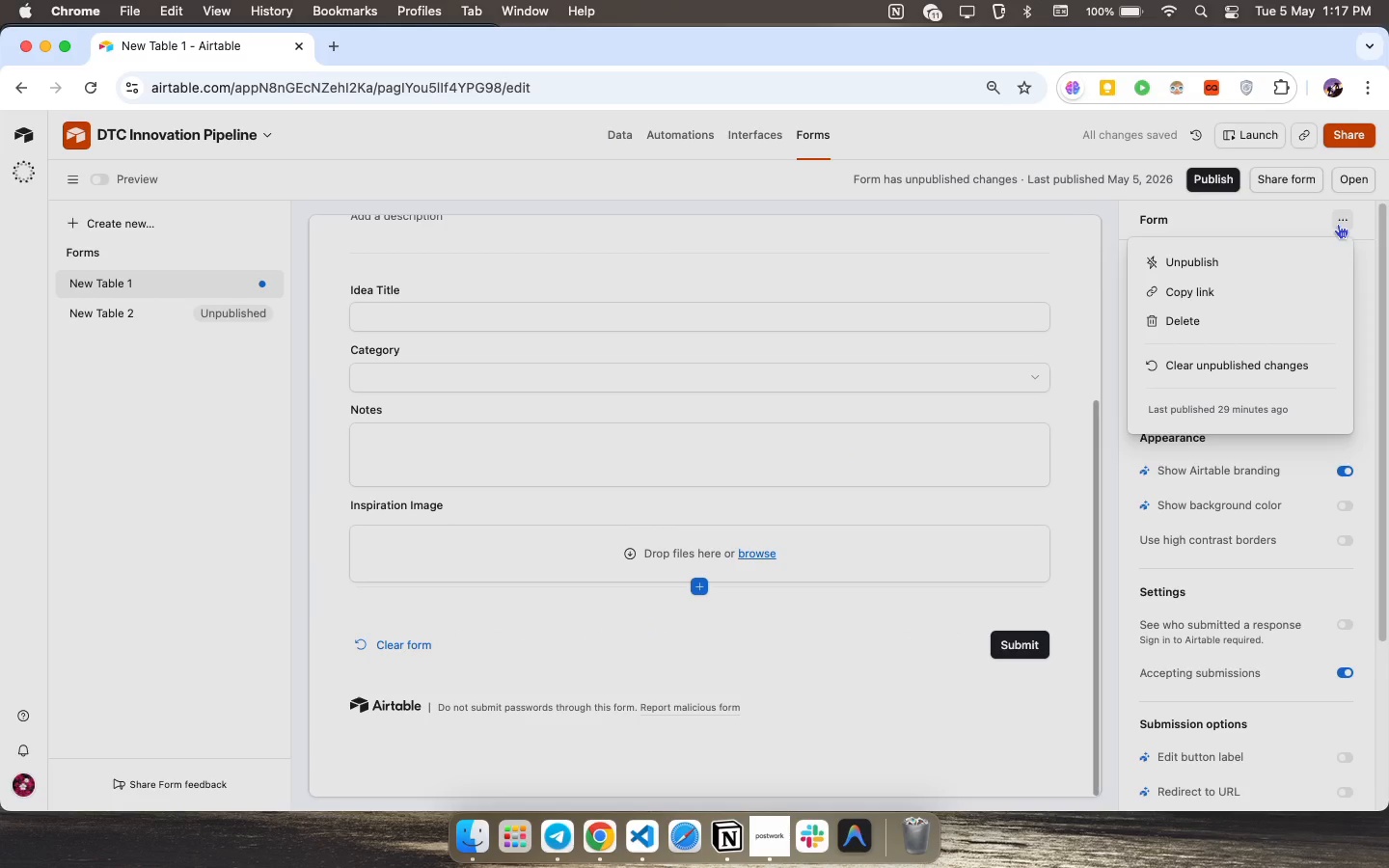 
left_click([1338, 224])
 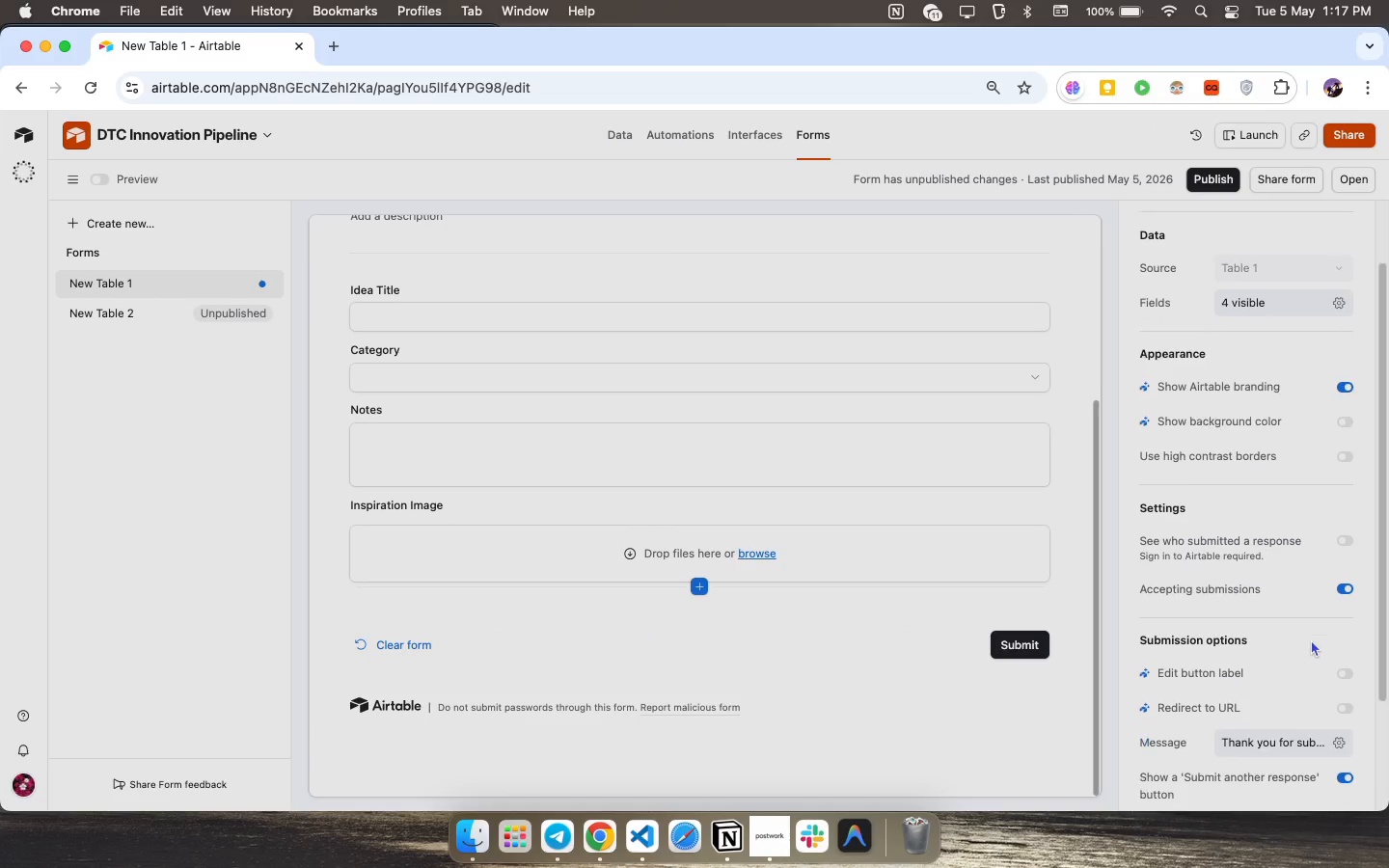 
scroll: coordinate [1320, 610], scroll_direction: down, amount: 20.0
 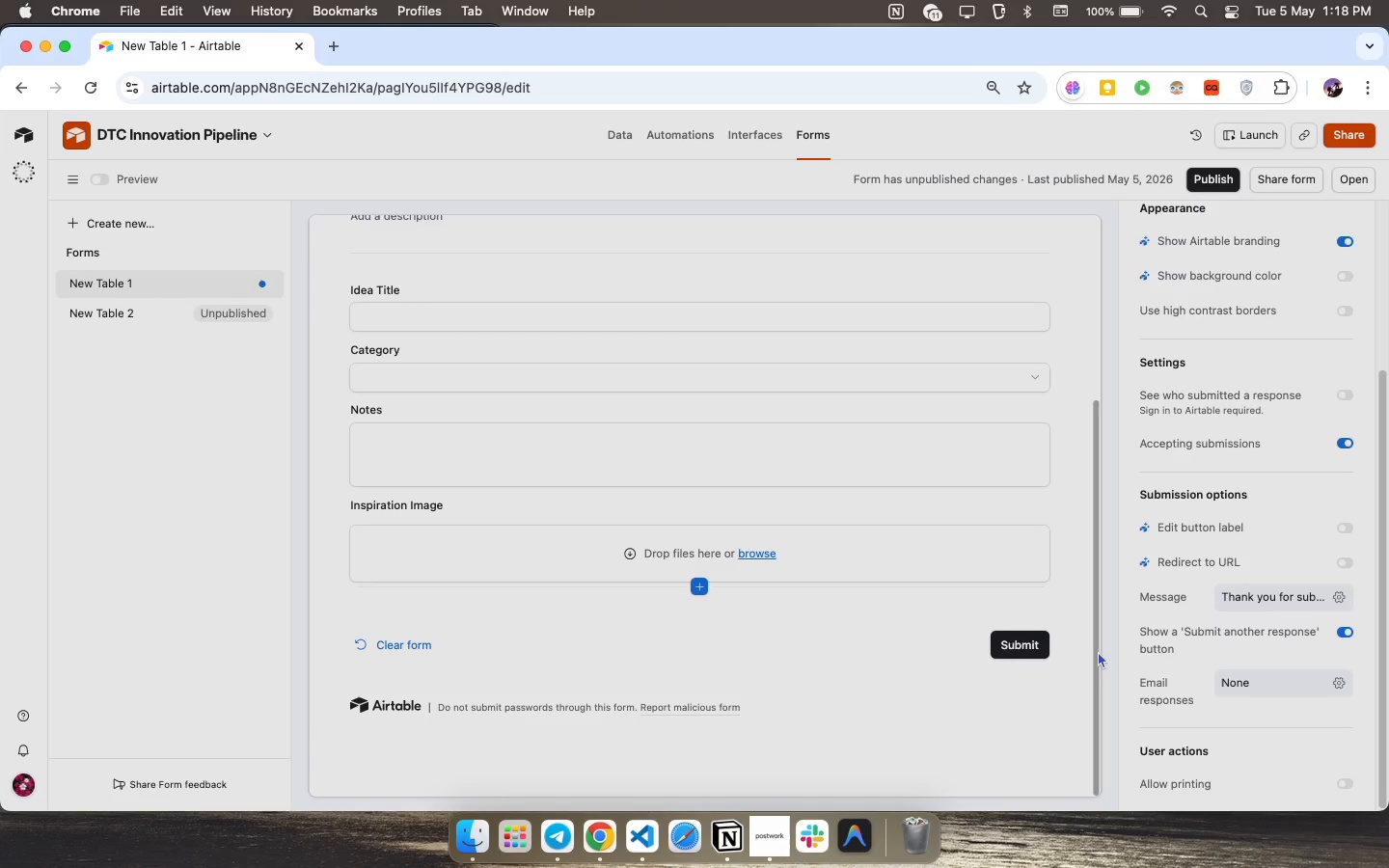 
scroll: coordinate [1011, 573], scroll_direction: up, amount: 16.0
 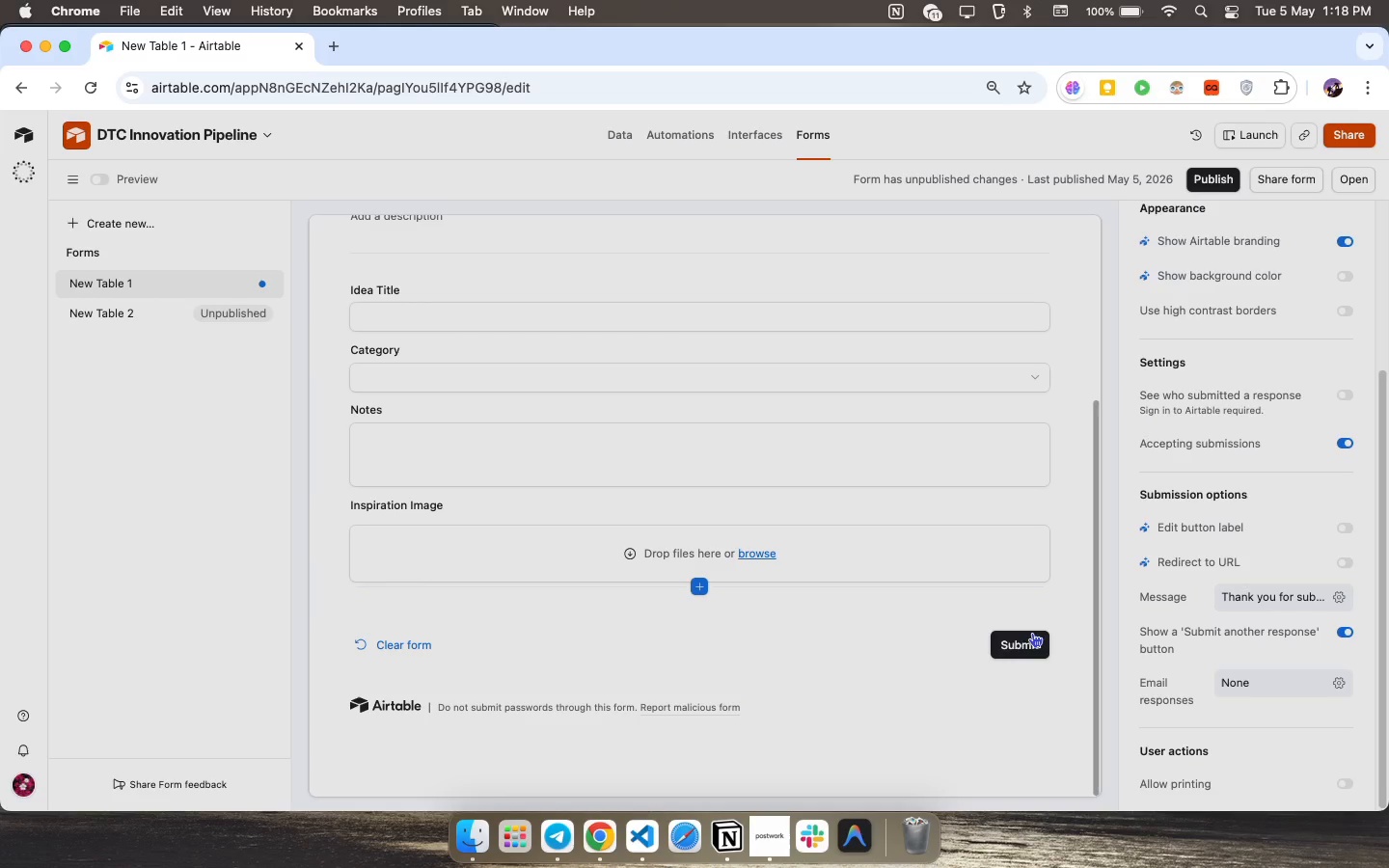 
scroll: coordinate [1242, 553], scroll_direction: down, amount: 38.0
 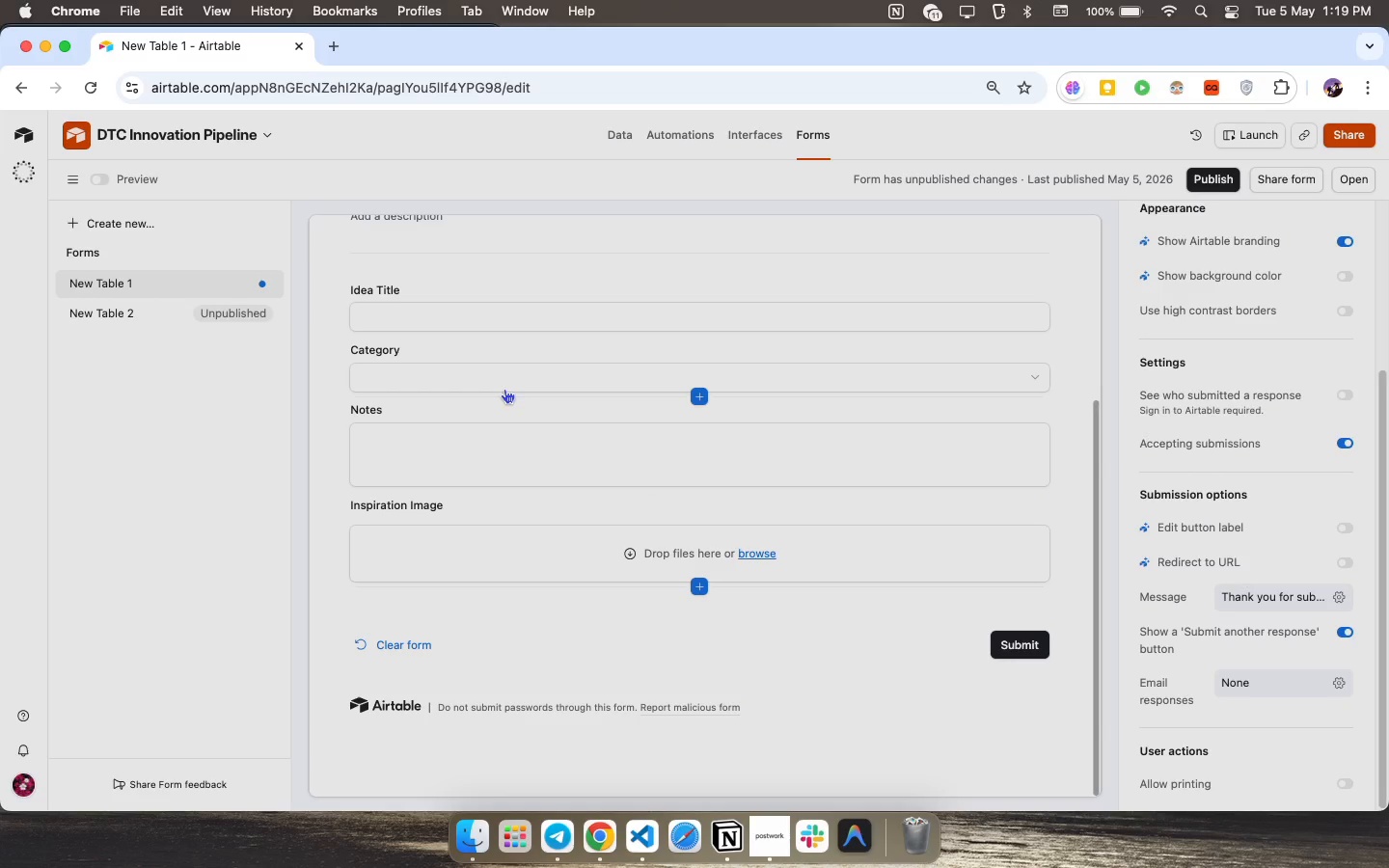 
wait(83.36)
 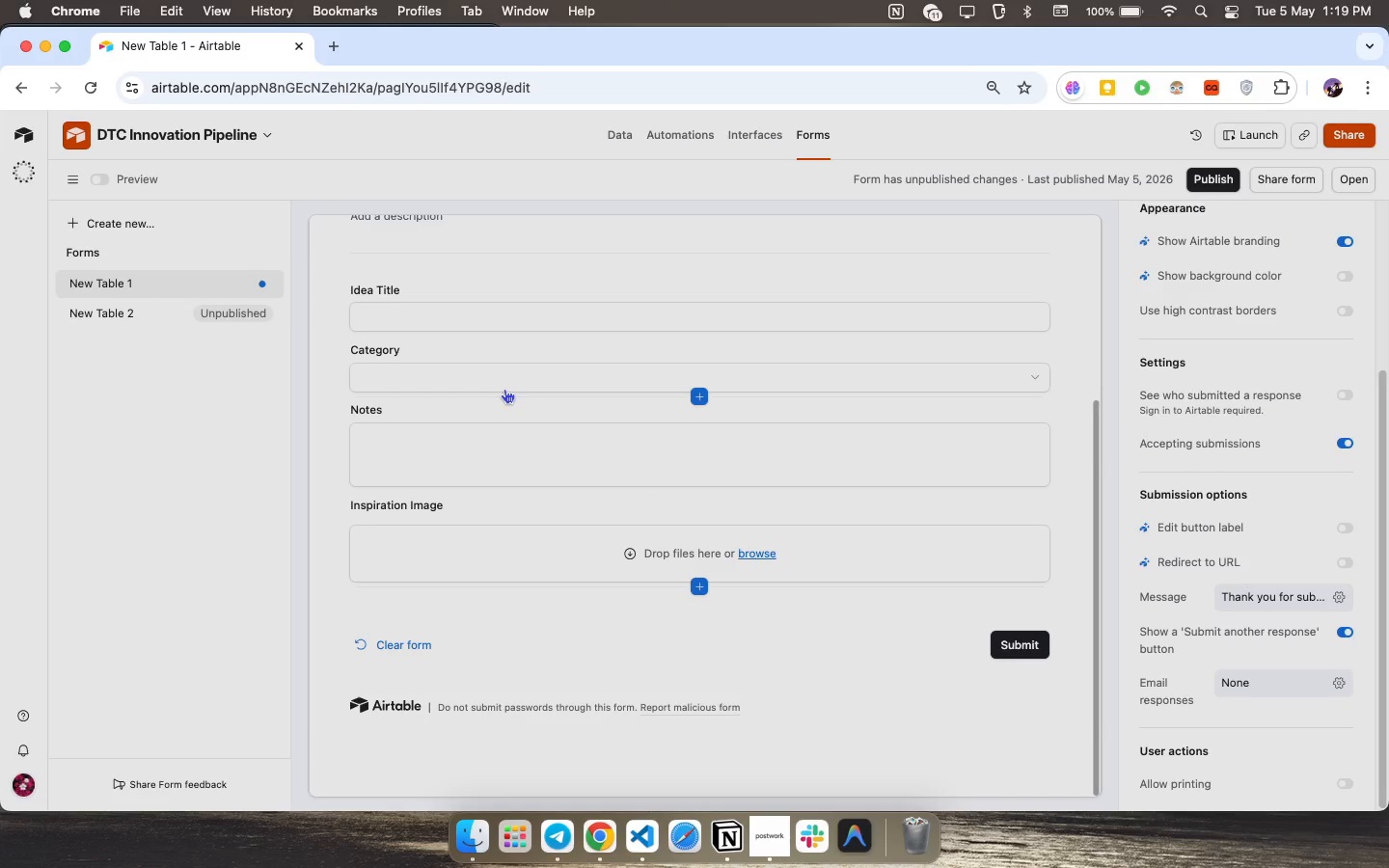 
scroll: coordinate [1153, 351], scroll_direction: up, amount: 49.0
 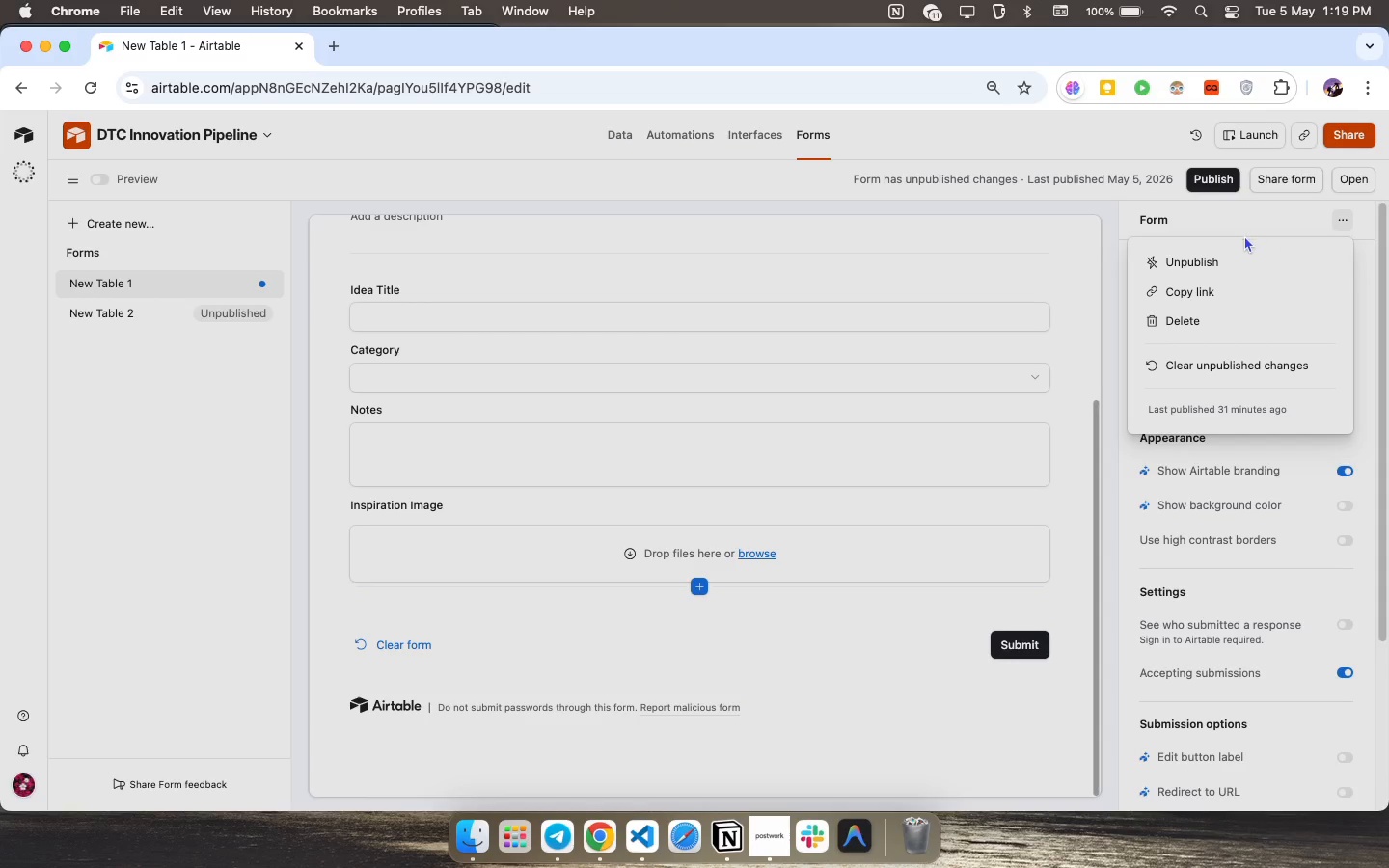 
left_click([968, 299])
 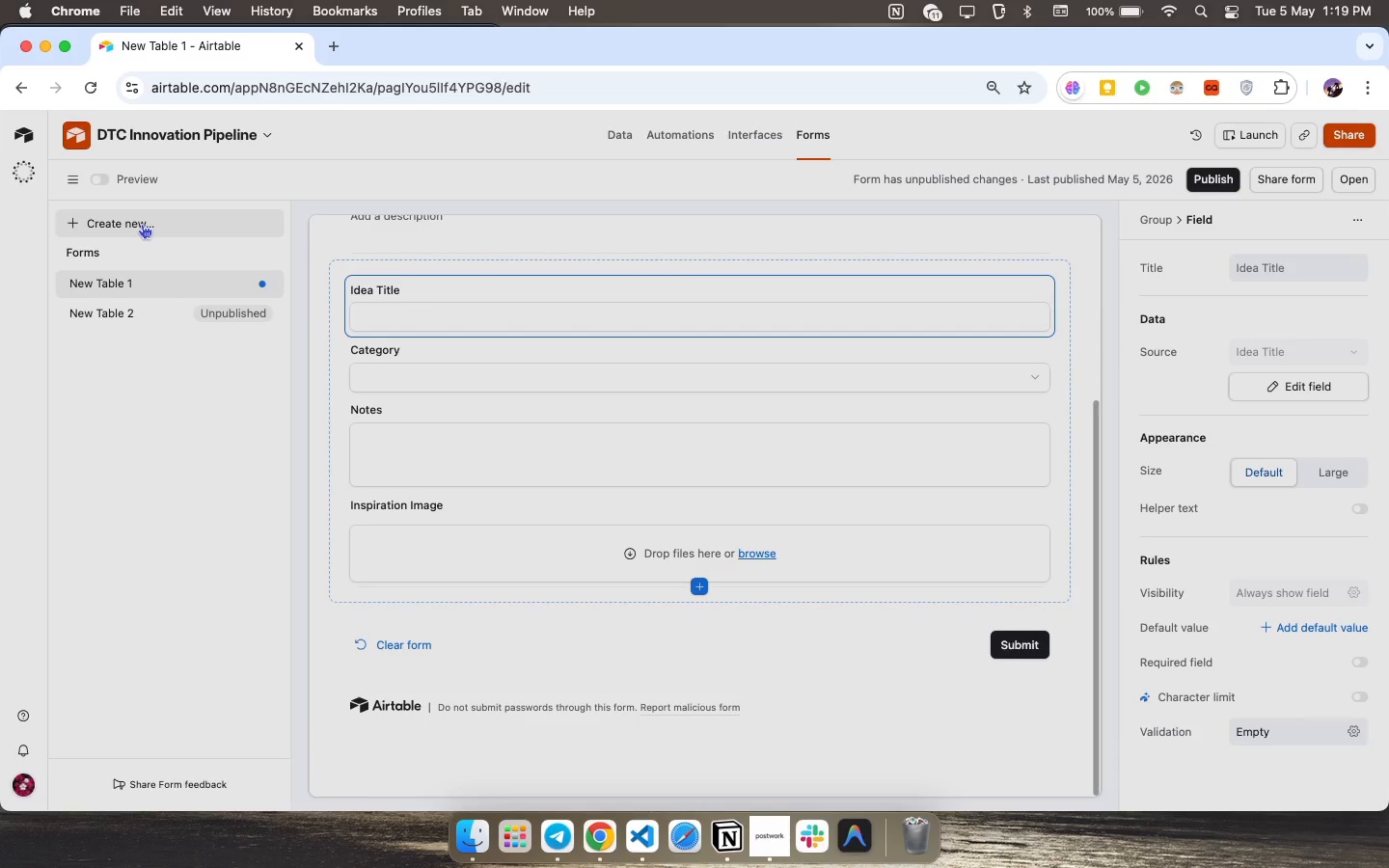 
left_click([142, 224])
 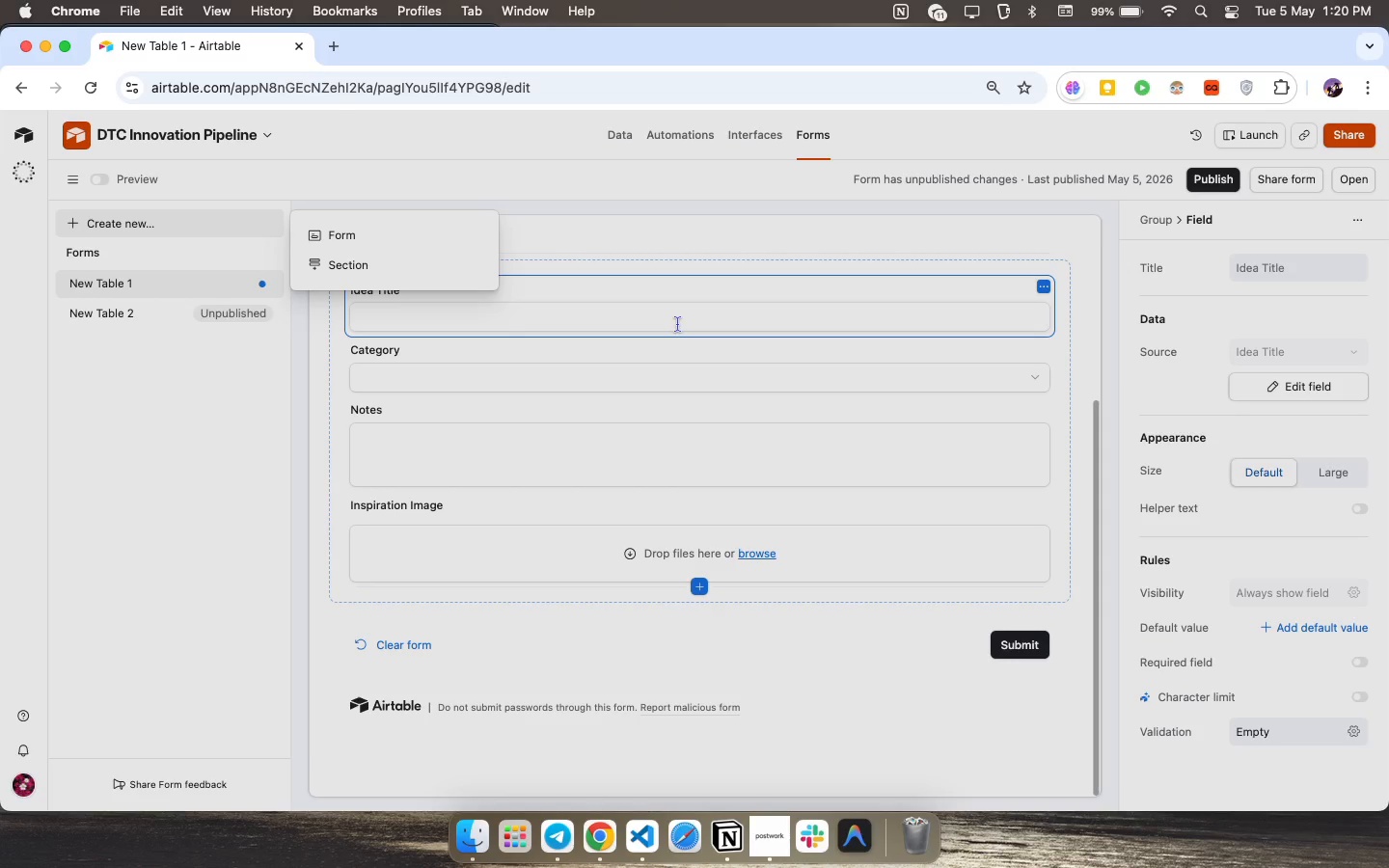 
wait(29.88)
 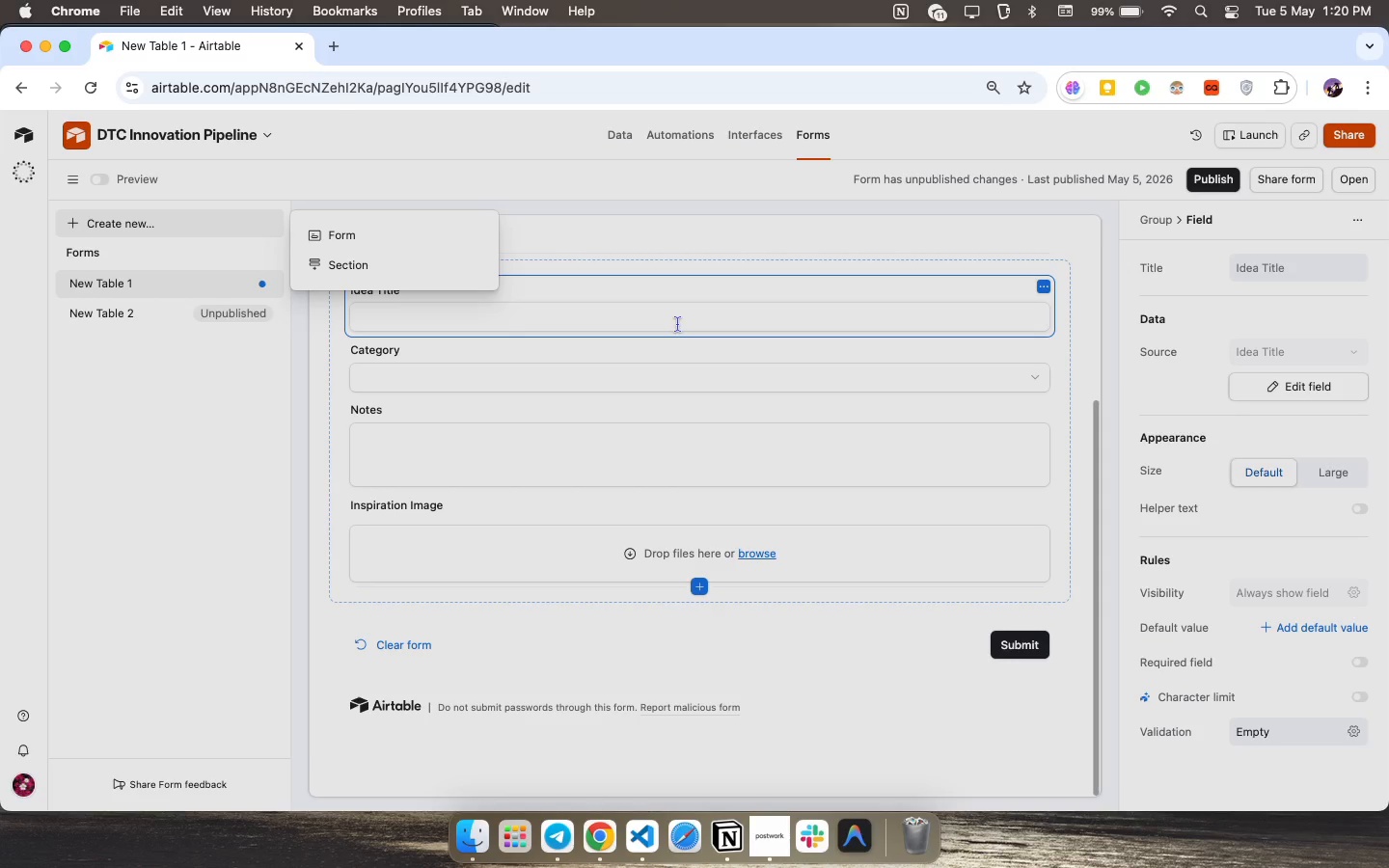 
left_click([177, 338])
 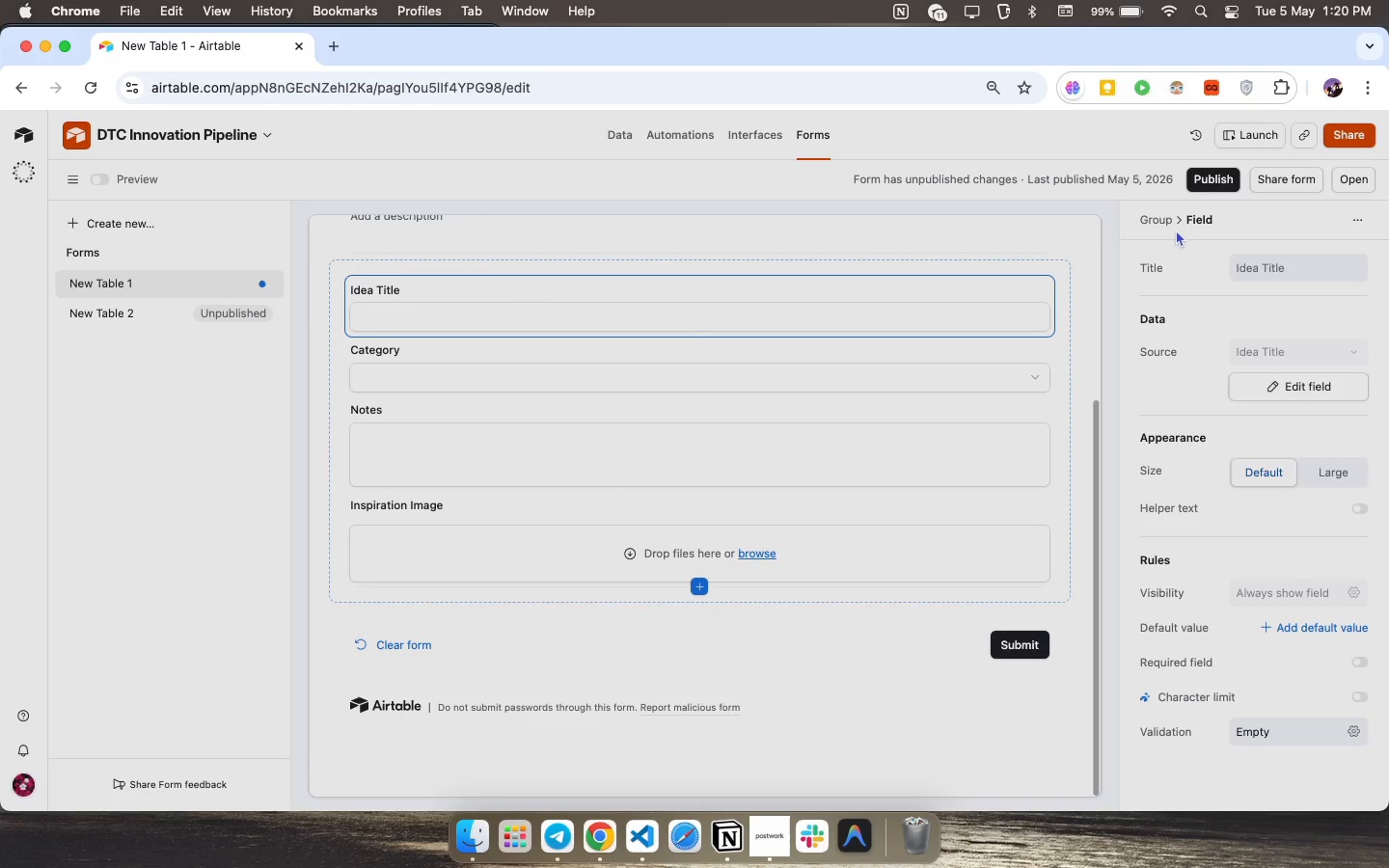 
left_click([1162, 229])
 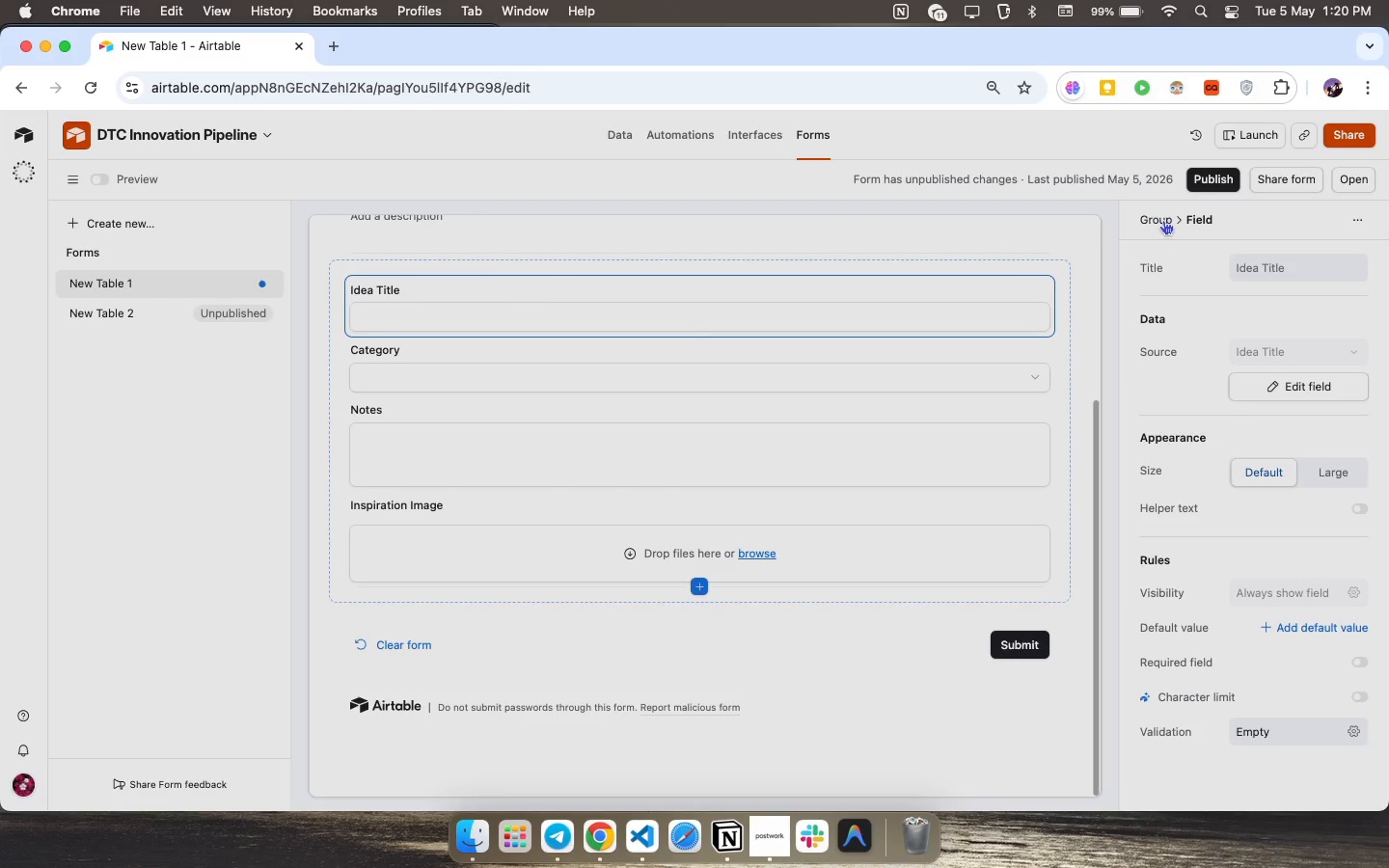 
left_click([1163, 220])
 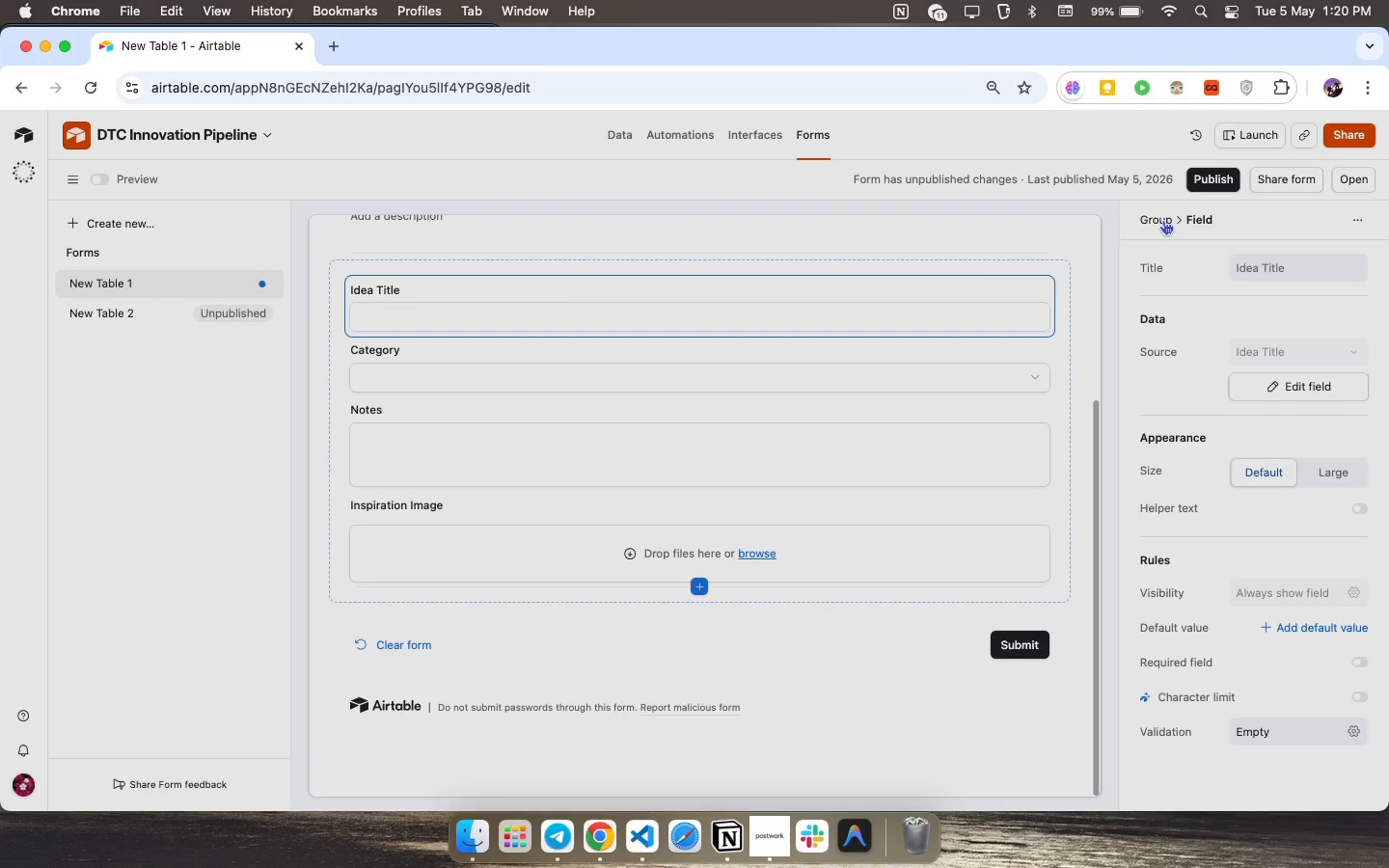 
mouse_move([1152, 244])
 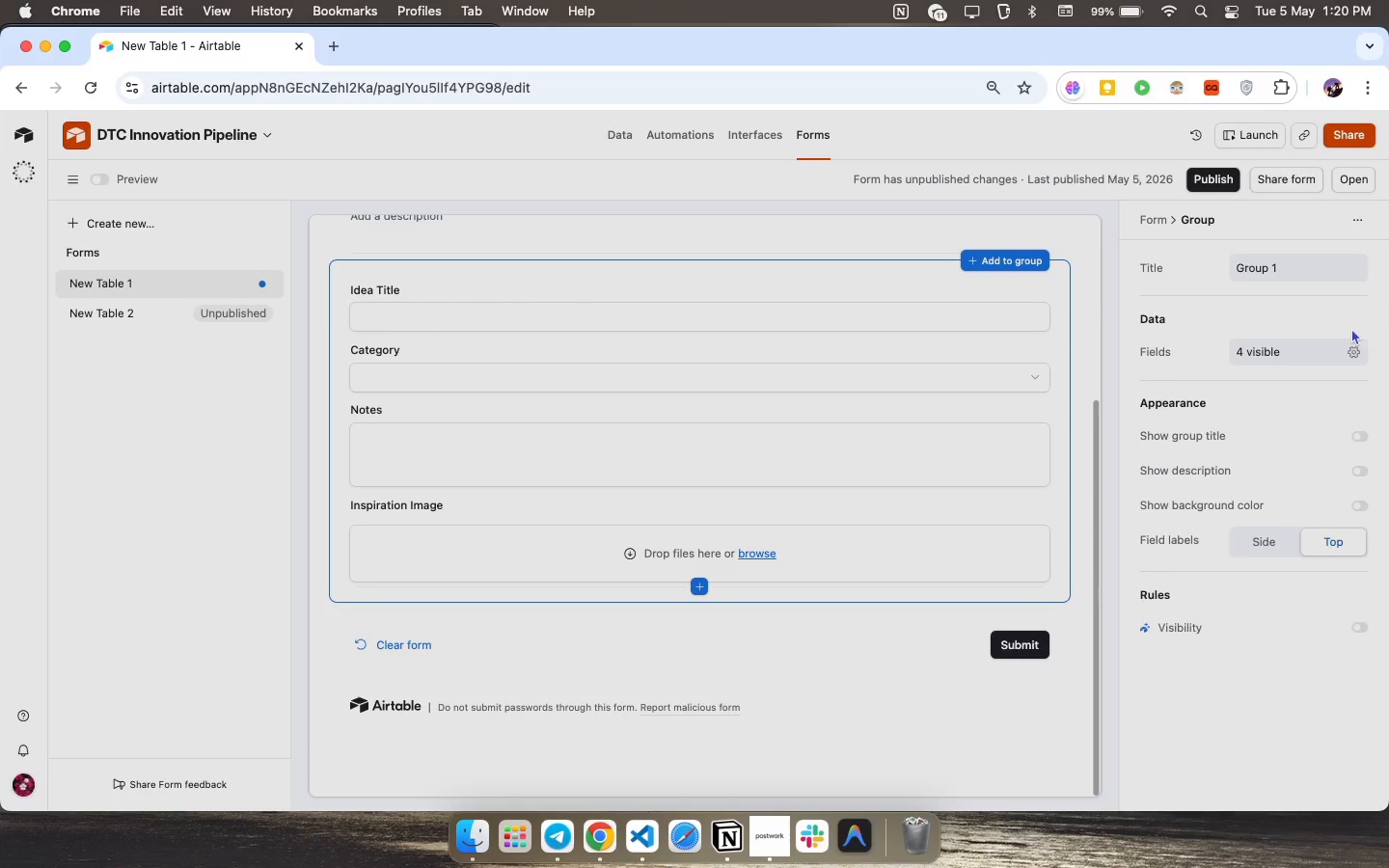 
left_click([1348, 350])
 